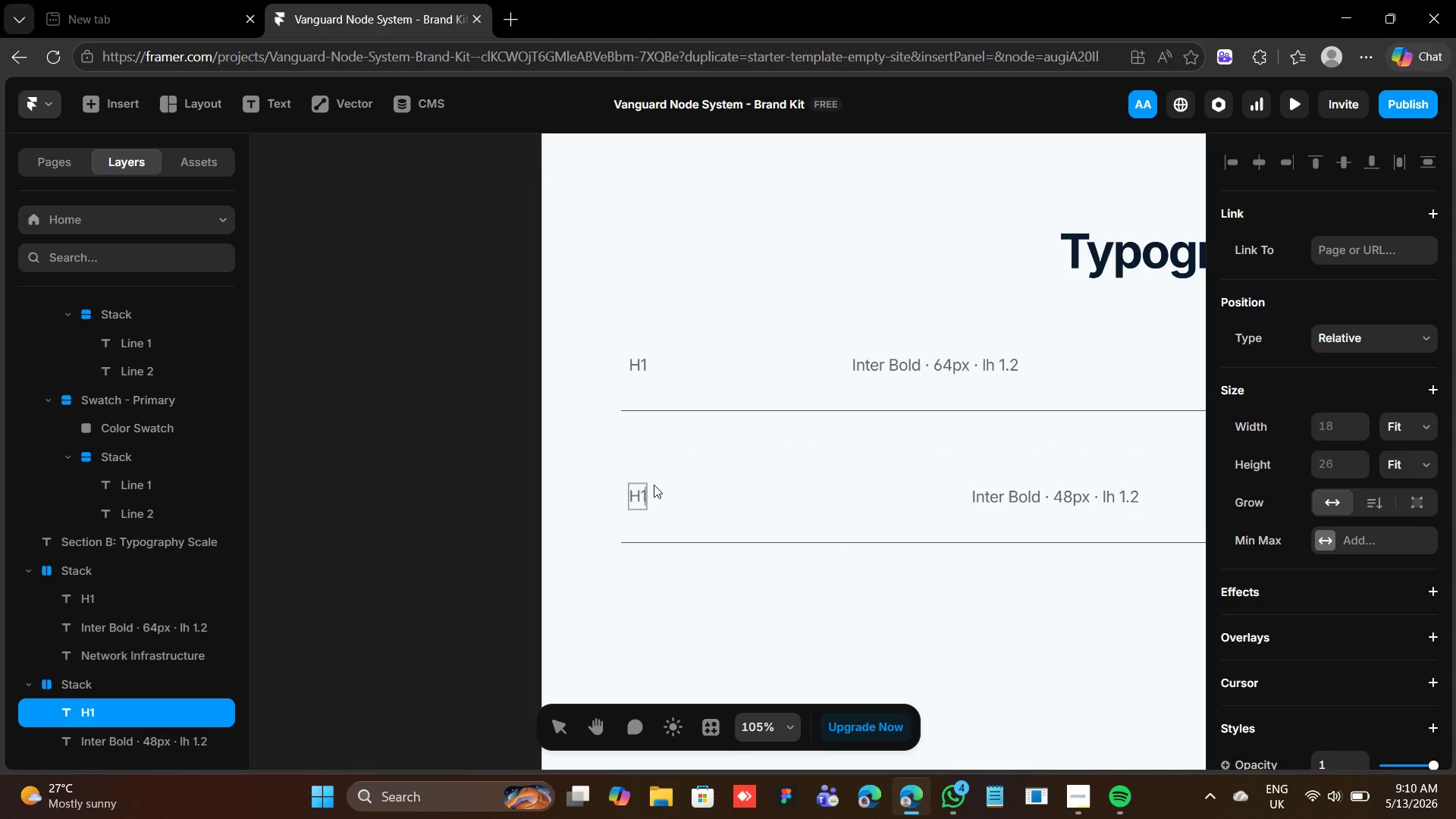 
key(Backspace)
 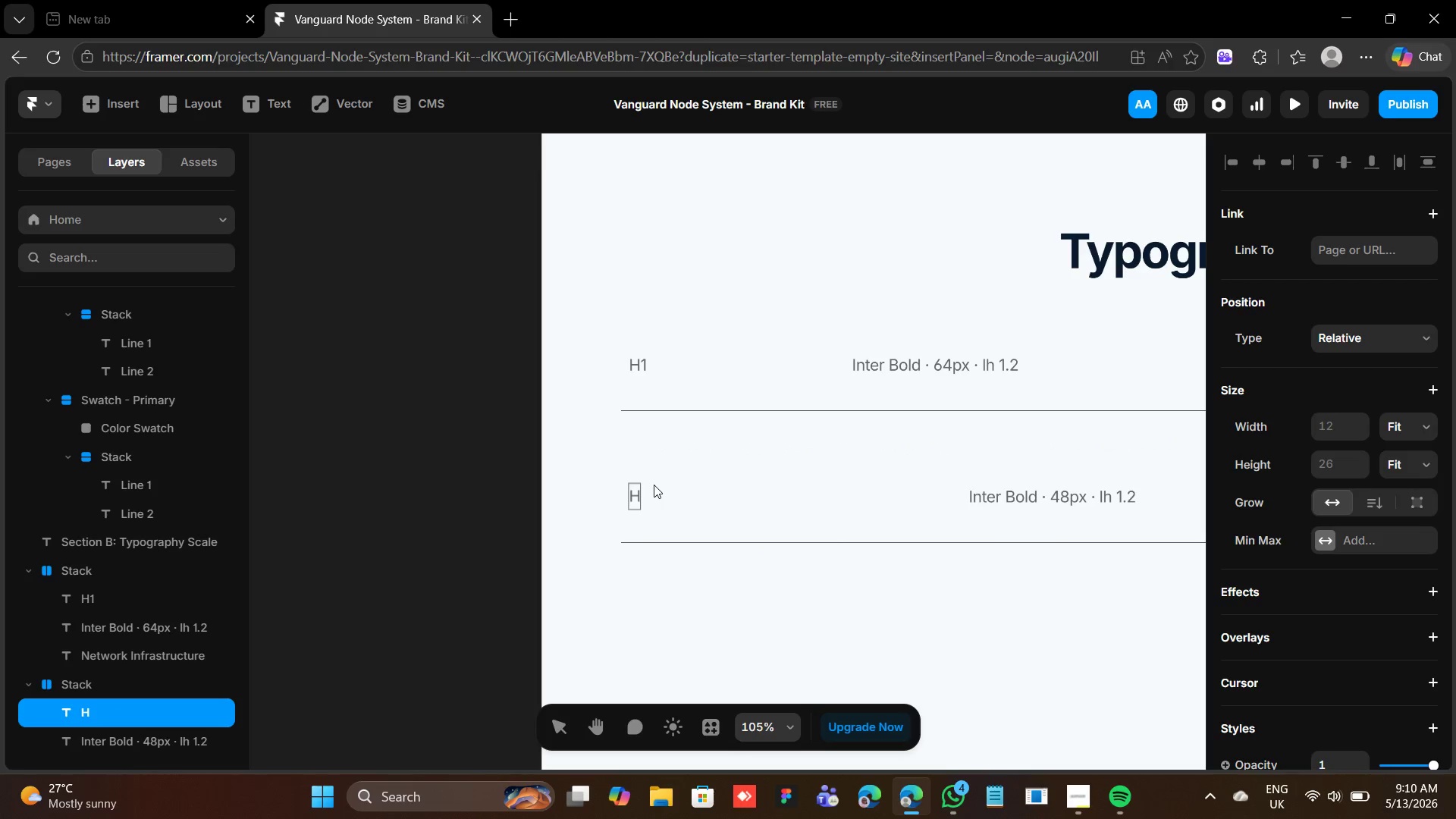 
key(2)
 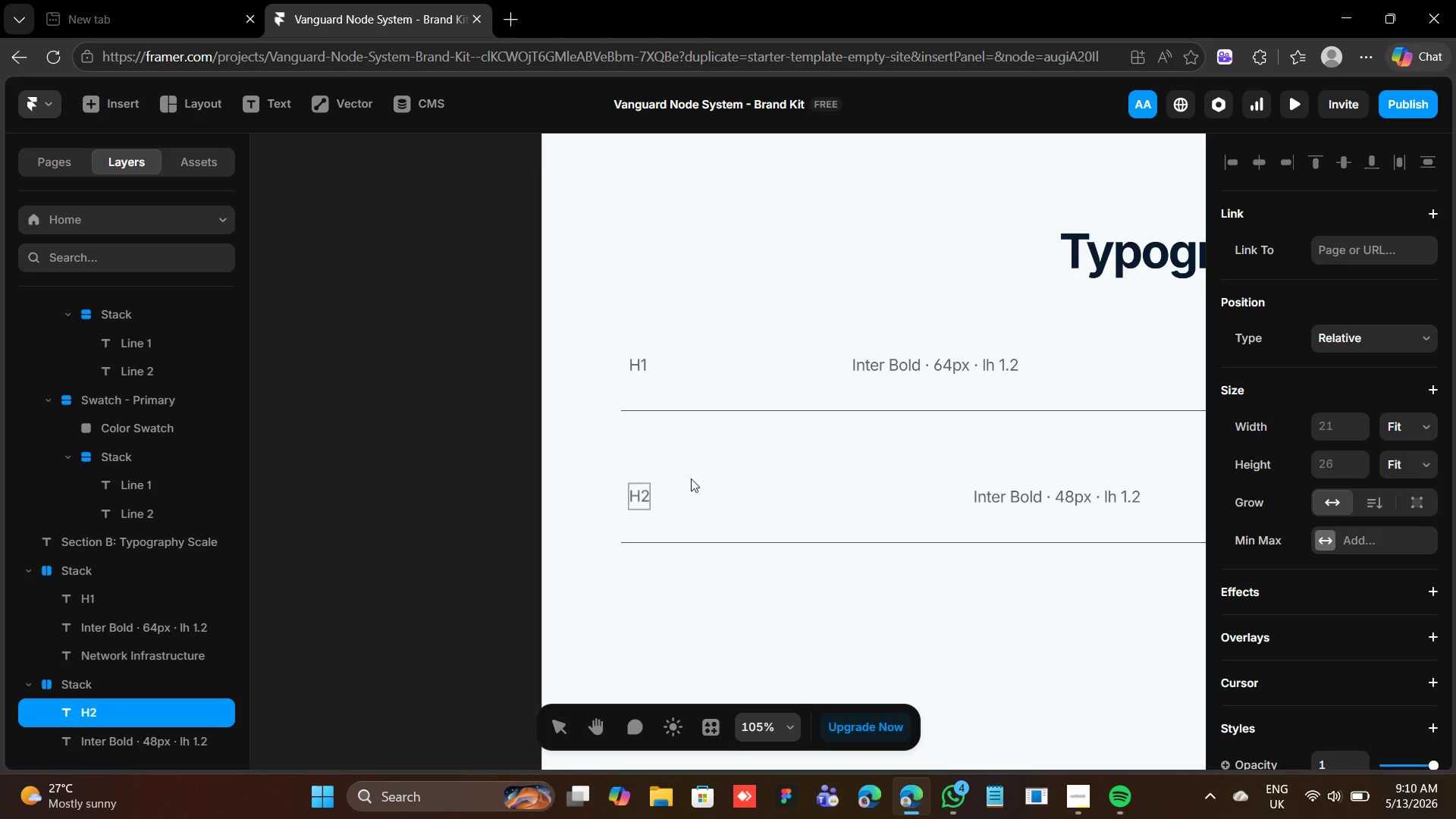 
left_click([712, 488])
 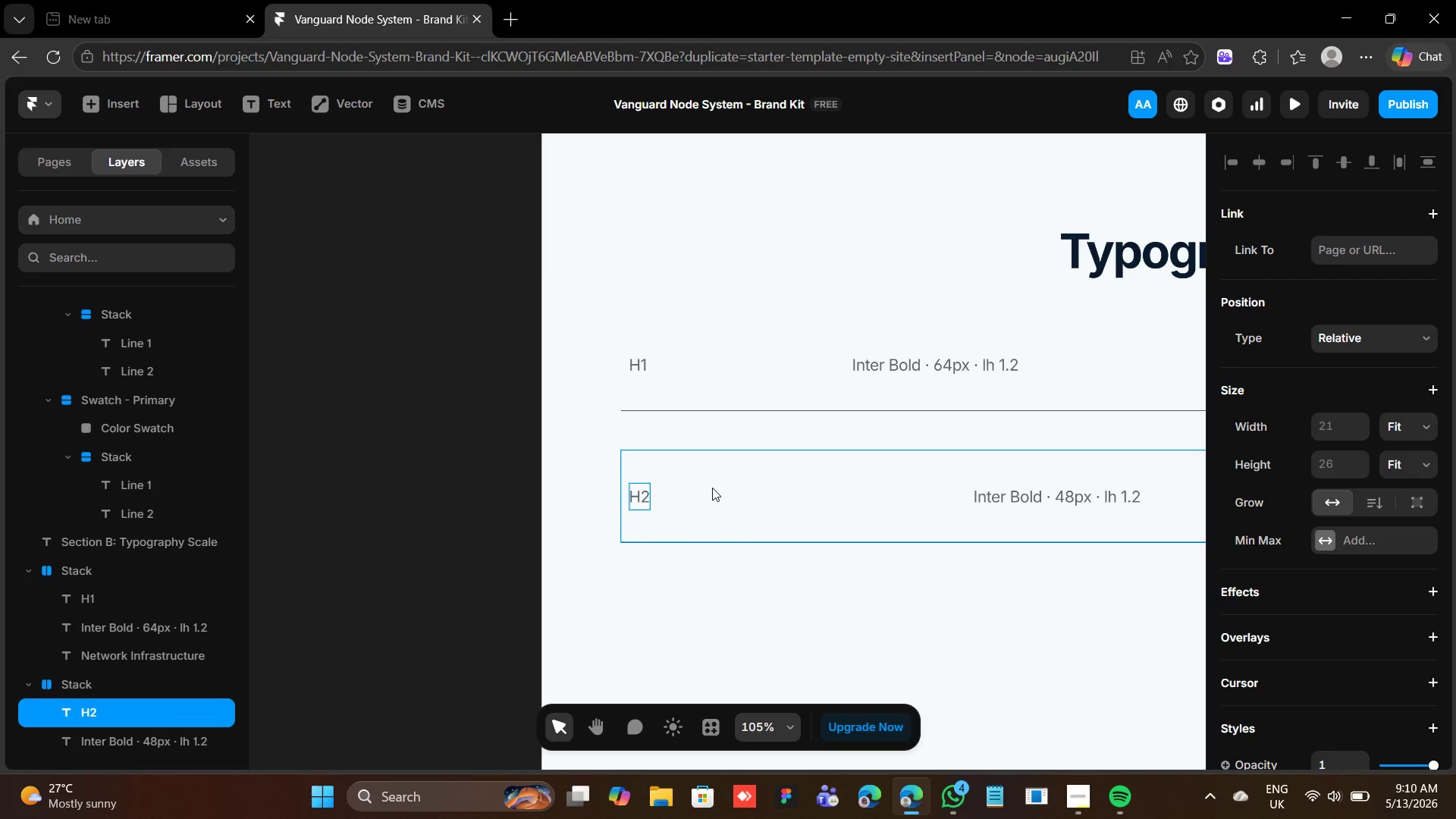 
left_click([712, 488])
 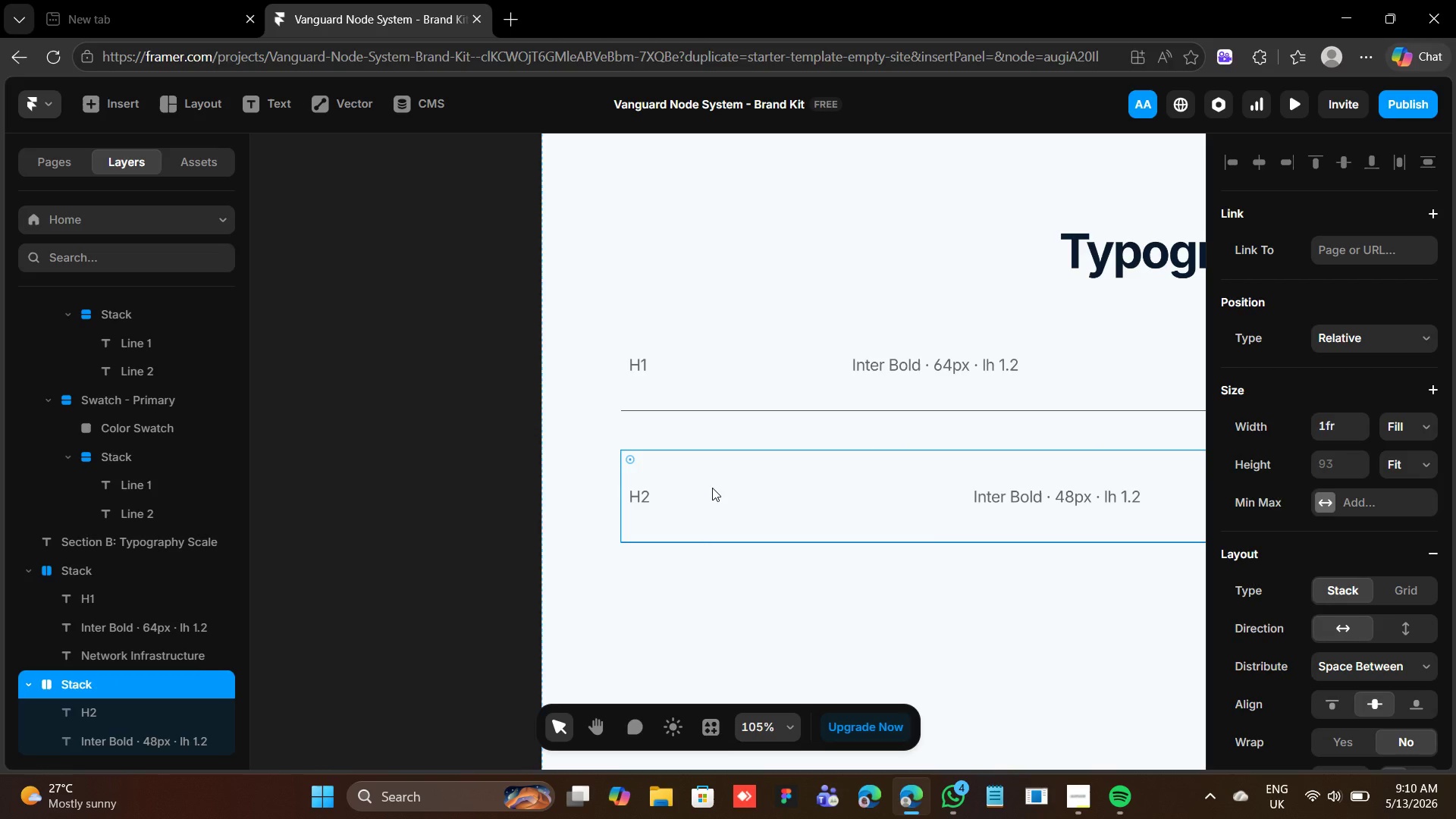 
key(Control+D)
 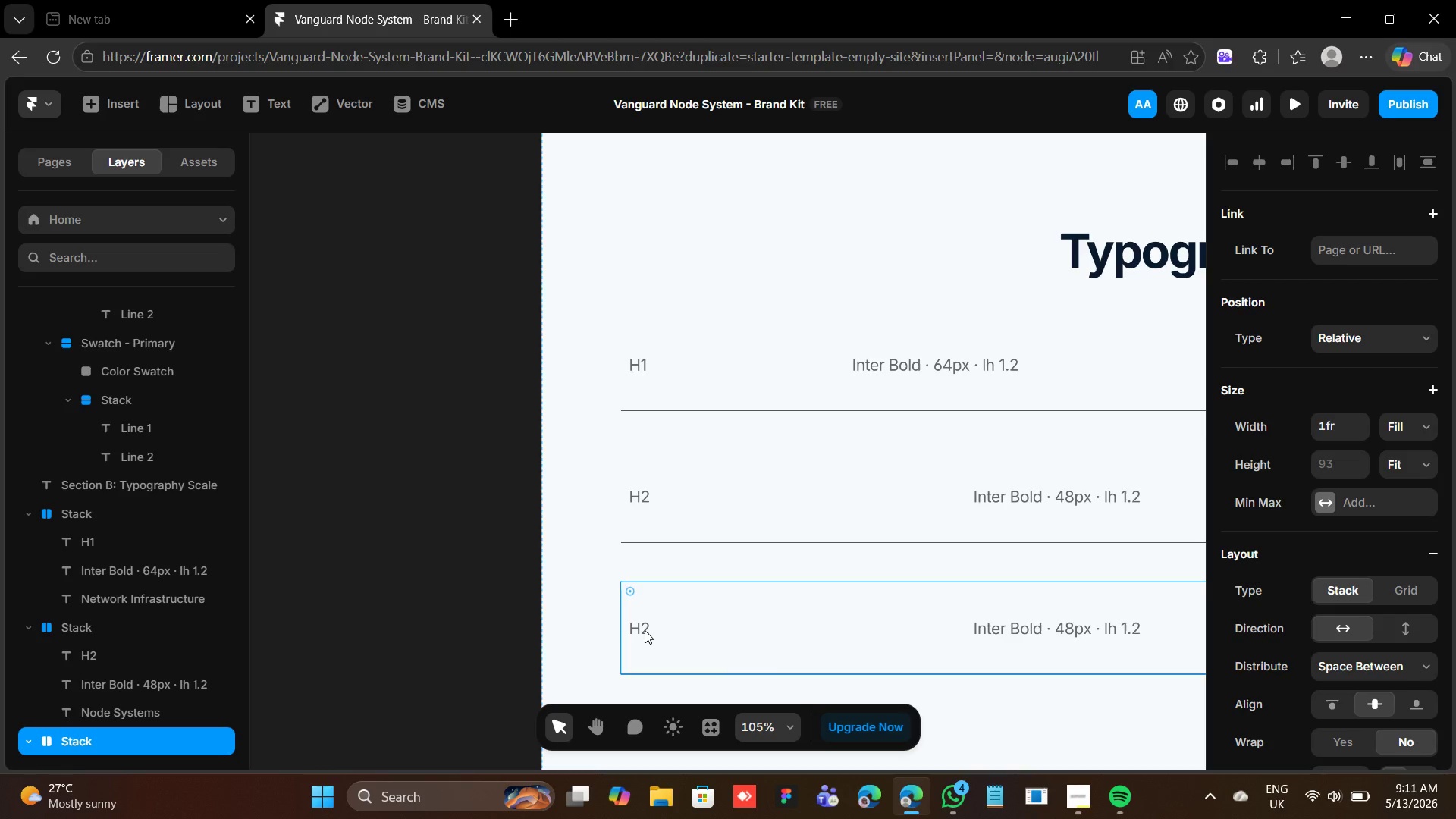 
double_click([644, 629])
 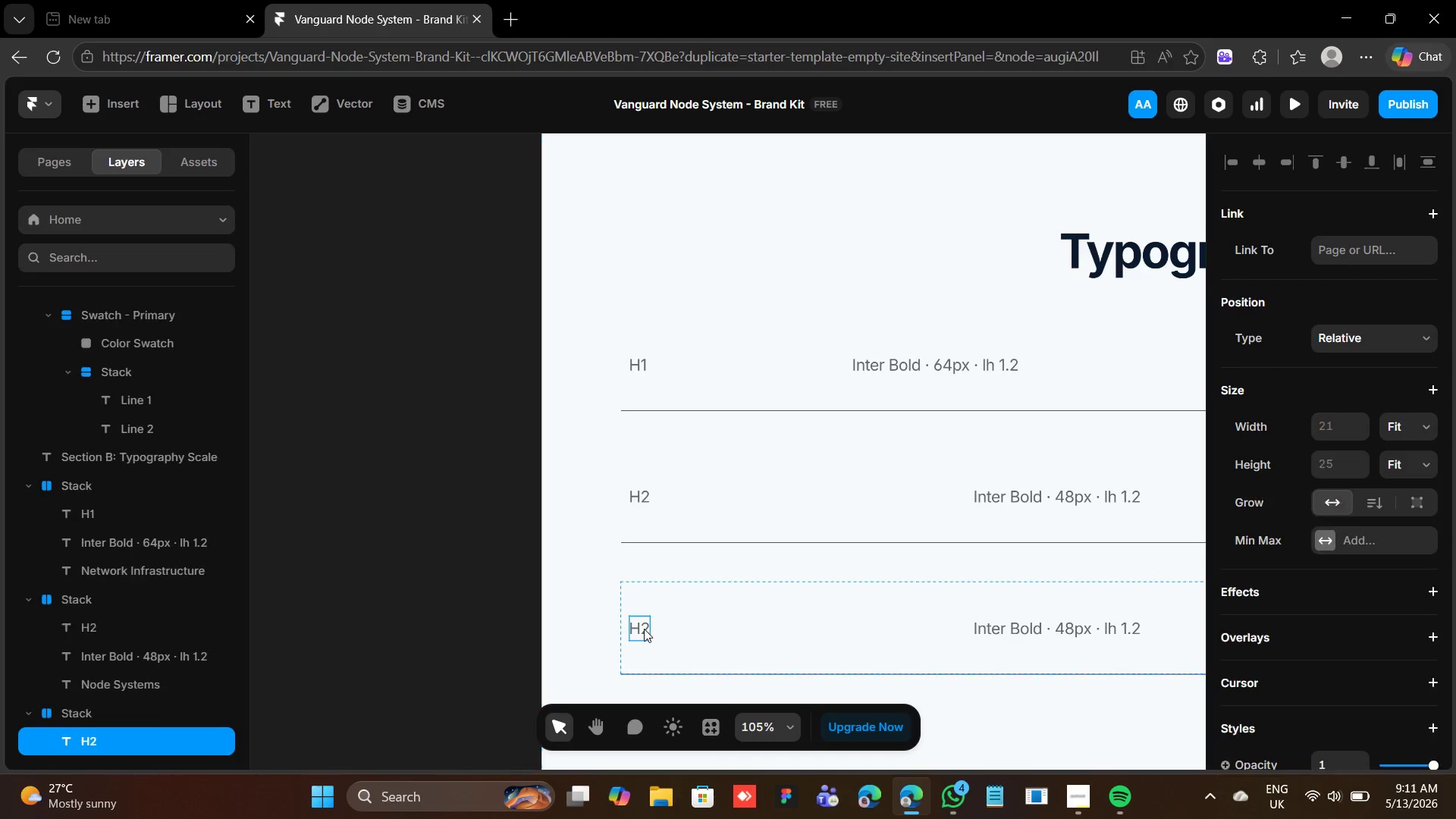 
triple_click([644, 629])
 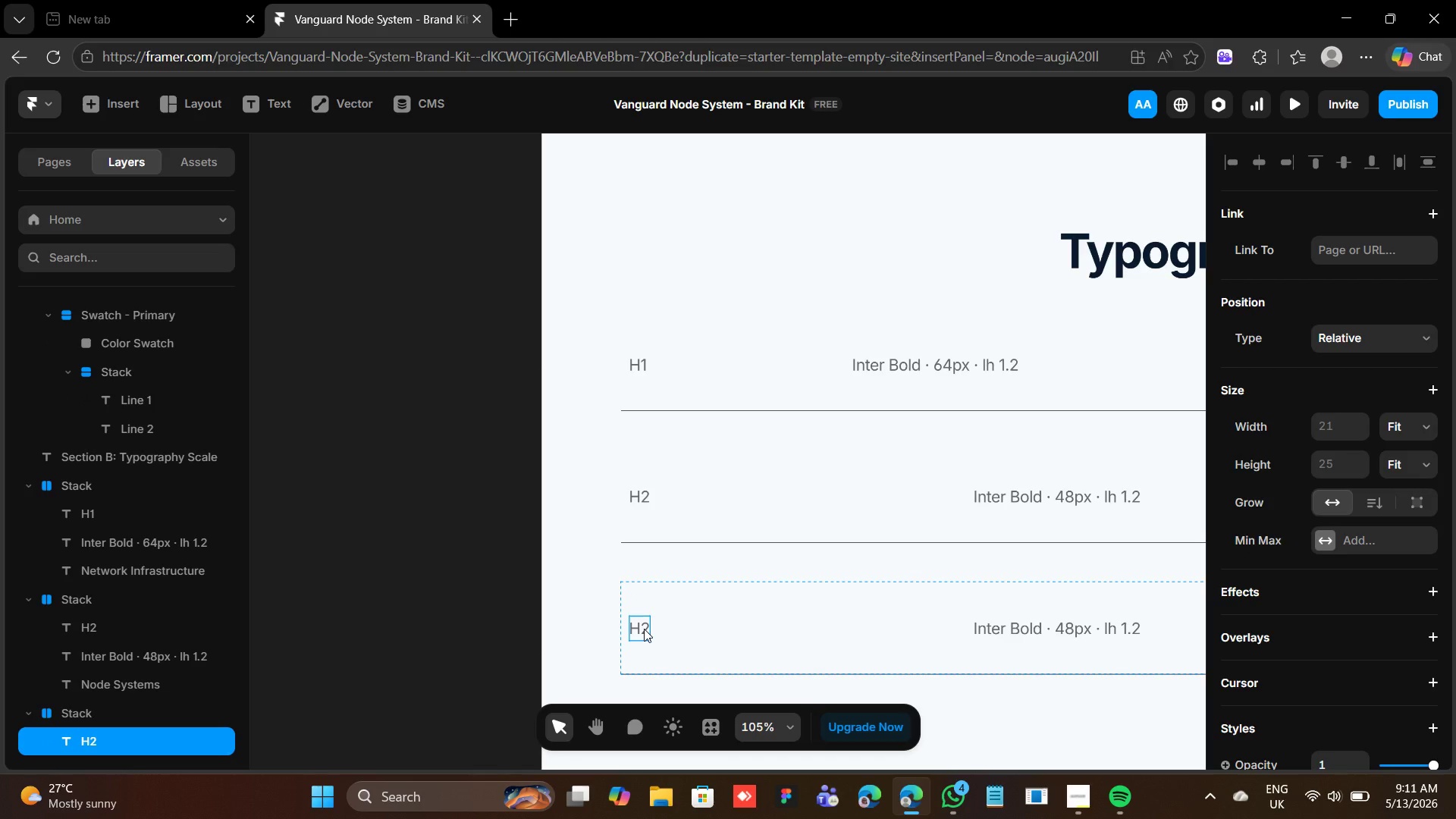 
triple_click([644, 629])
 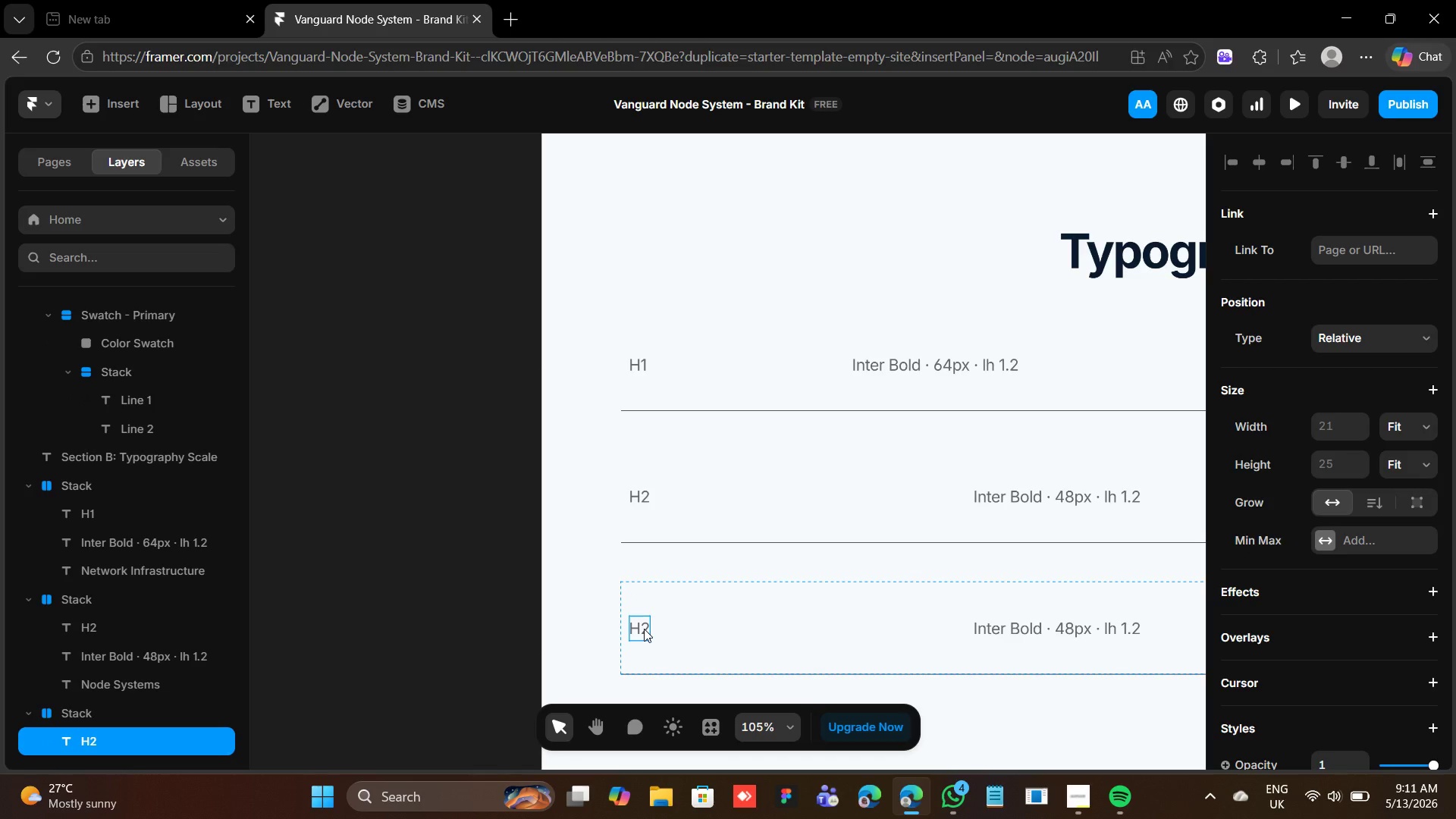 
triple_click([644, 629])
 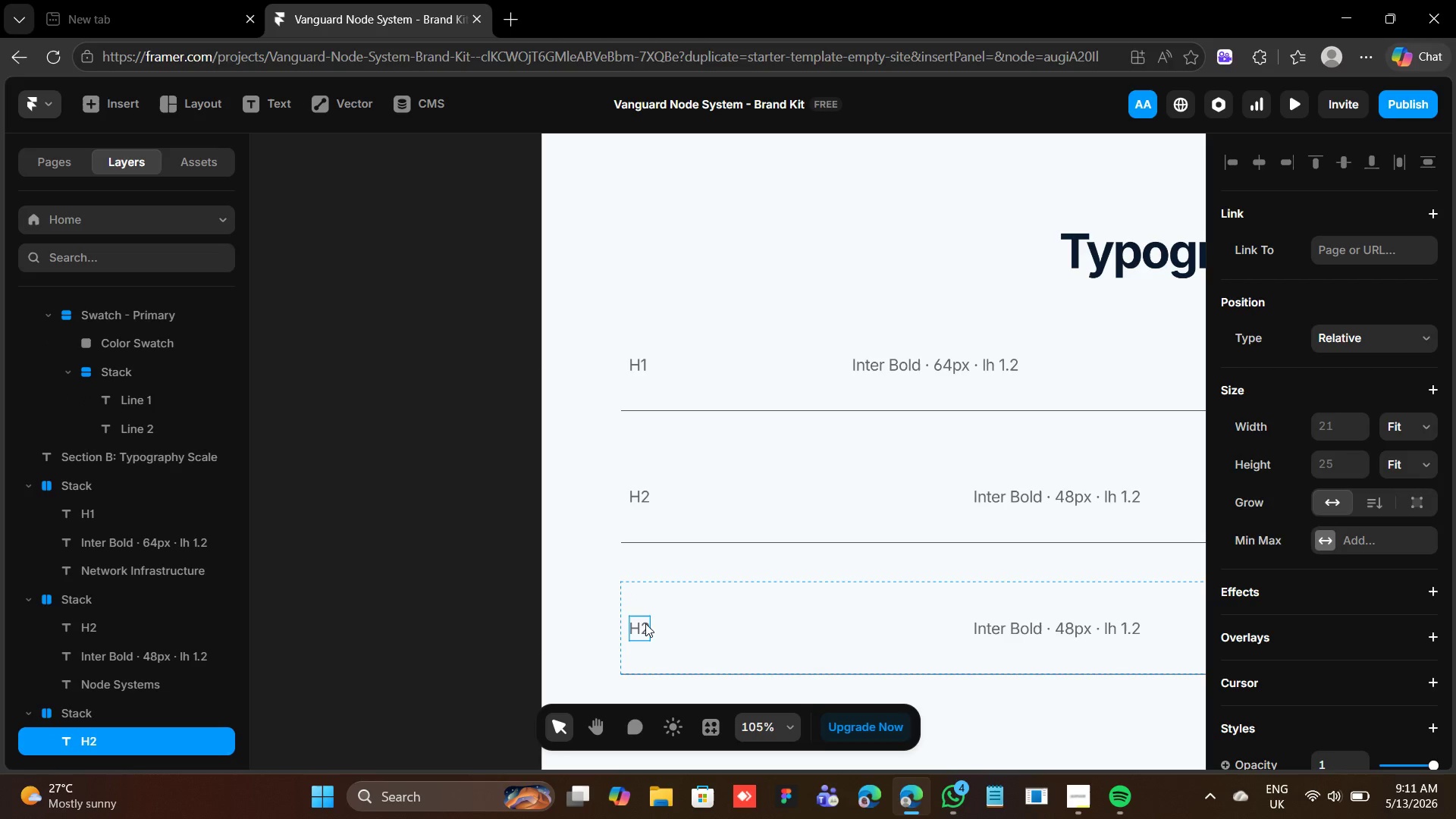 
double_click([645, 623])
 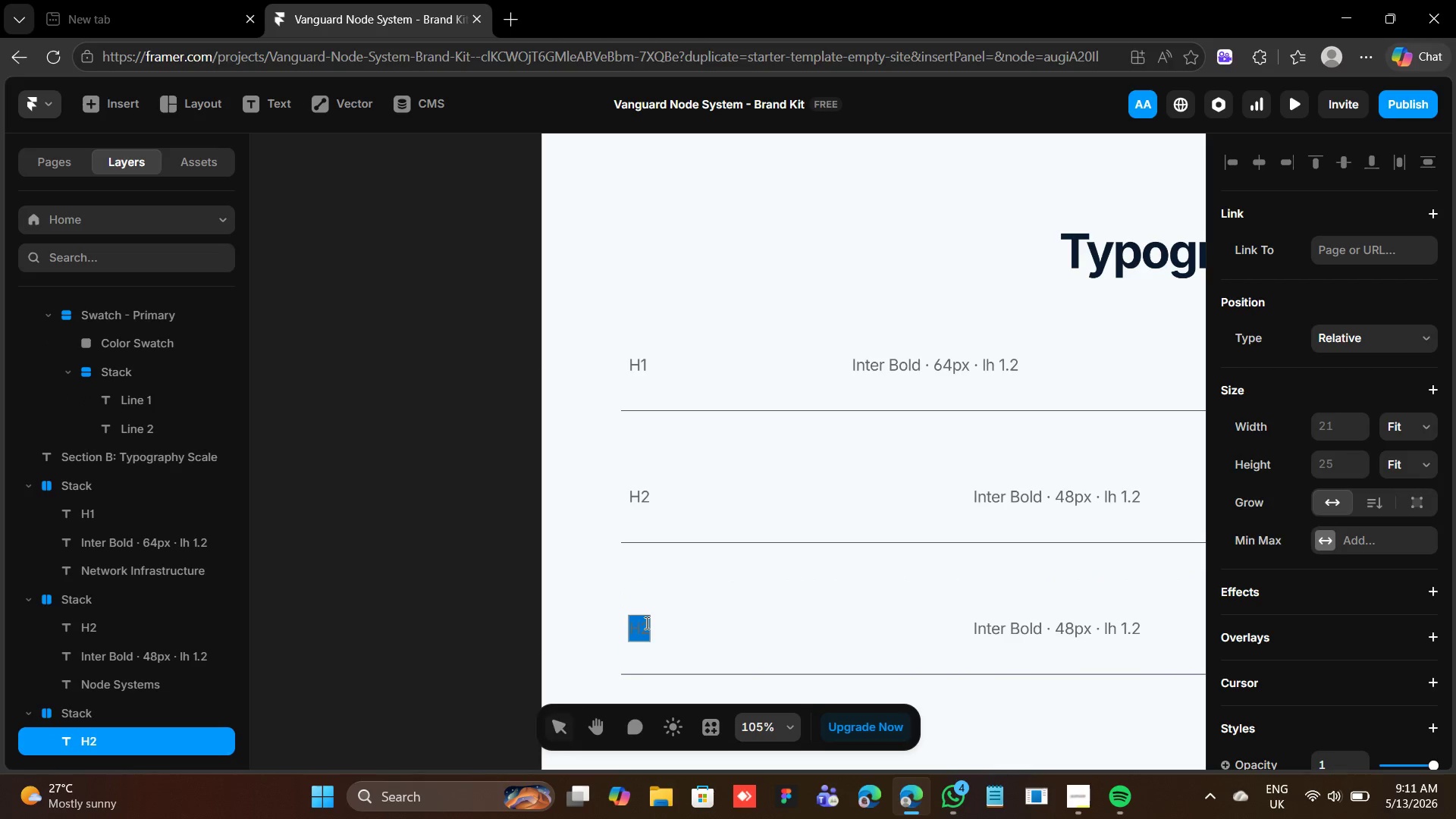 
triple_click([645, 623])
 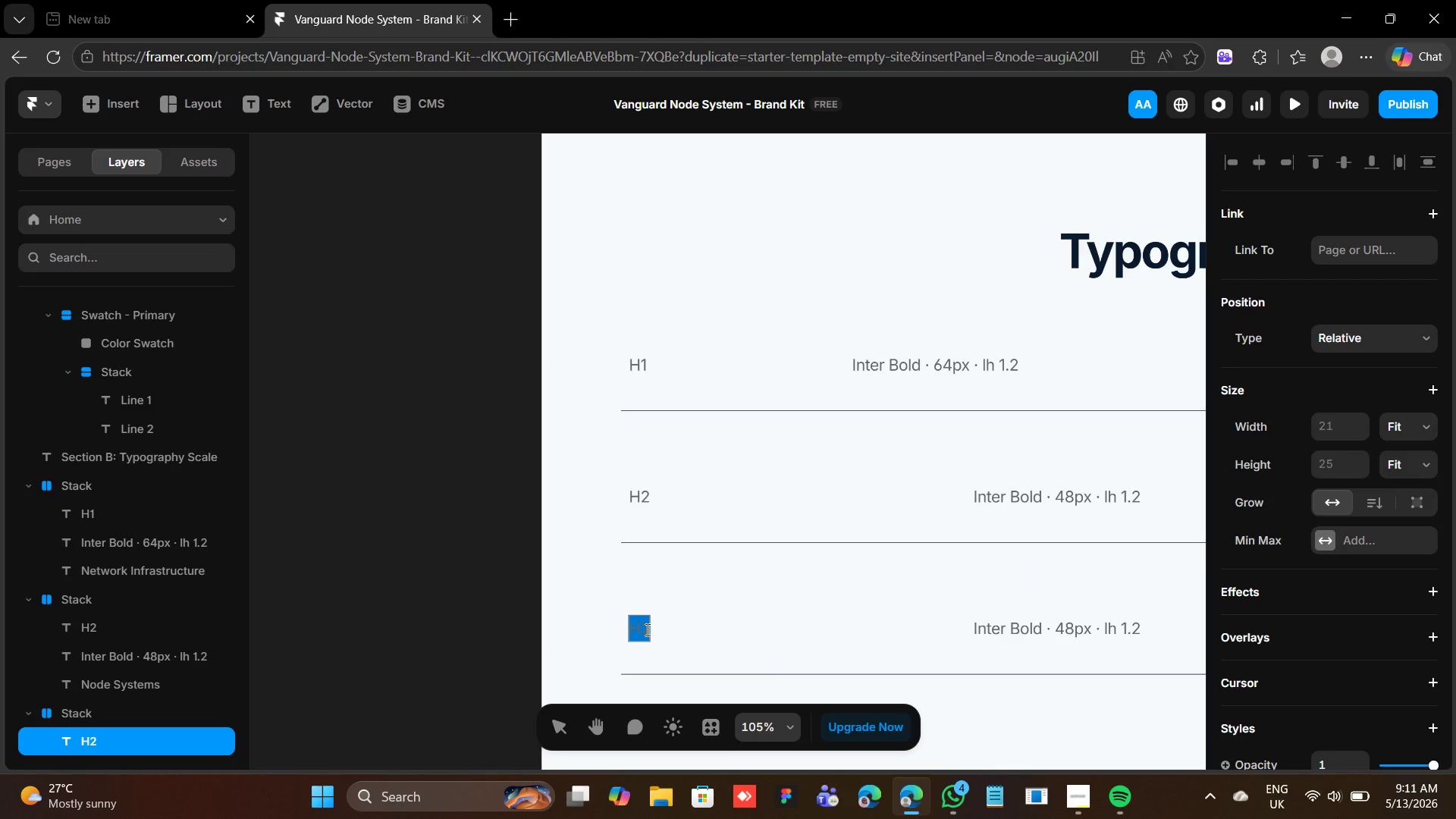 
double_click([645, 629])
 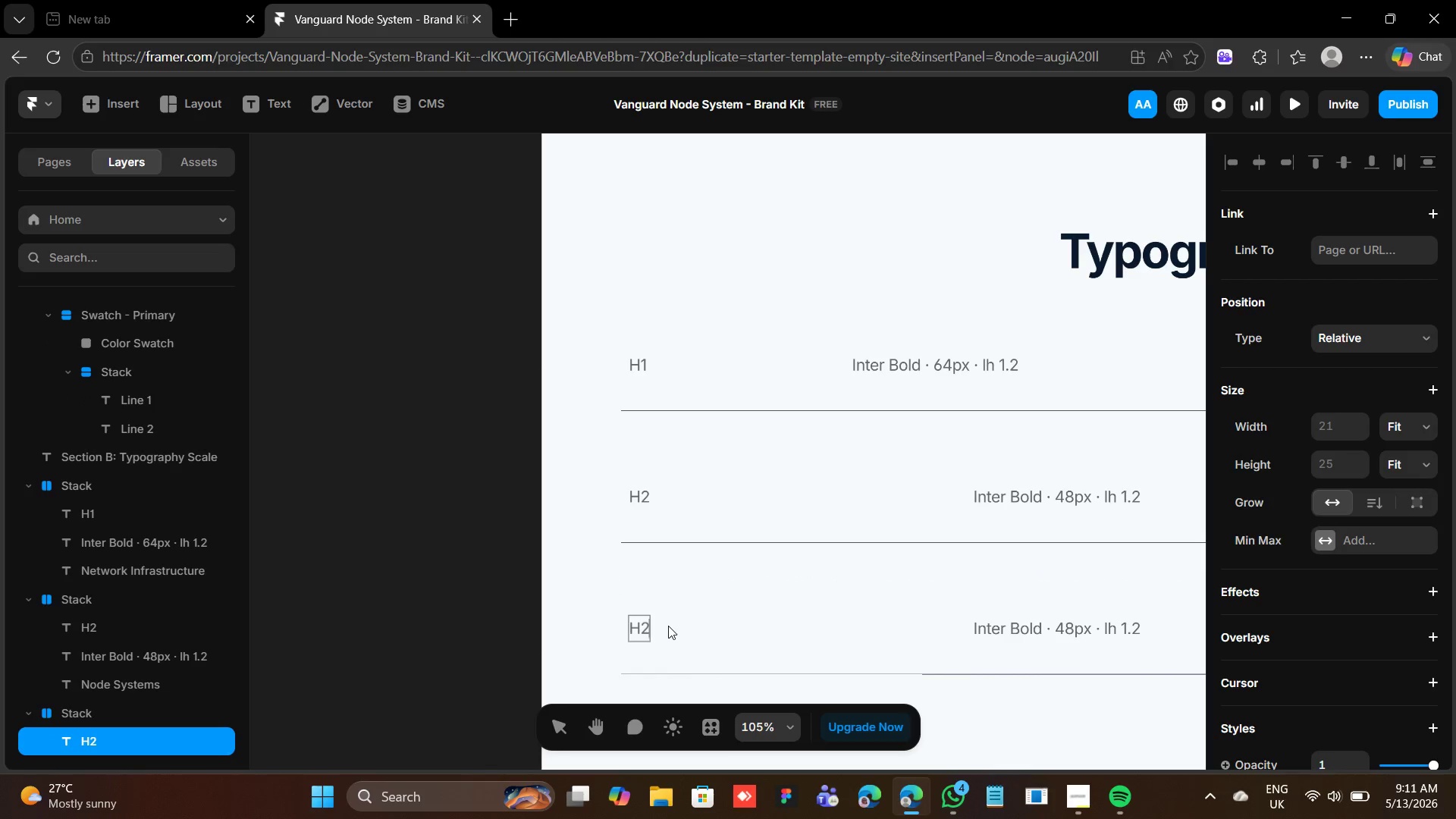 
key(Backspace)
 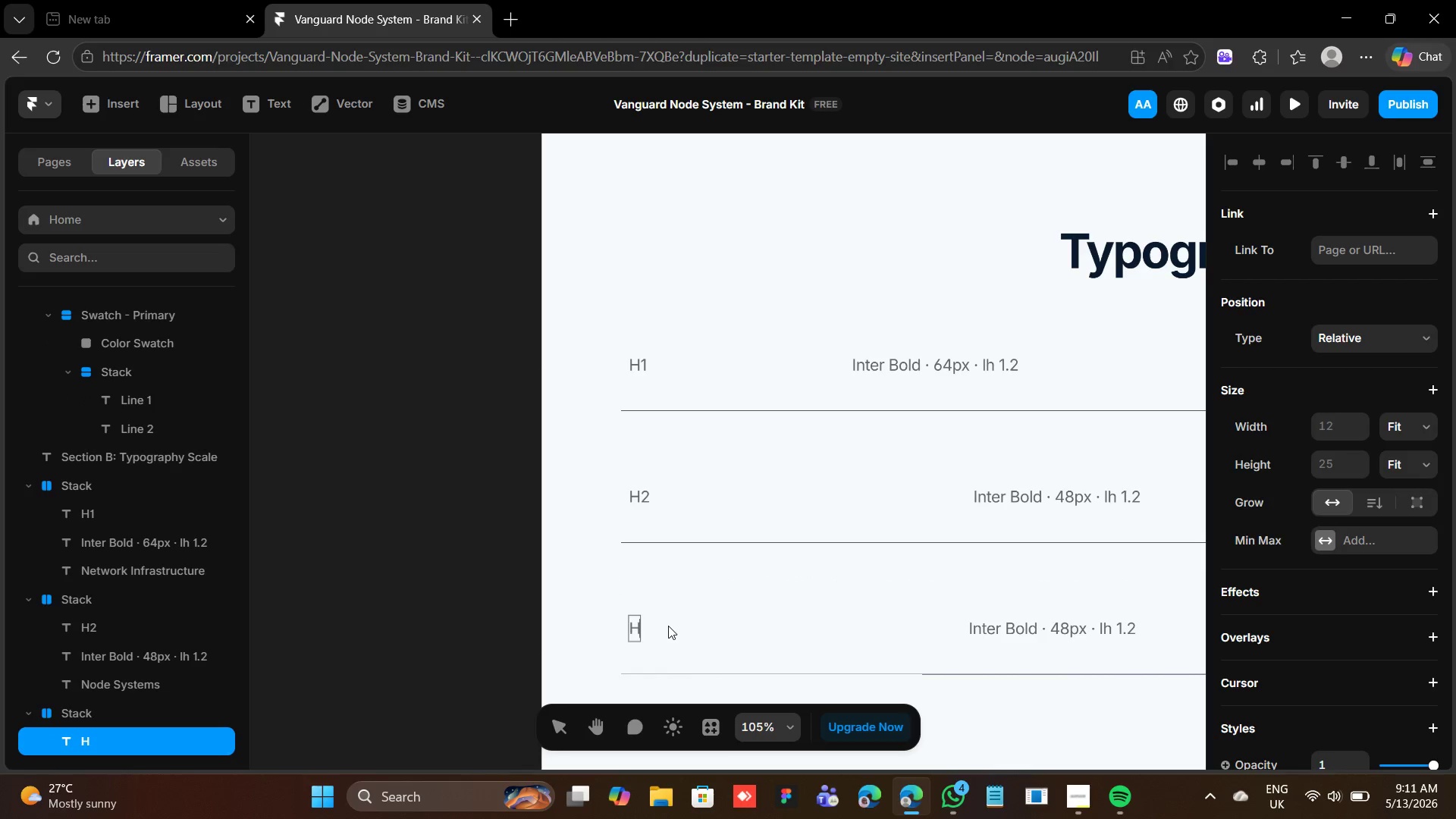 
key(3)
 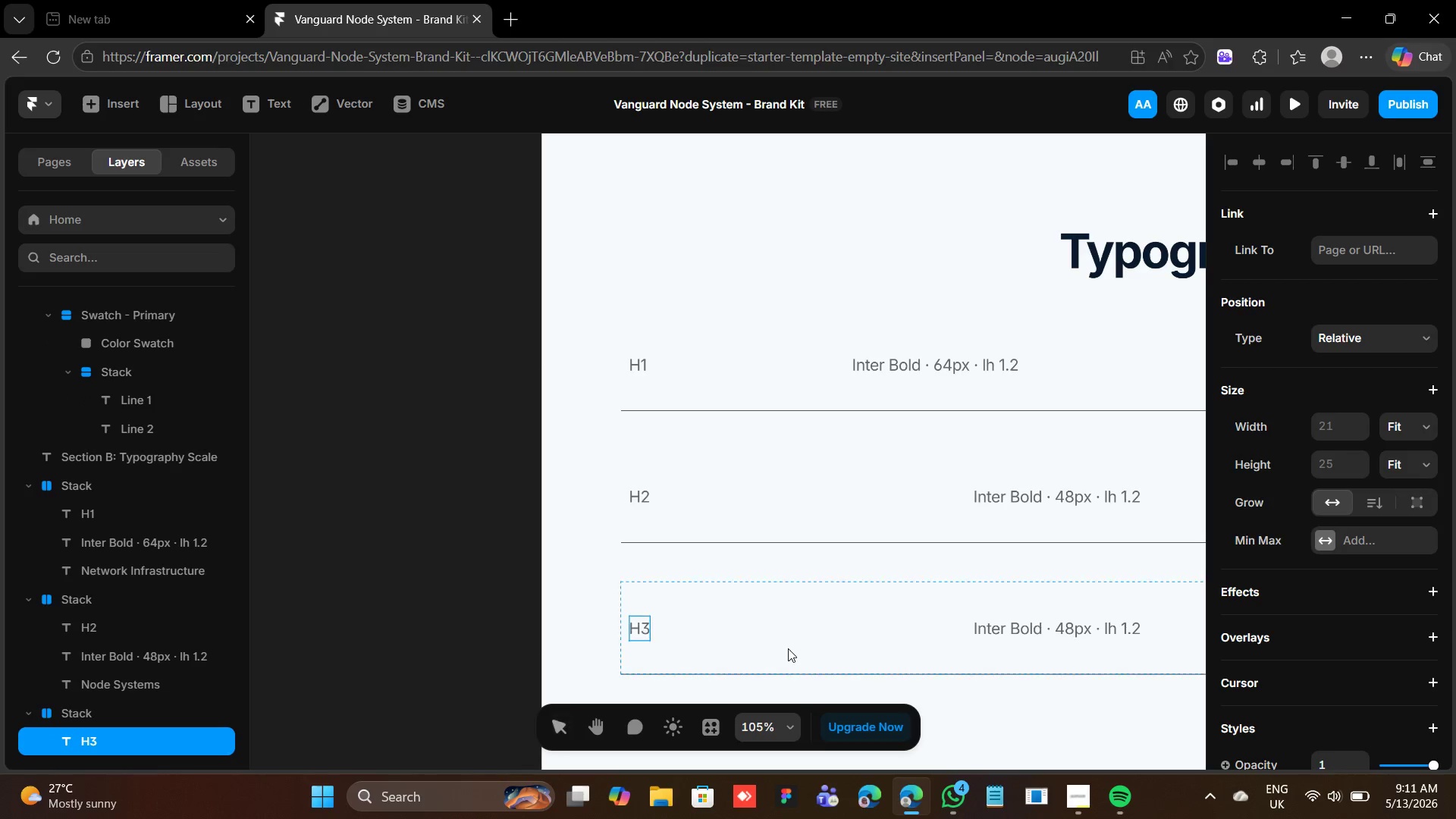 
left_click([787, 649])
 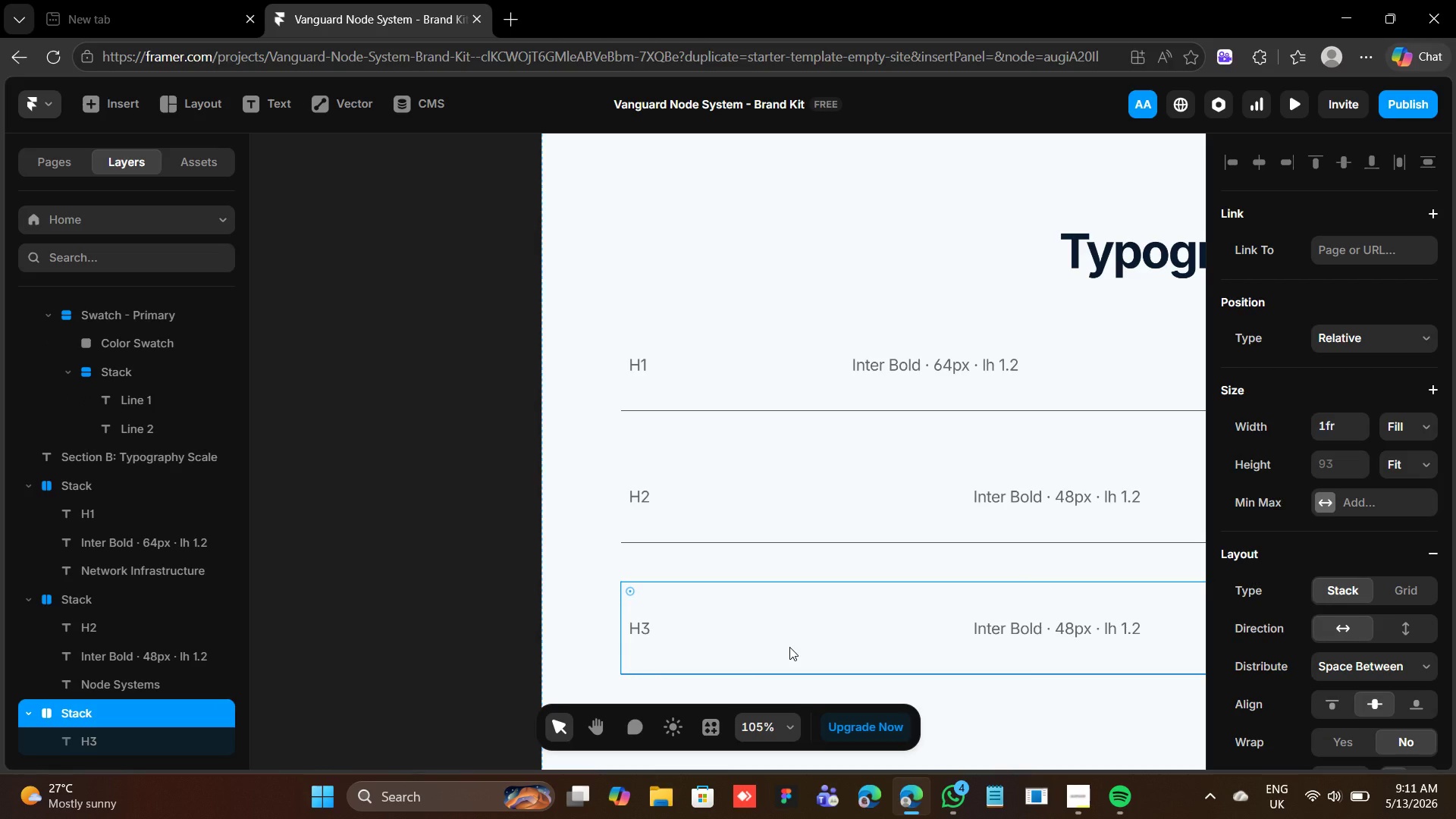 
key(Control+D)
 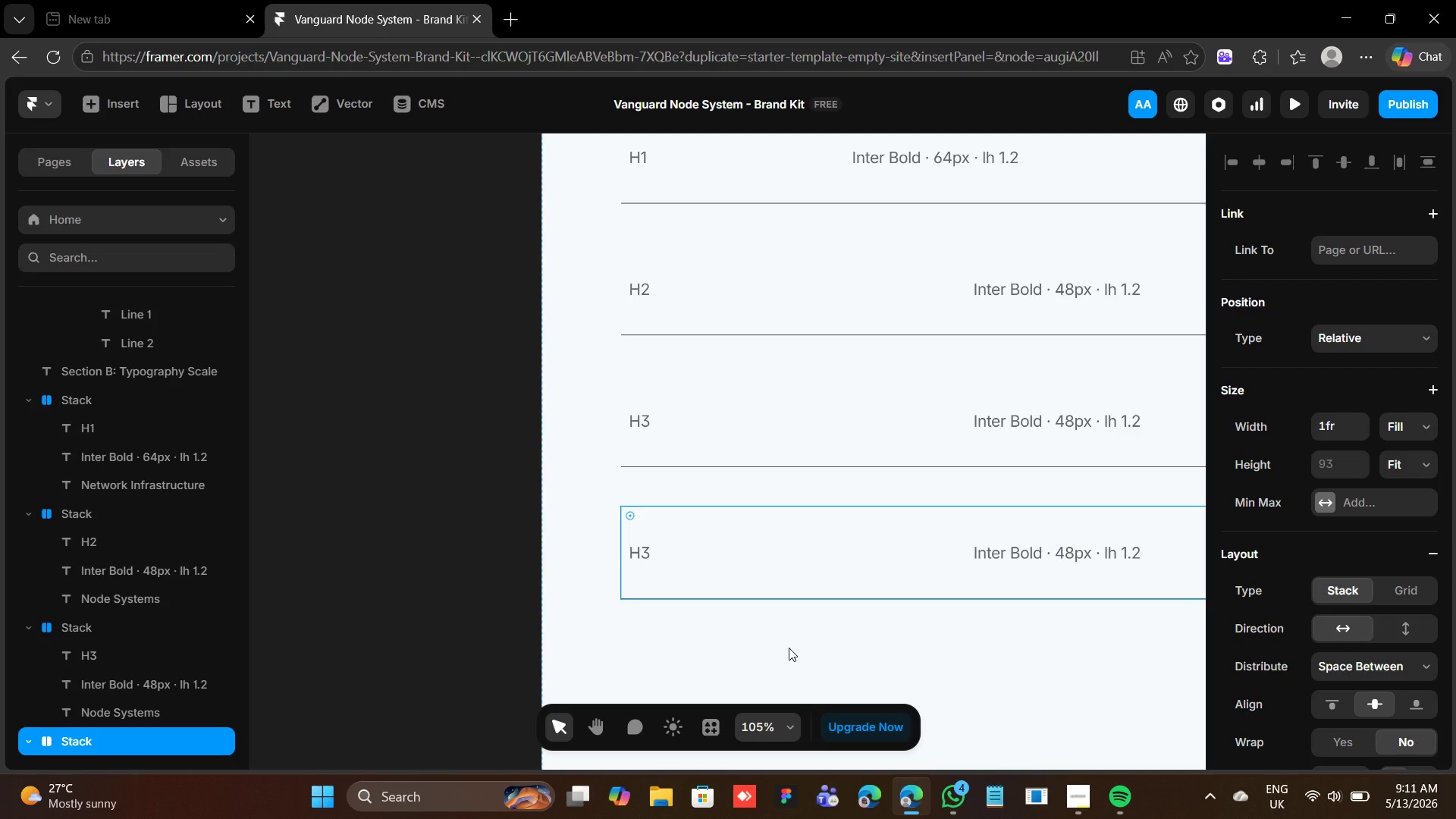 
wait(6.92)
 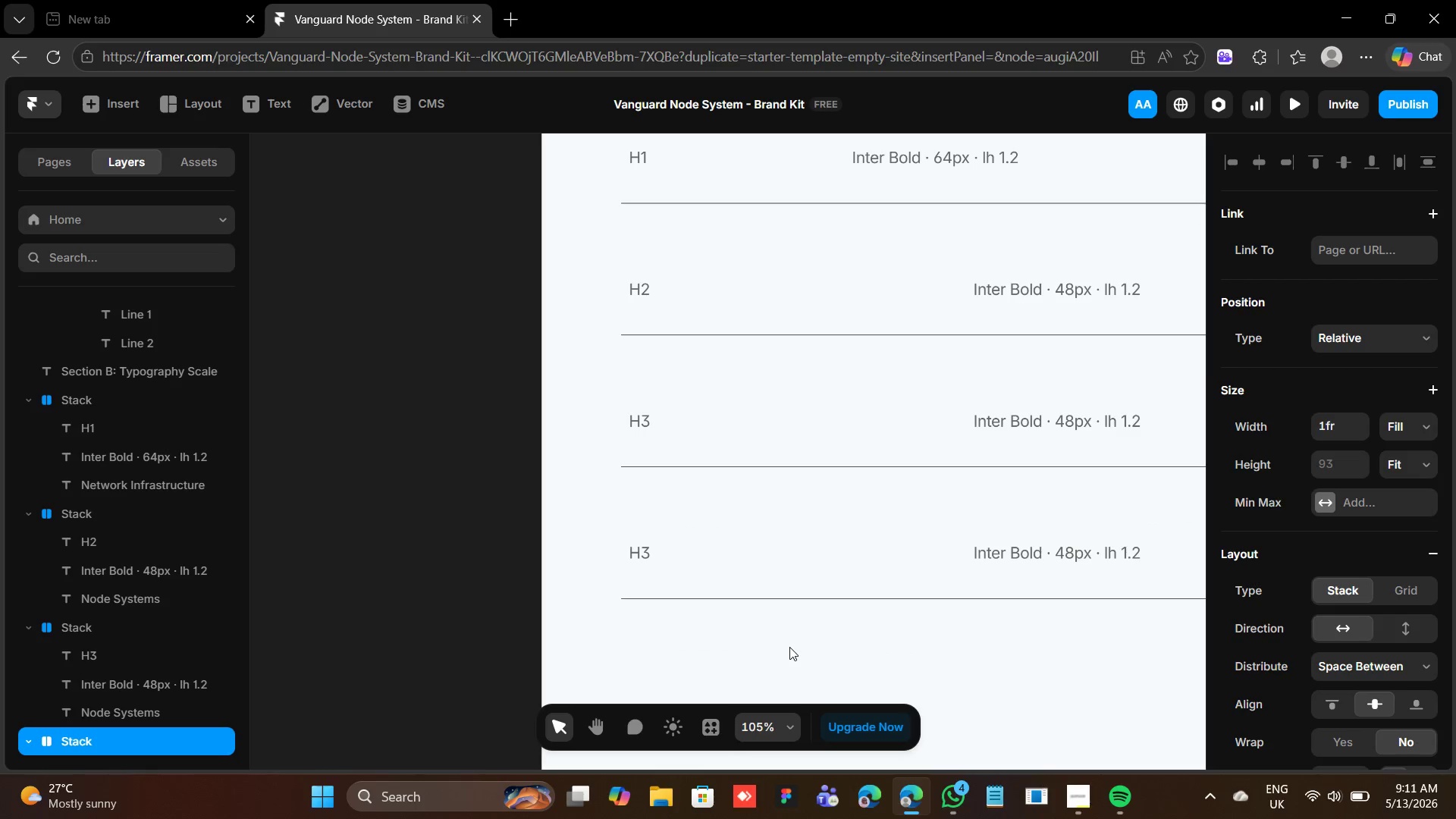 
double_click([642, 548])
 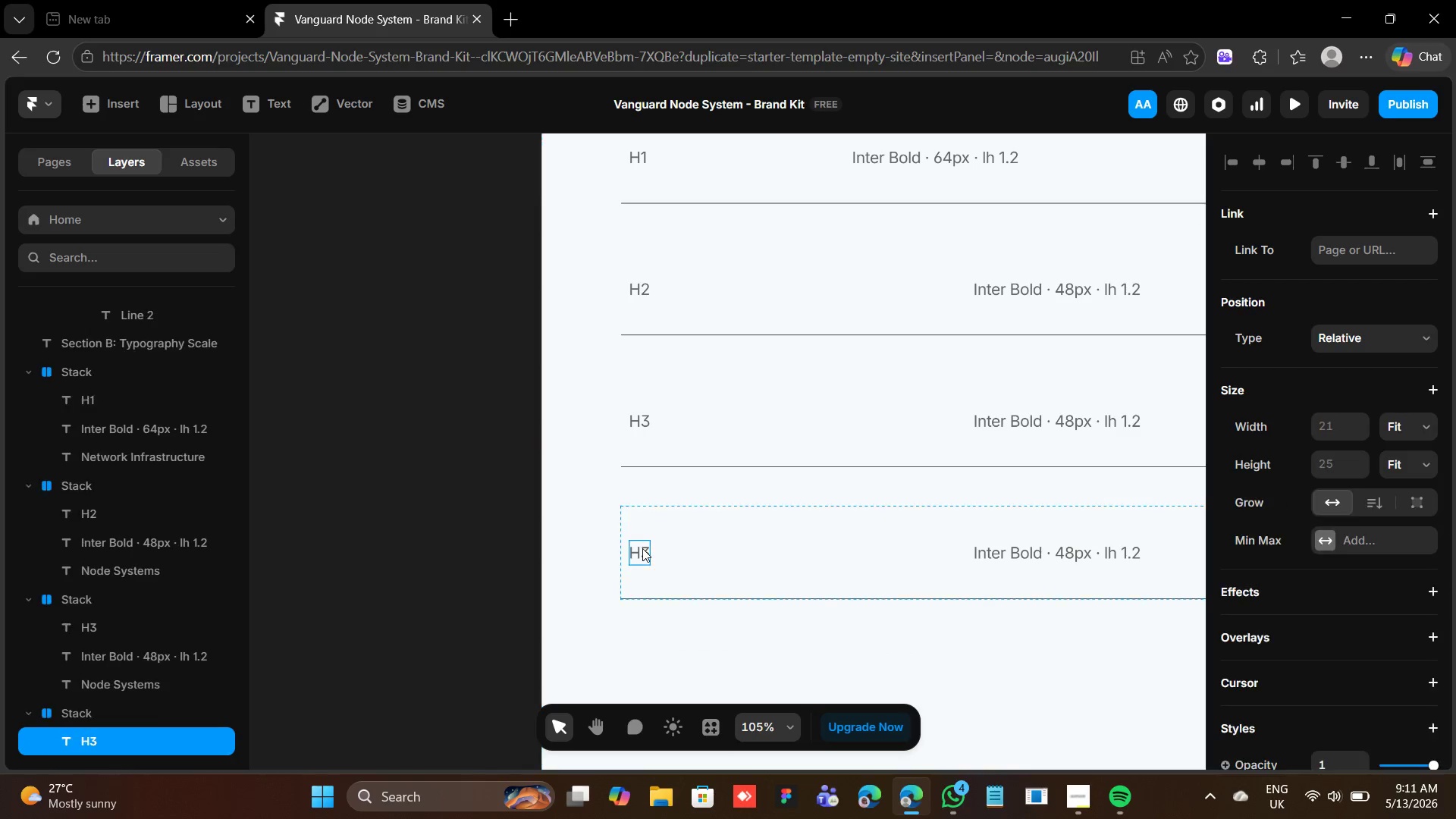 
triple_click([642, 549])
 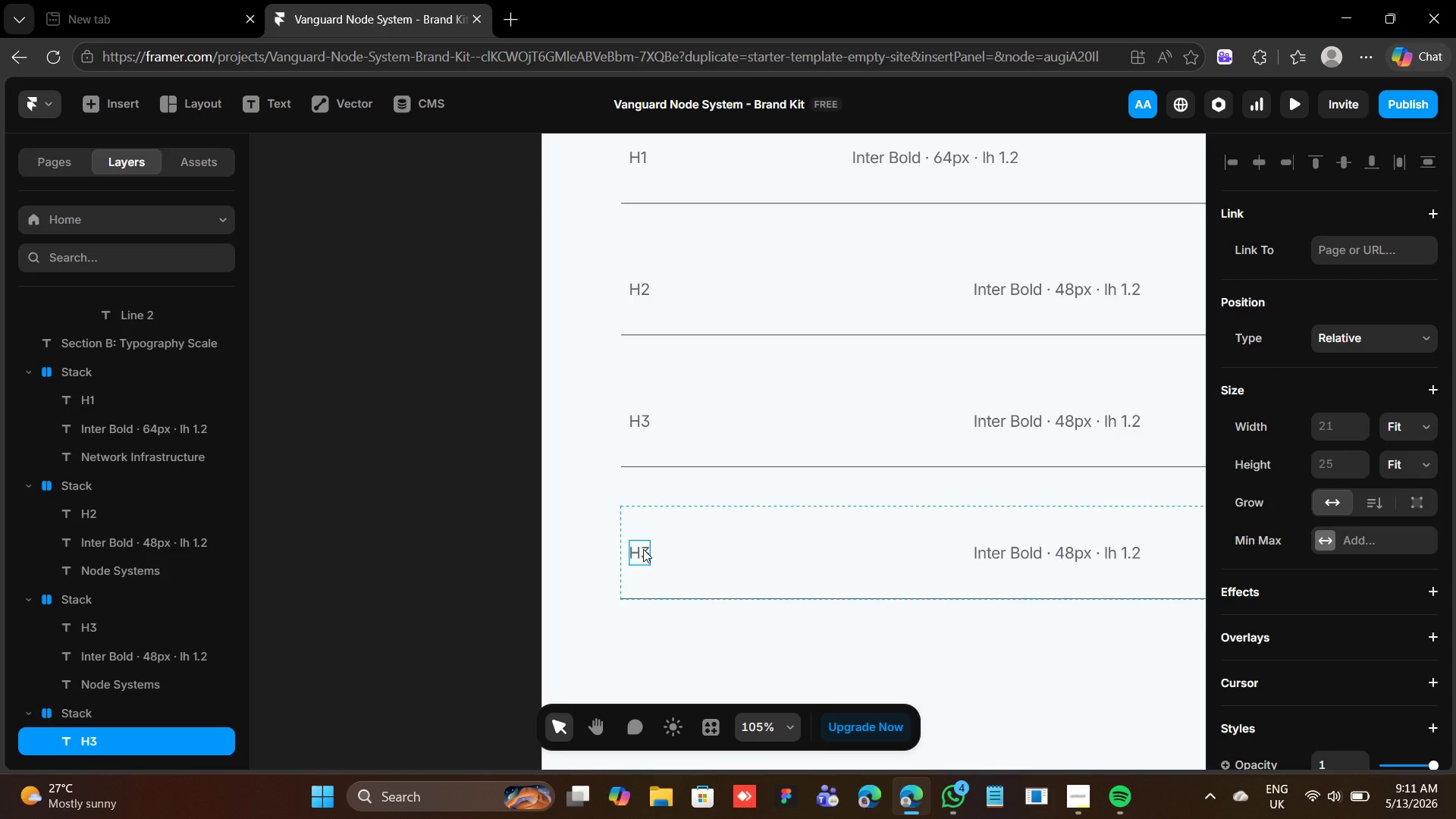 
triple_click([643, 549])
 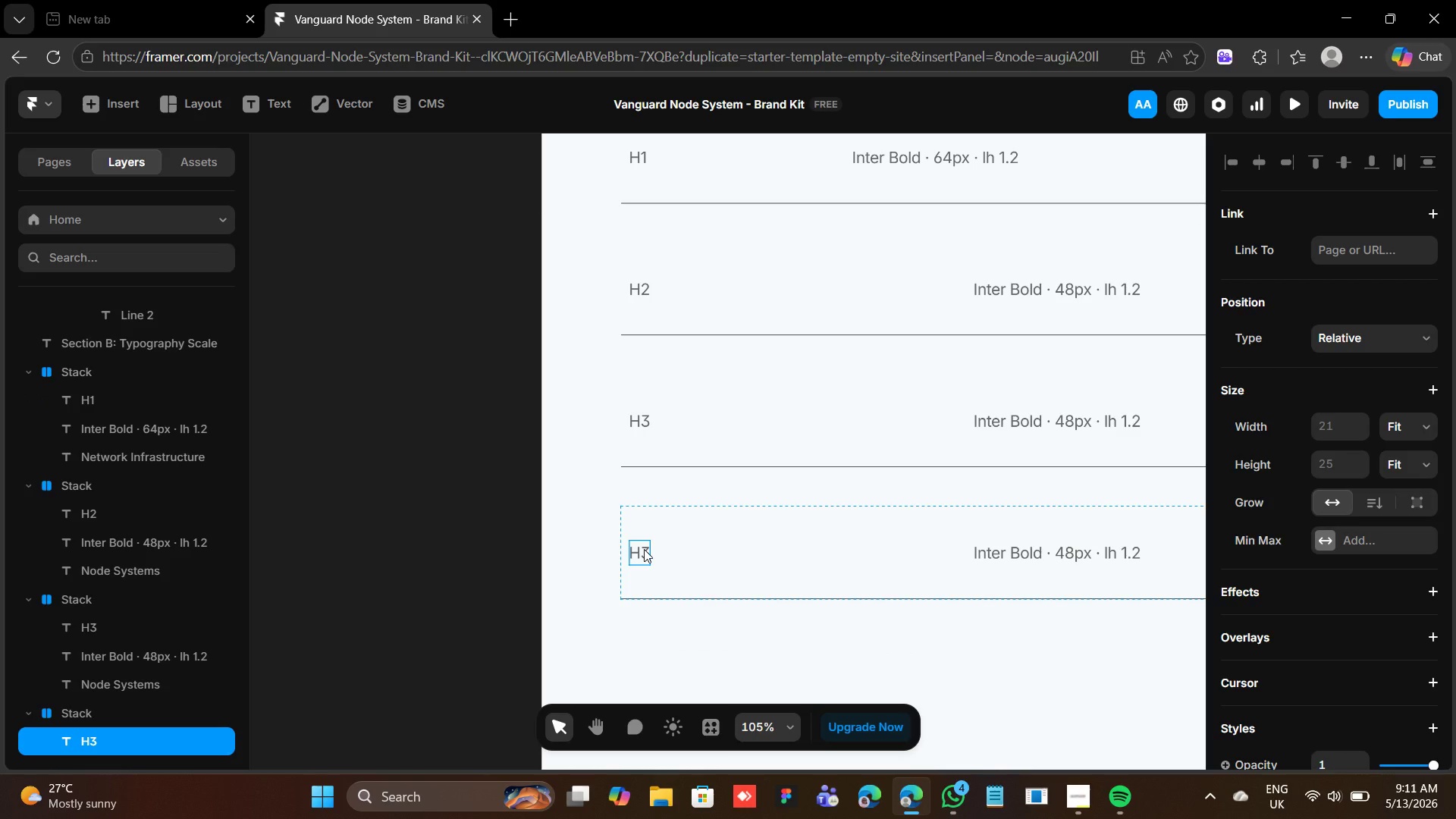 
triple_click([644, 549])
 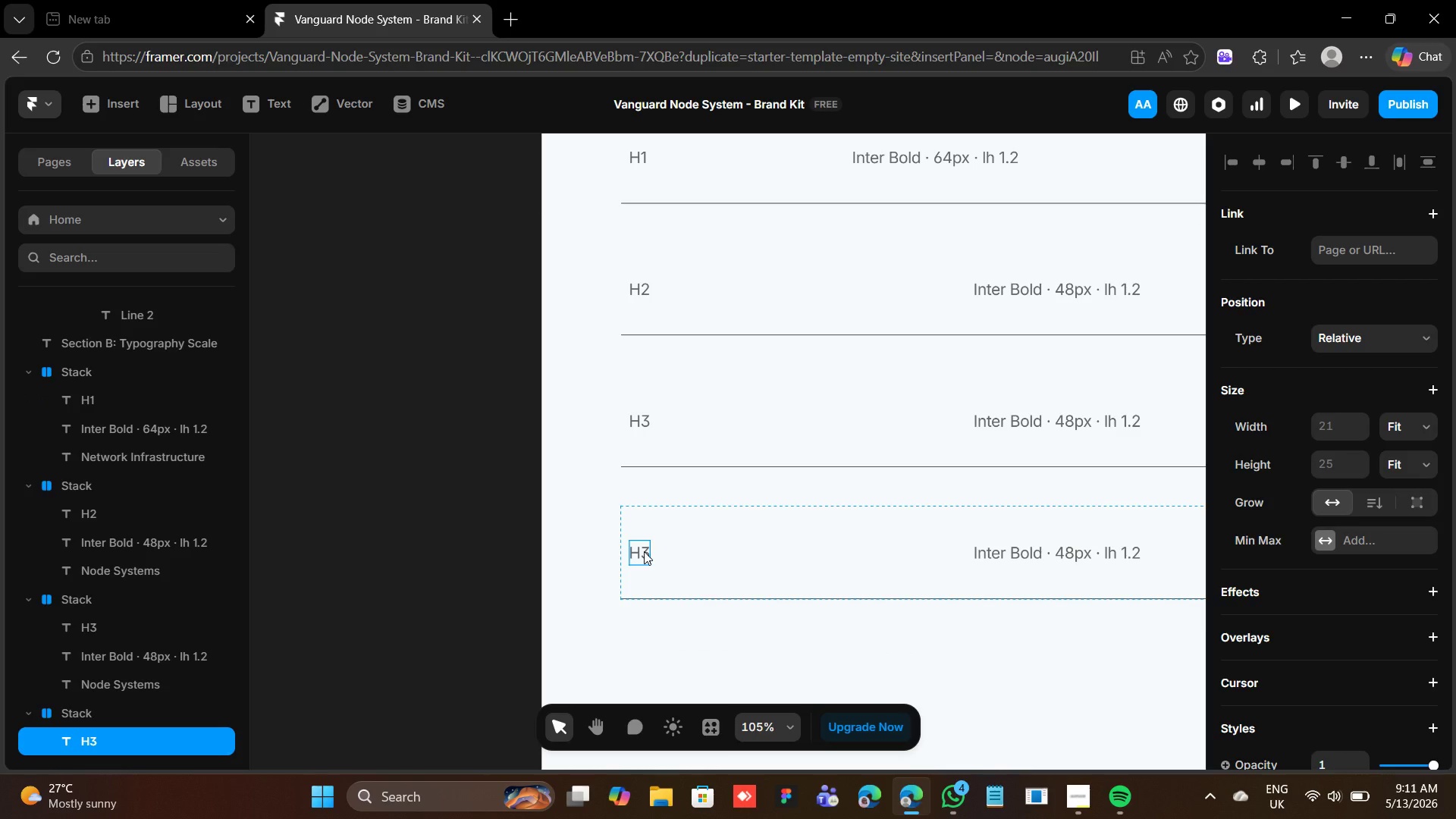 
double_click([644, 551])
 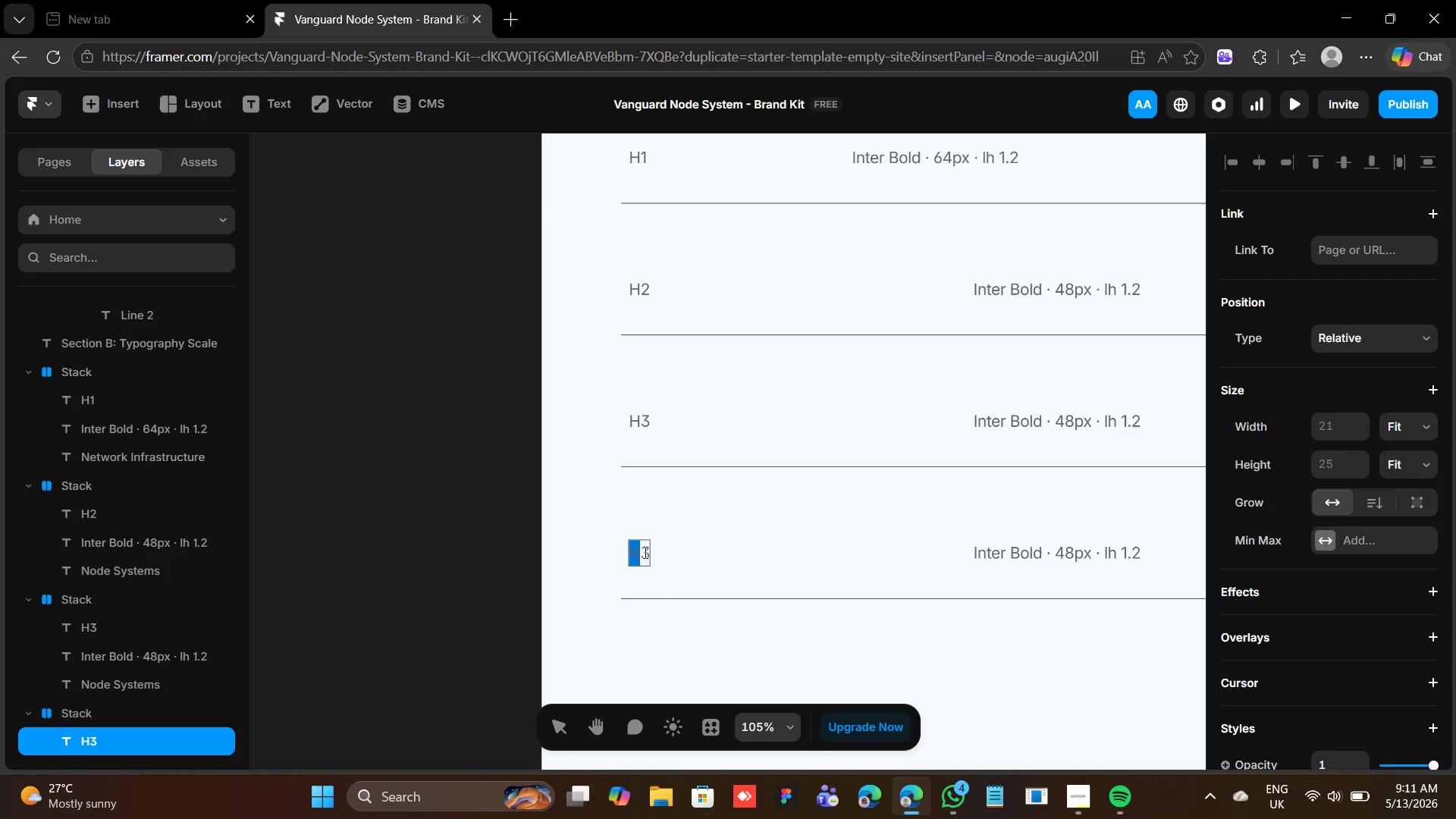 
double_click([644, 552])
 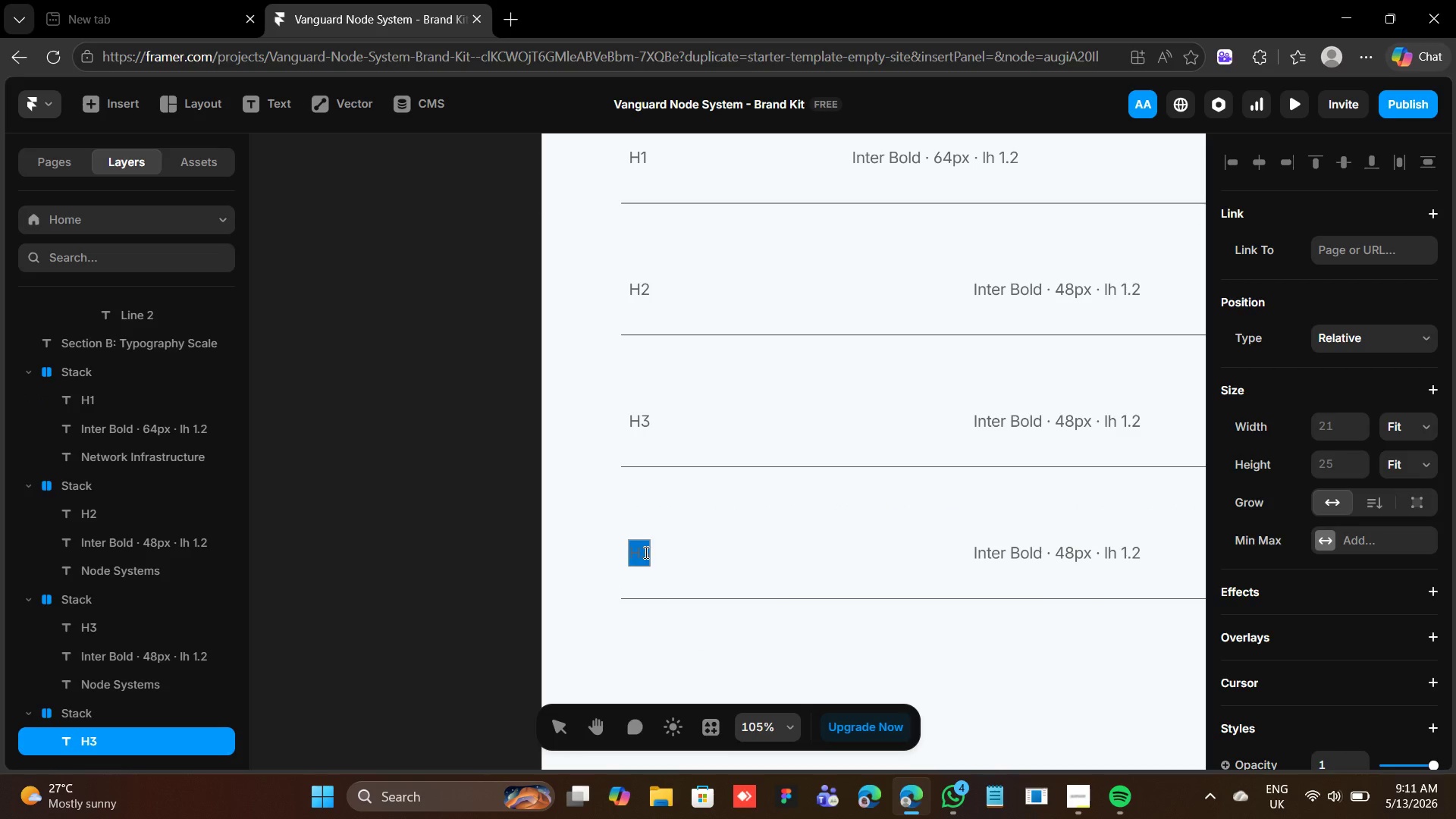 
type(BODY)
 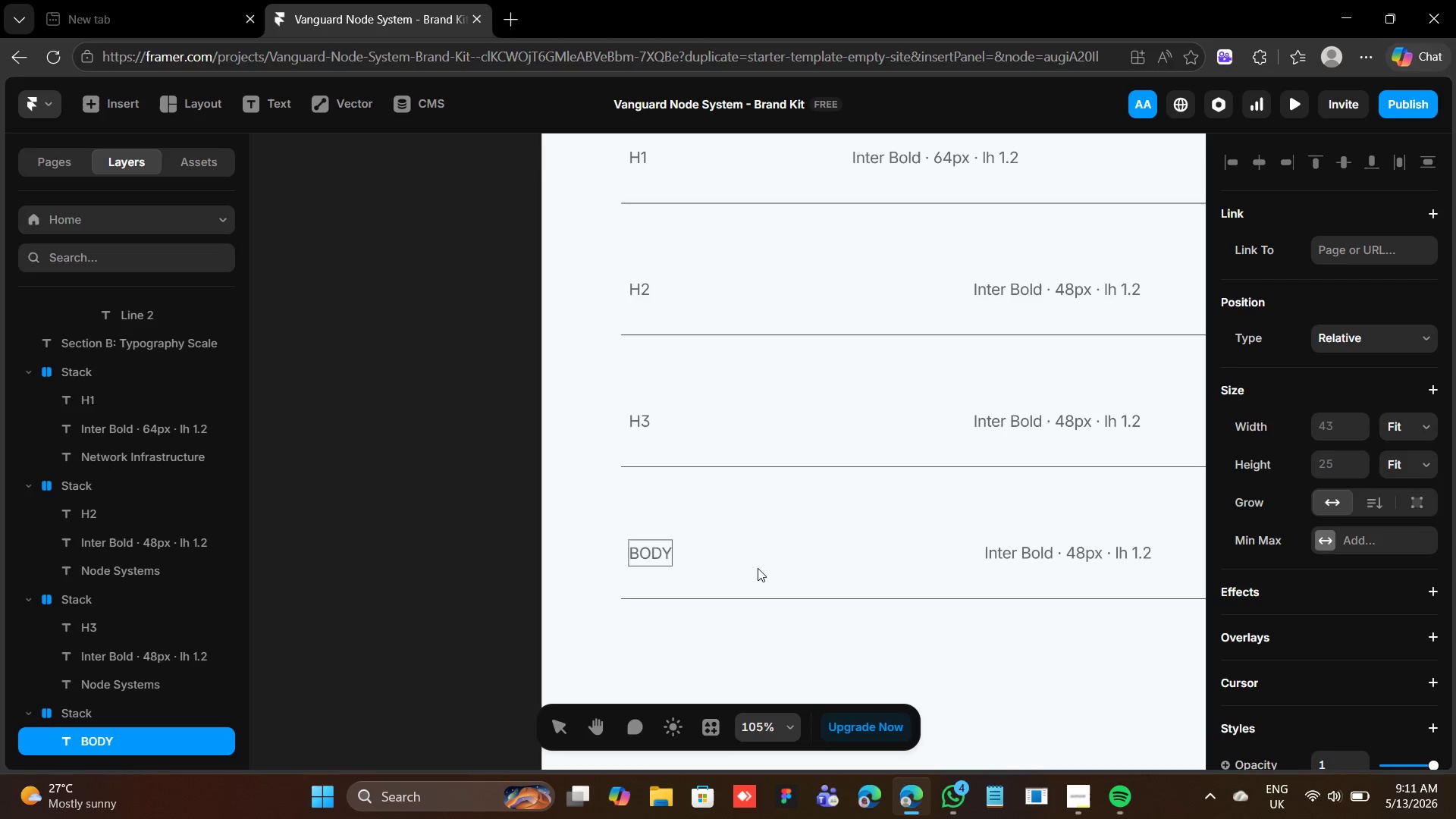 
double_click([758, 567])
 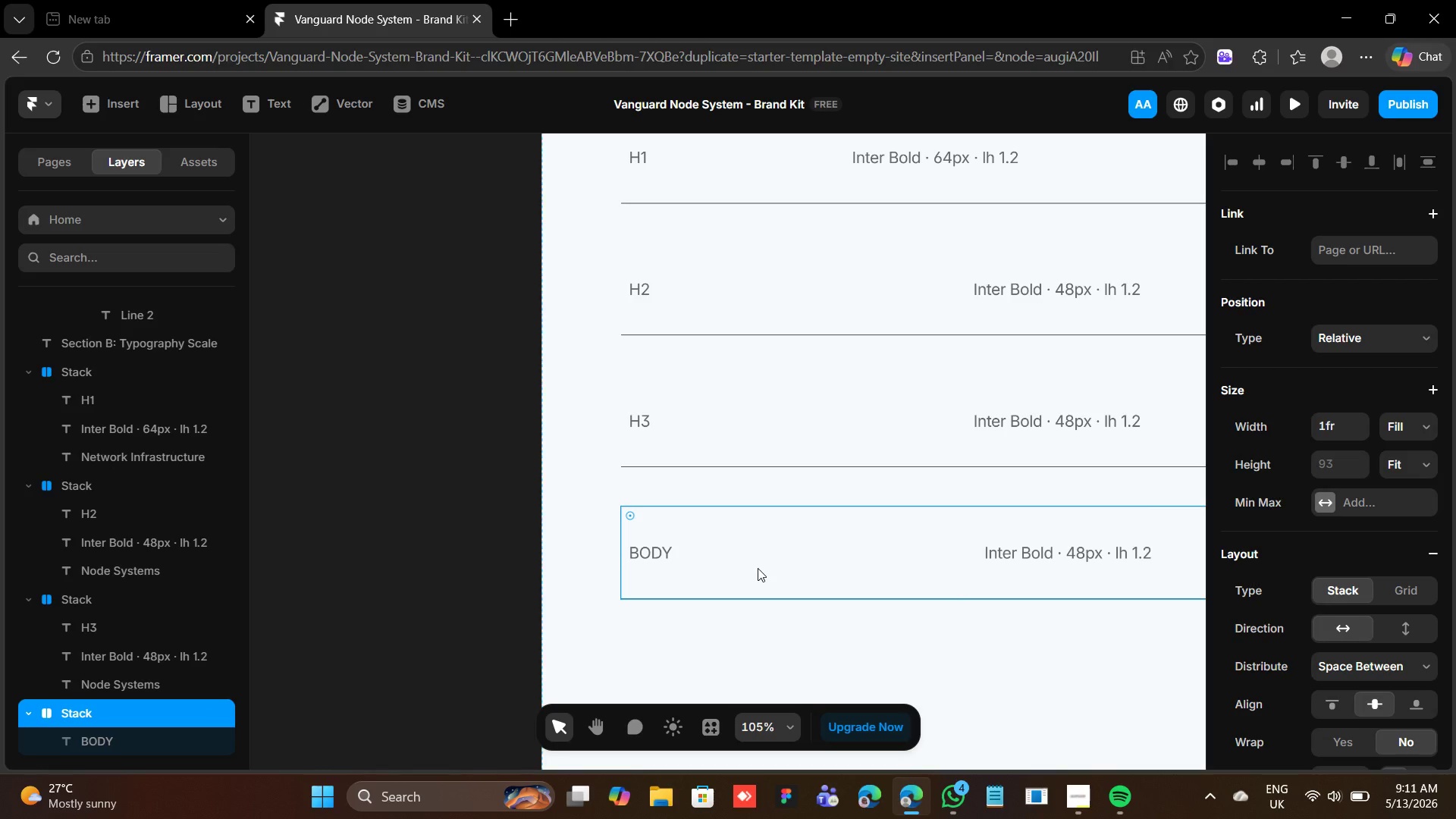 
key(Control+D)
 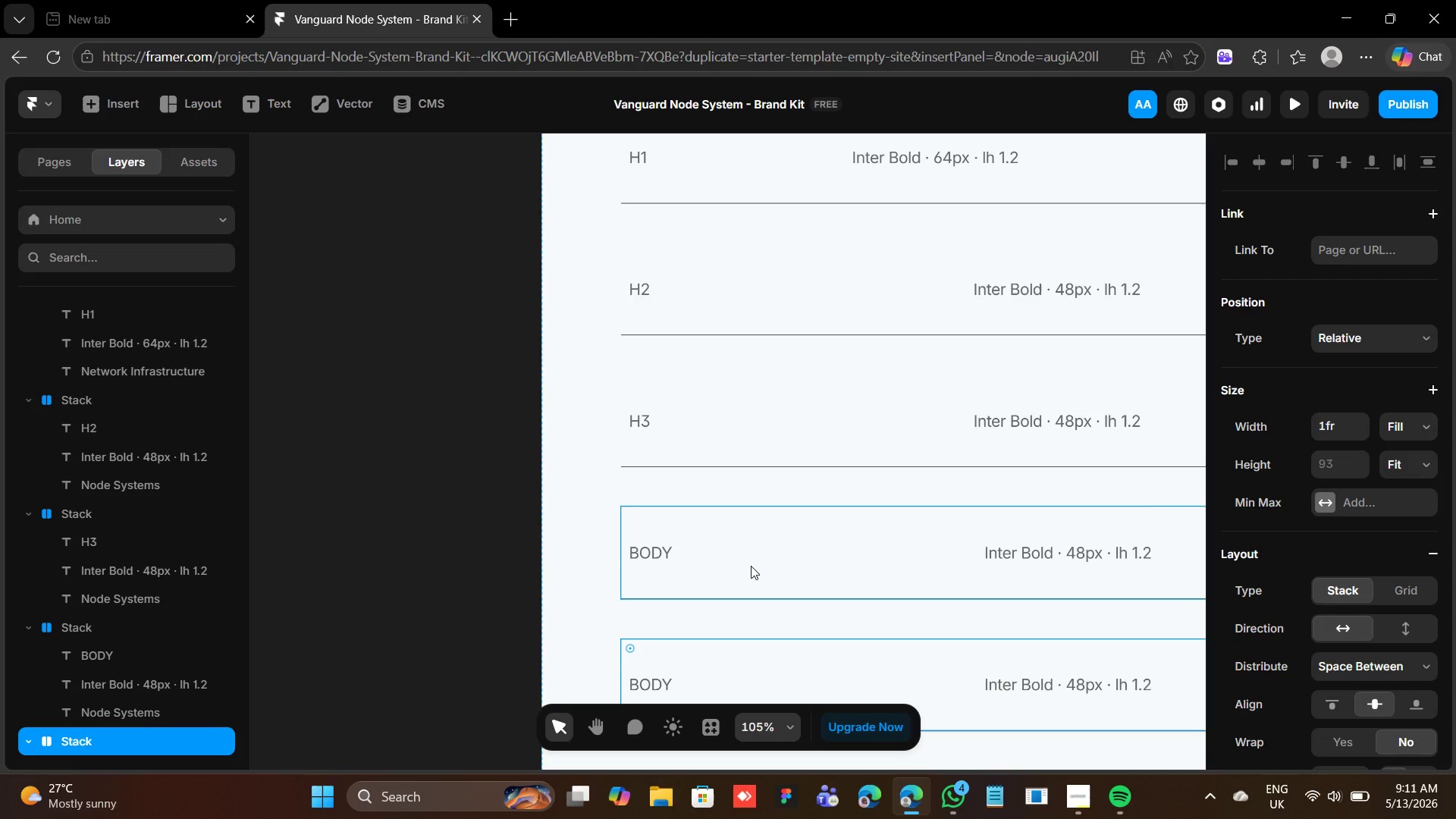 
scroll: coordinate [750, 566], scroll_direction: down, amount: 3.0
 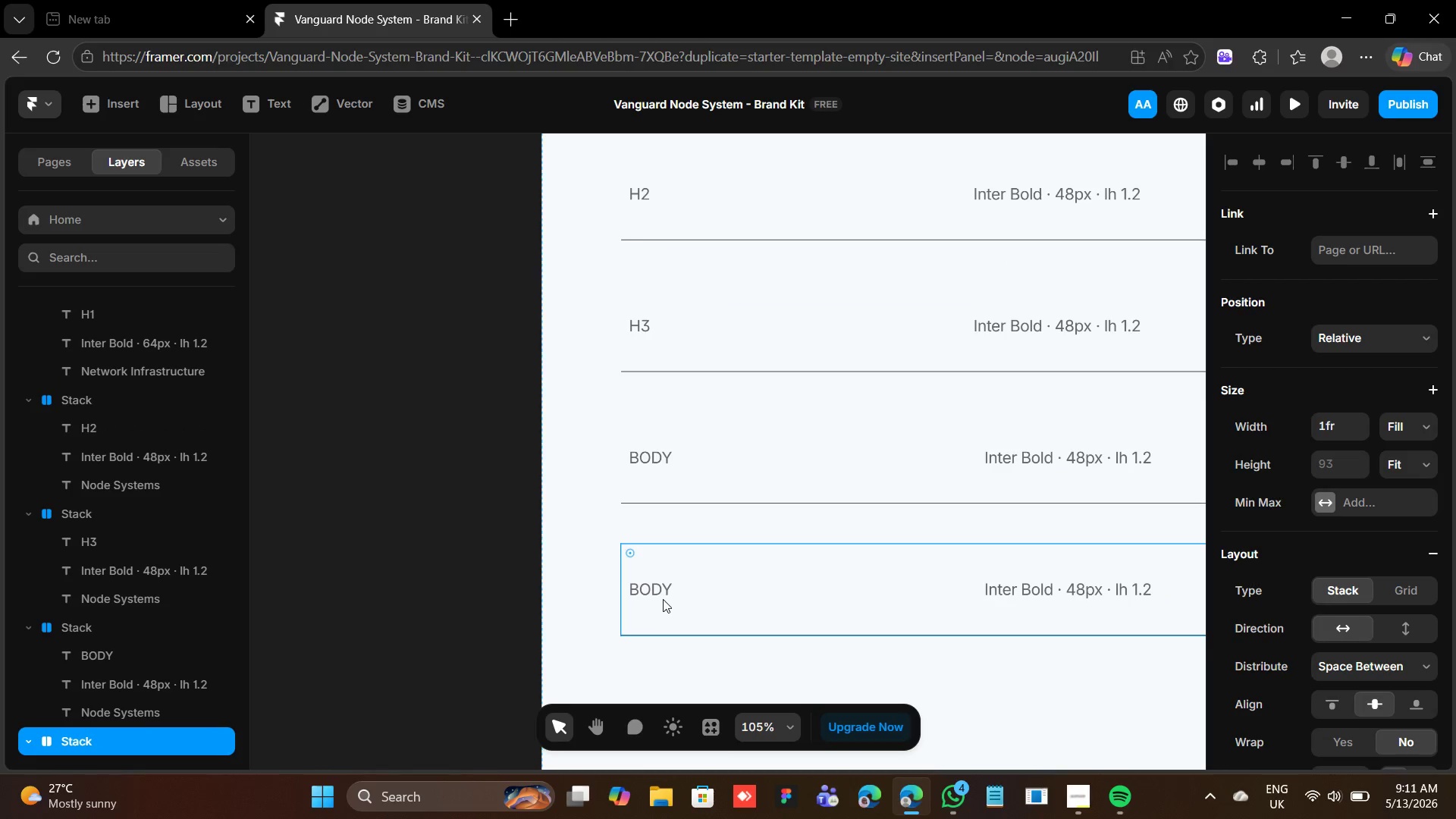 
double_click([661, 591])
 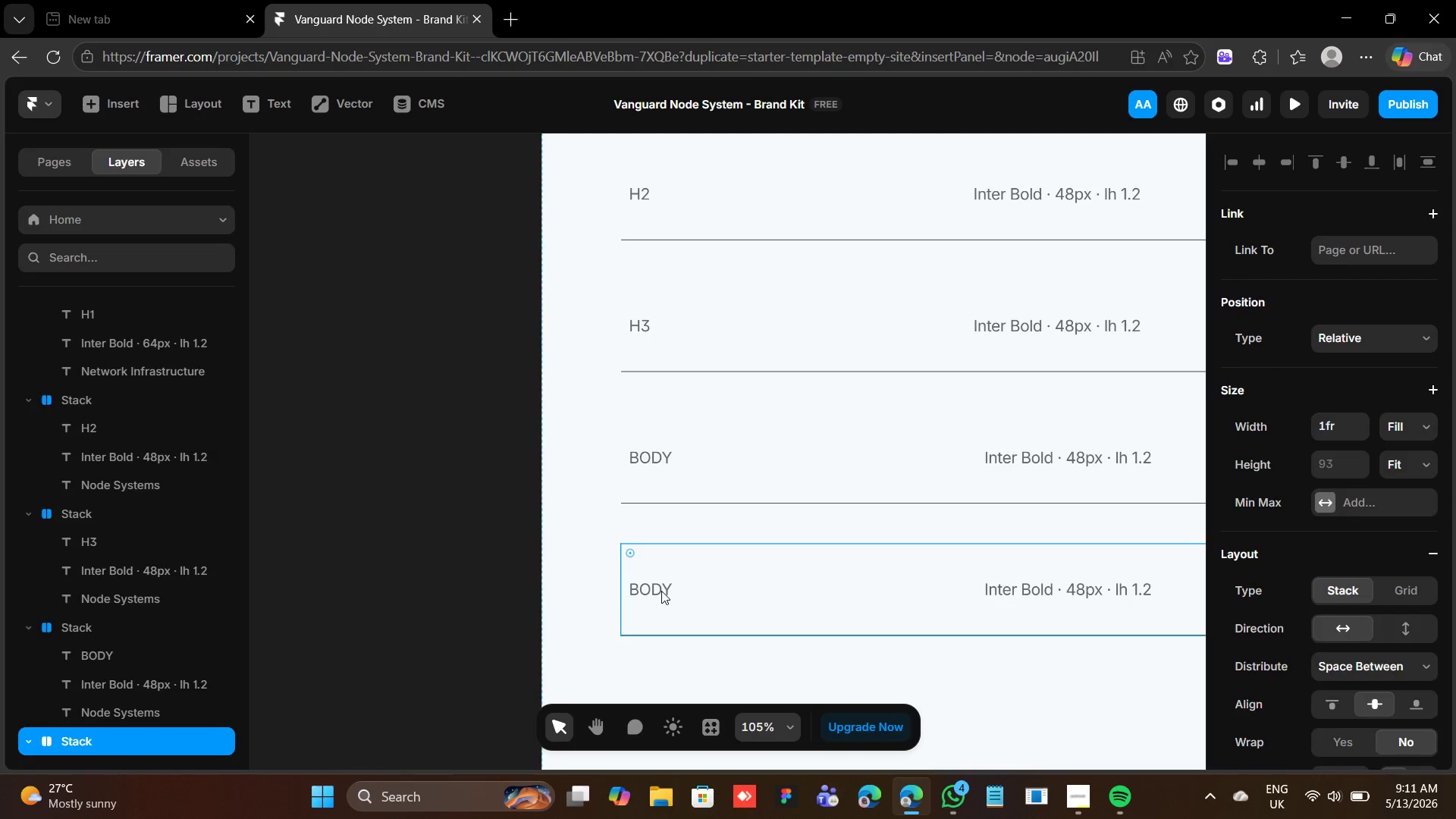 
triple_click([661, 591])
 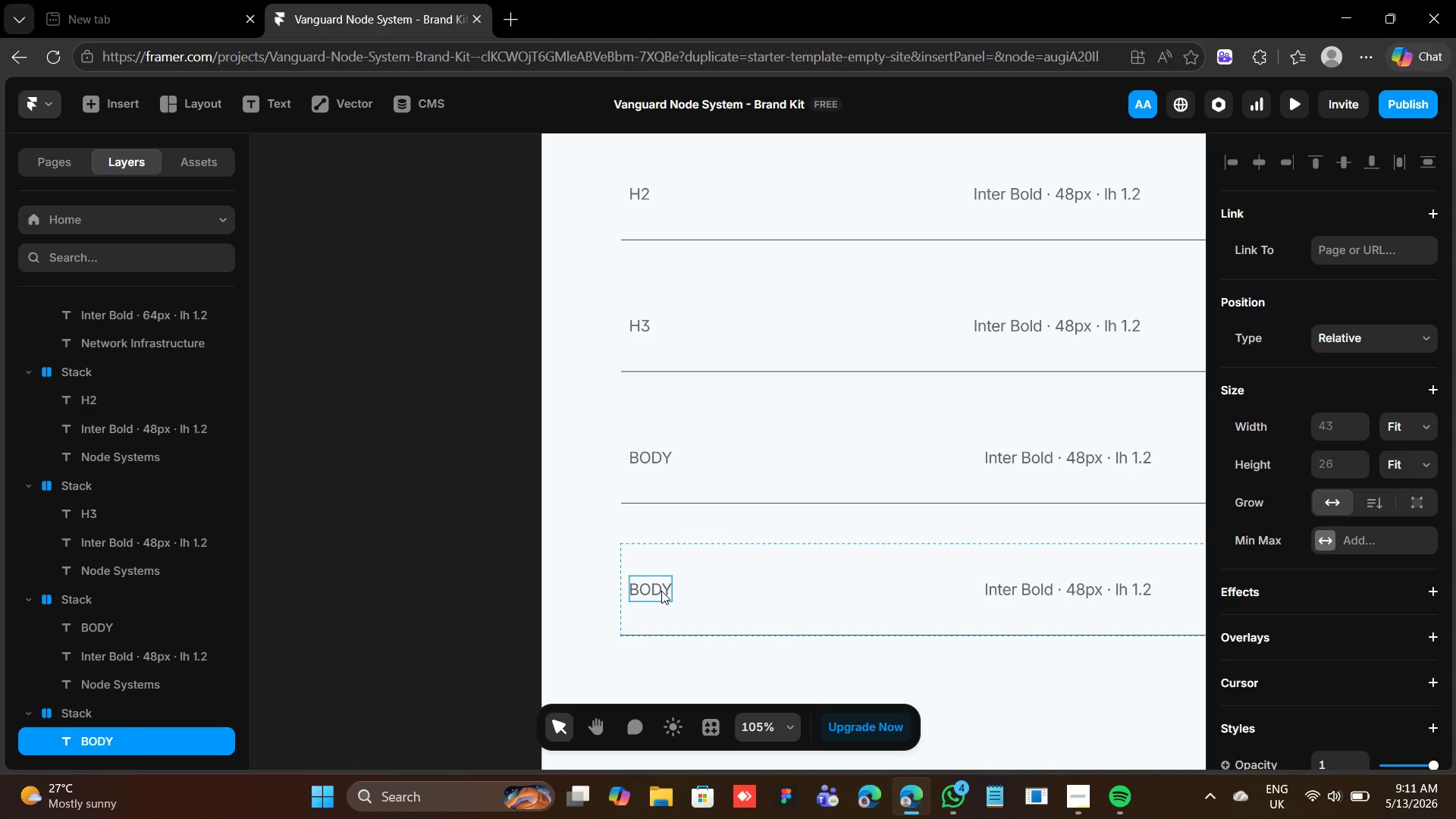 
triple_click([661, 591])
 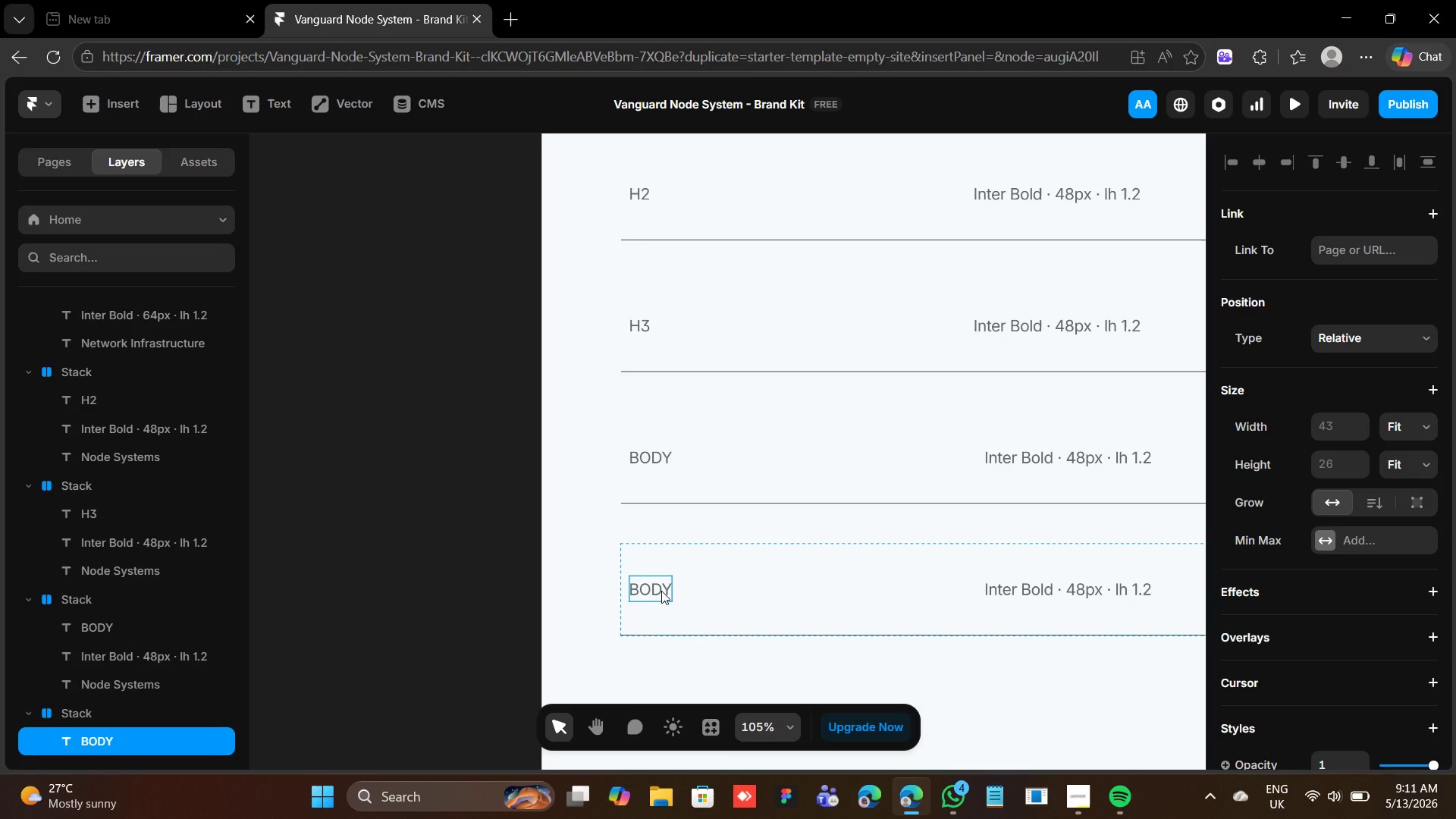 
triple_click([661, 591])
 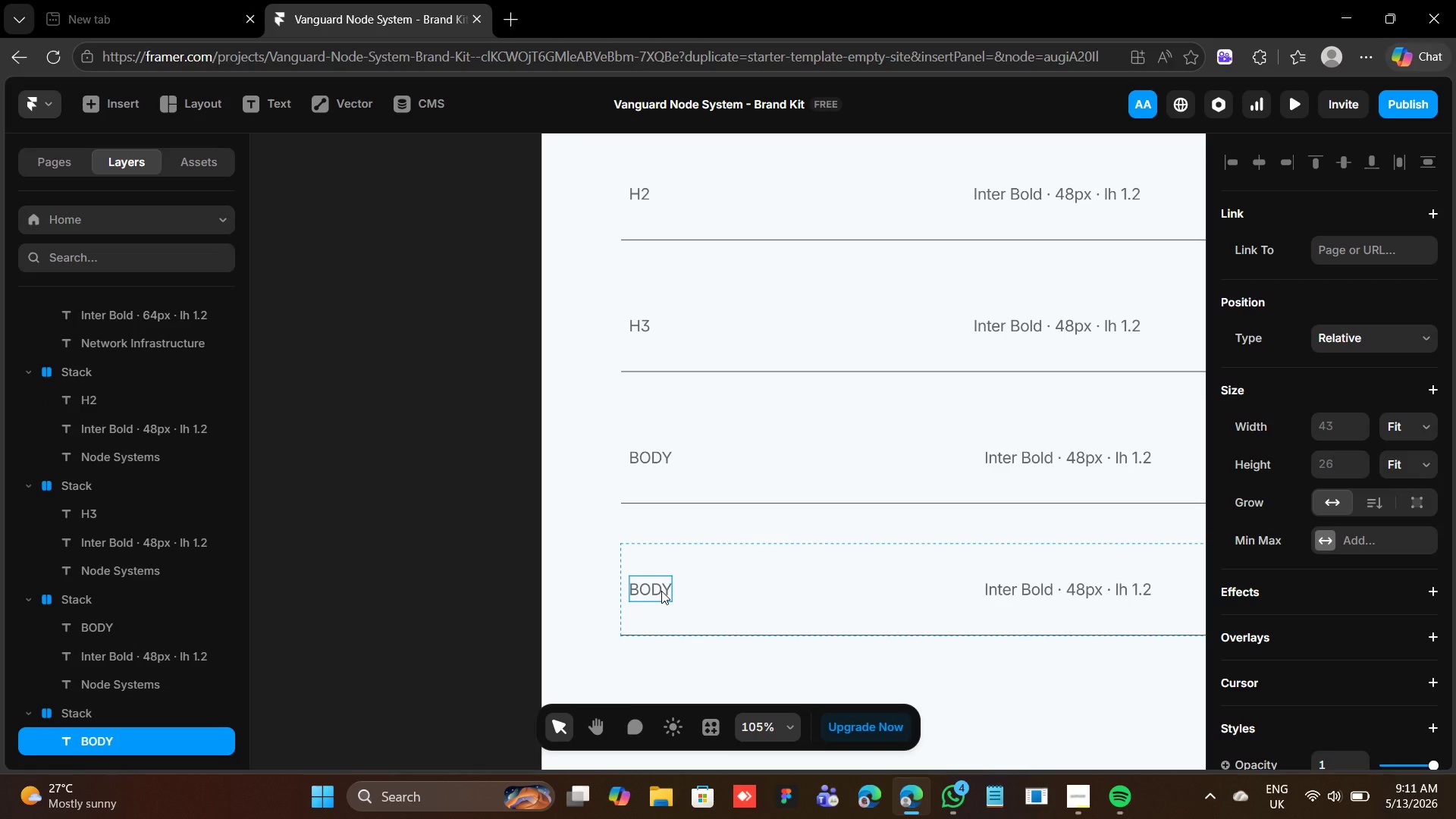 
triple_click([661, 591])
 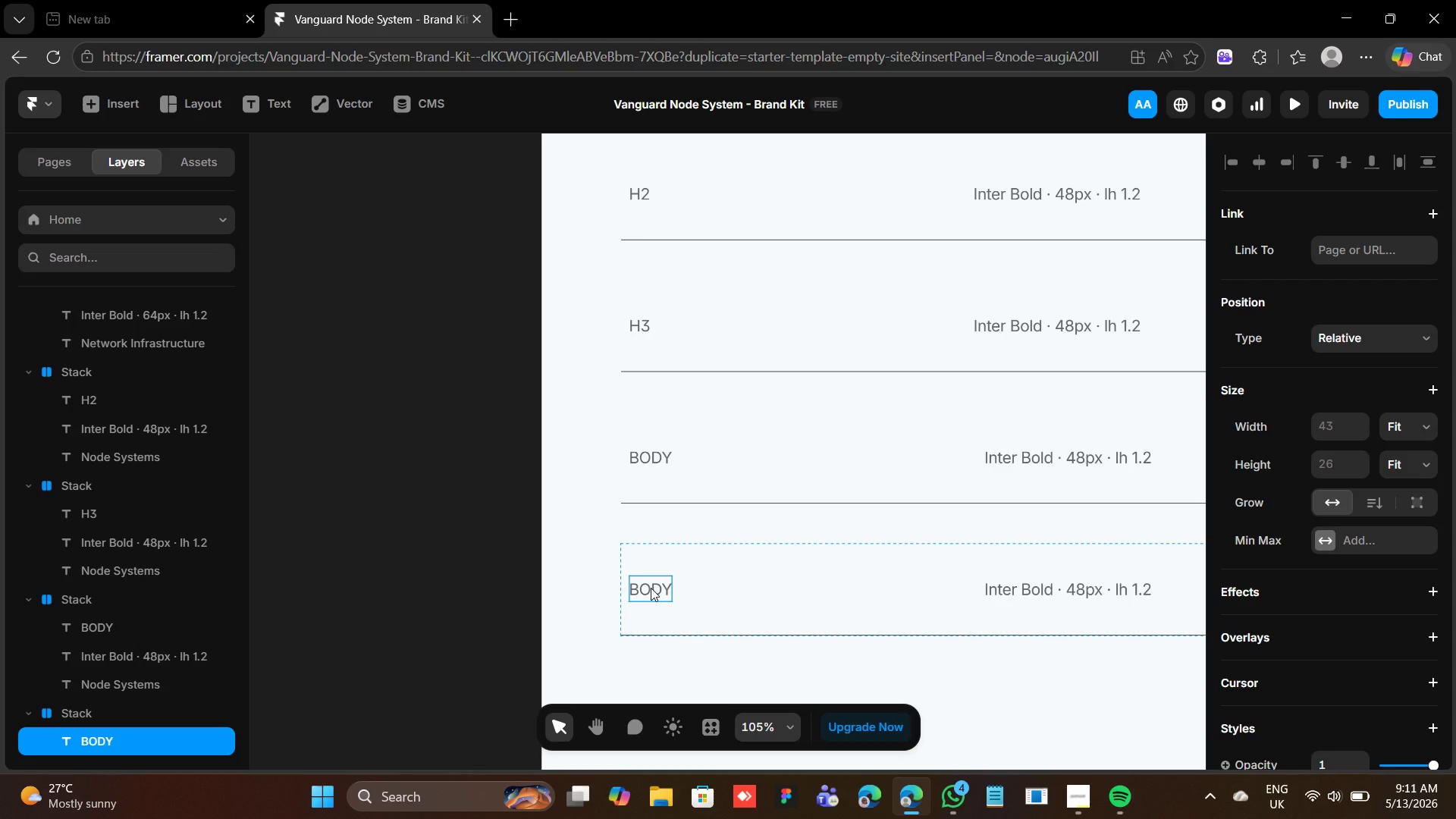 
double_click([651, 588])
 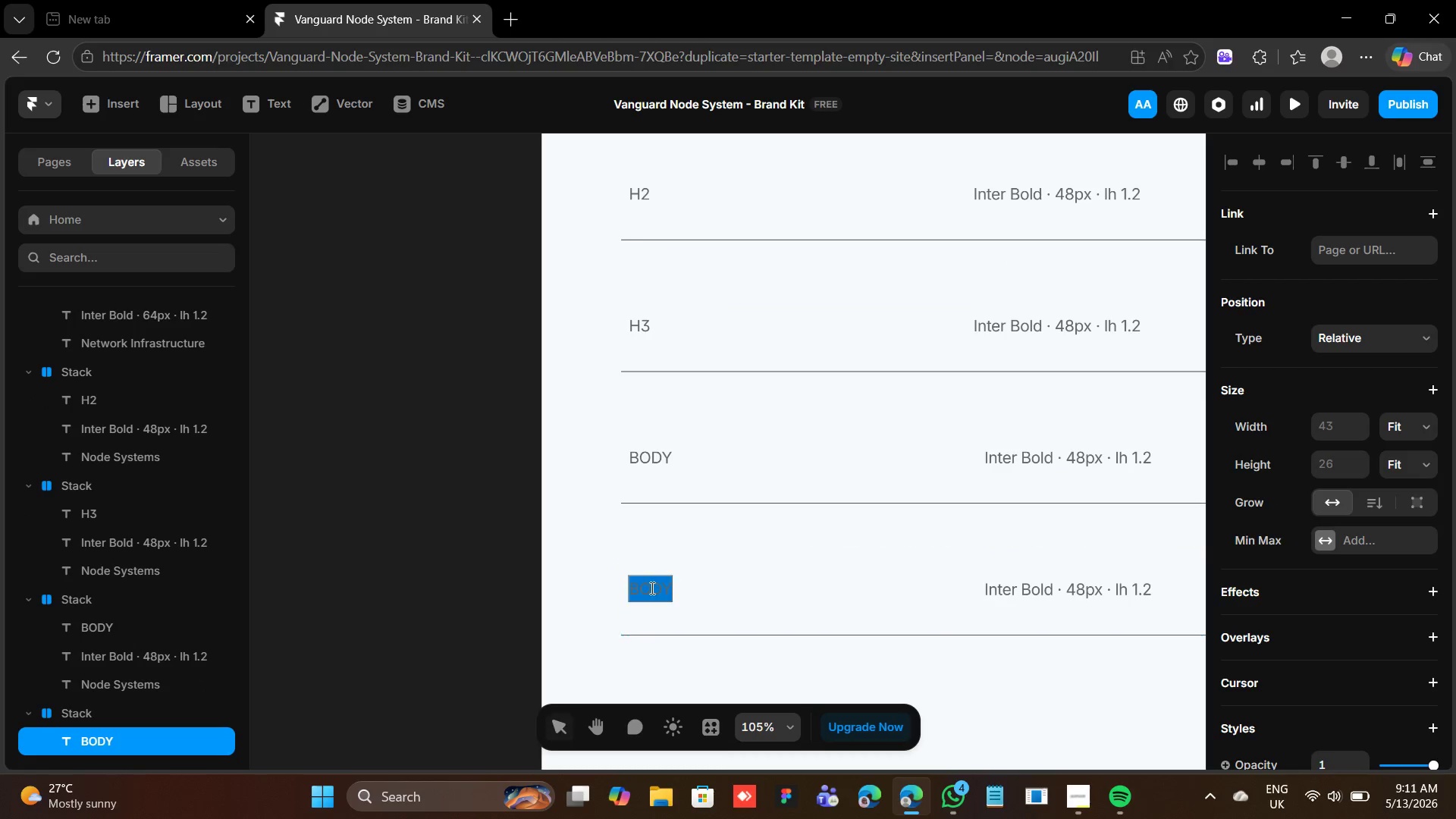 
triple_click([651, 588])
 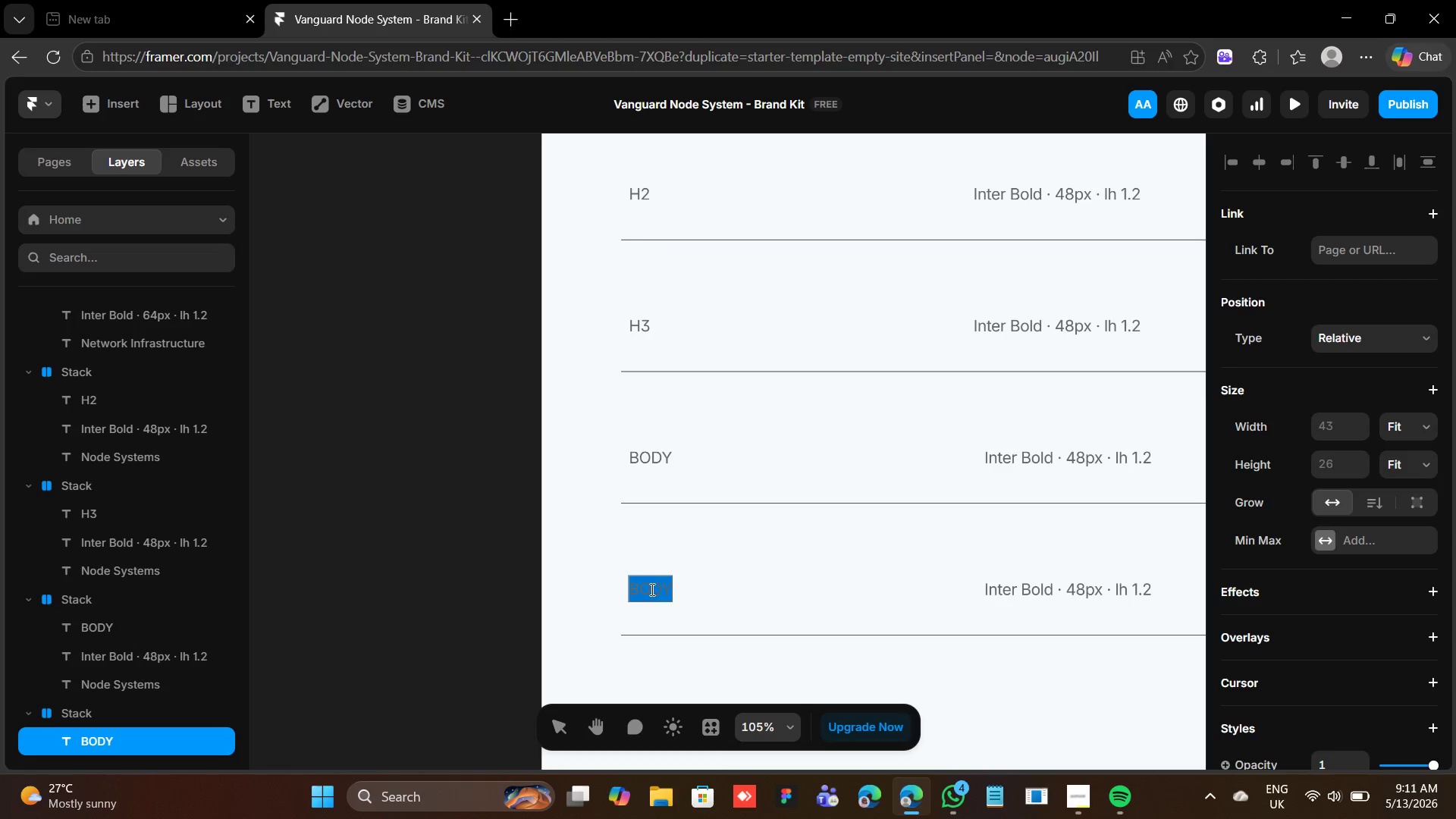 
type(SMALL)
 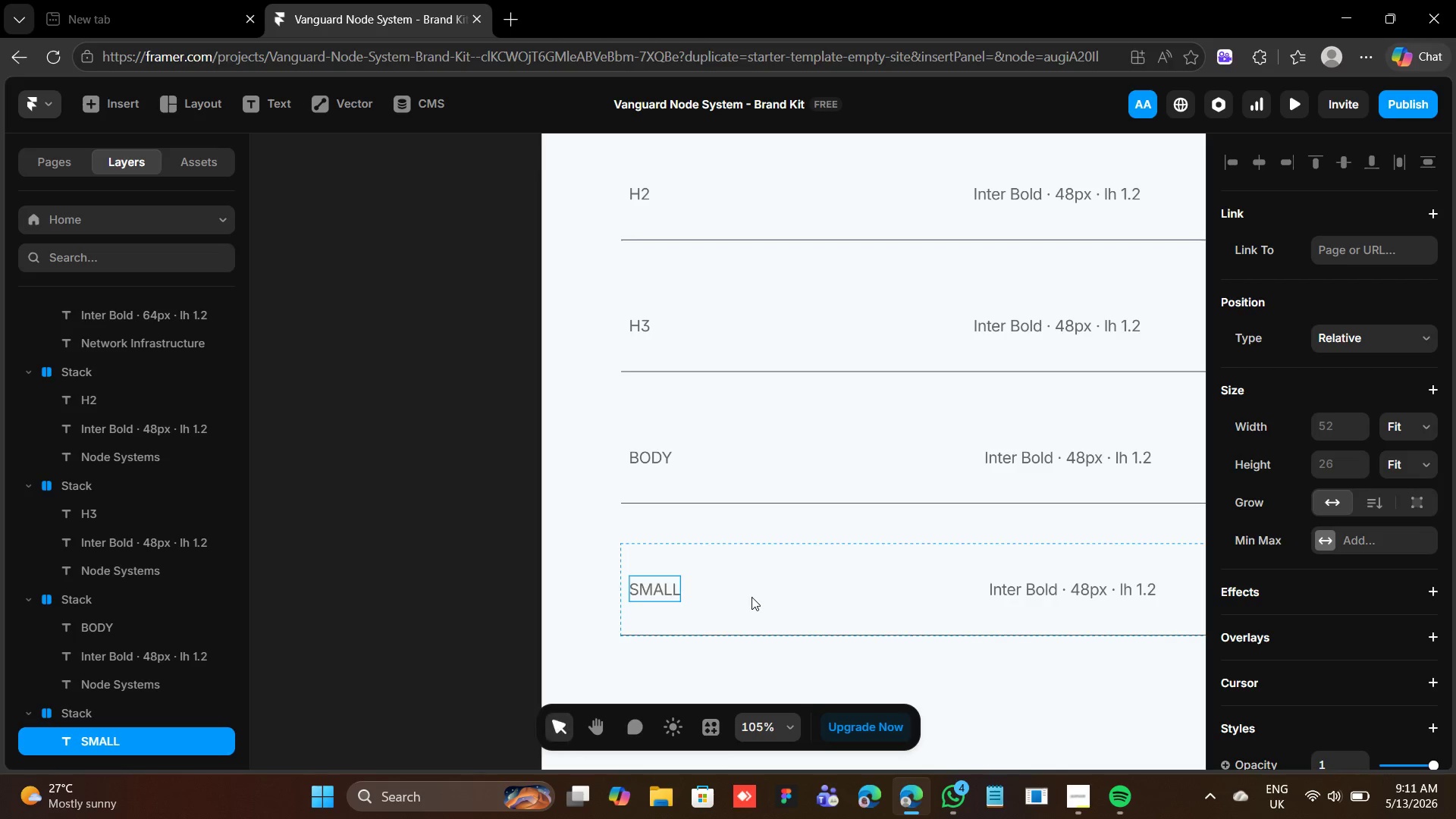 
double_click([752, 597])
 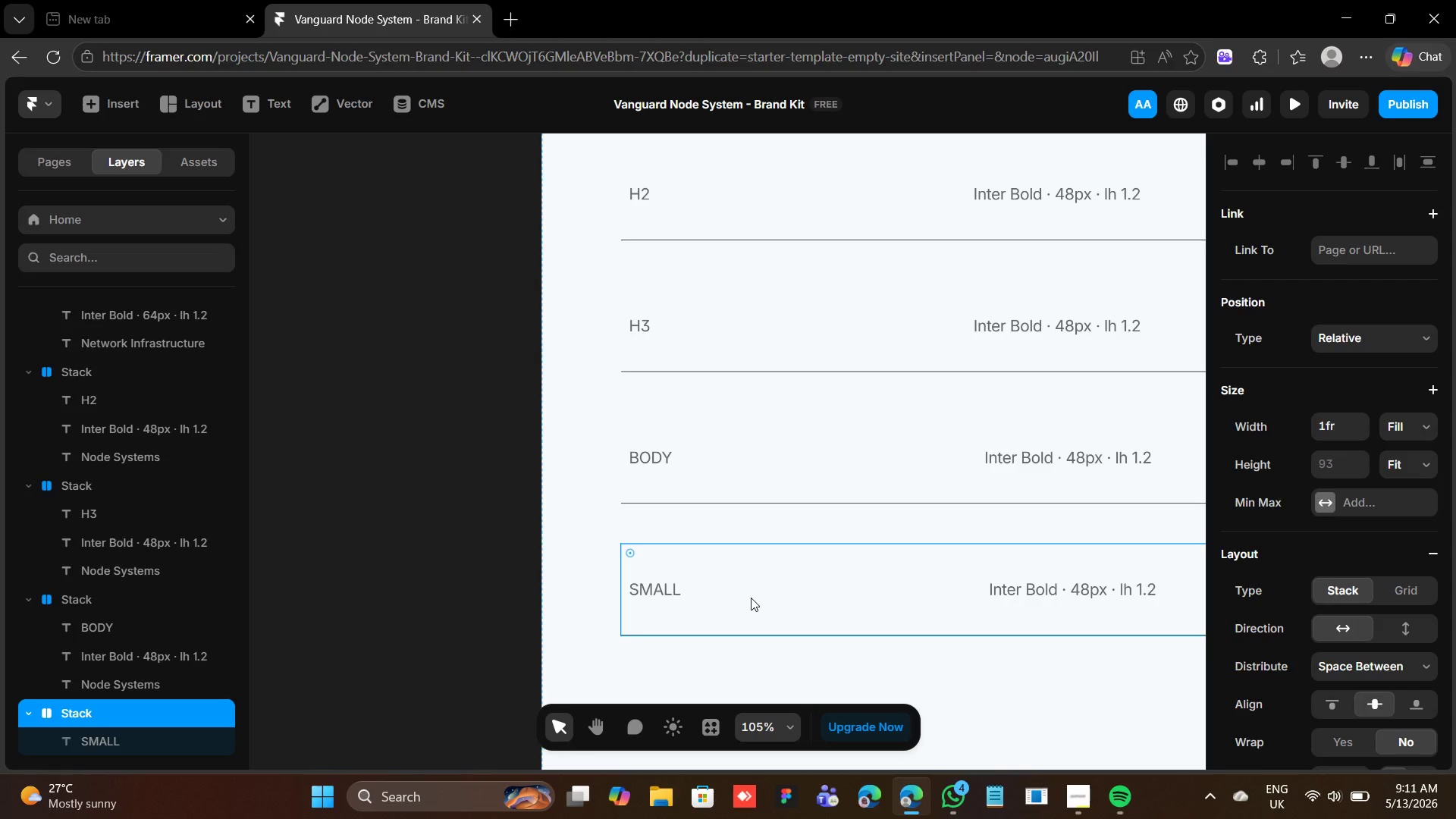 
key(Control+D)
 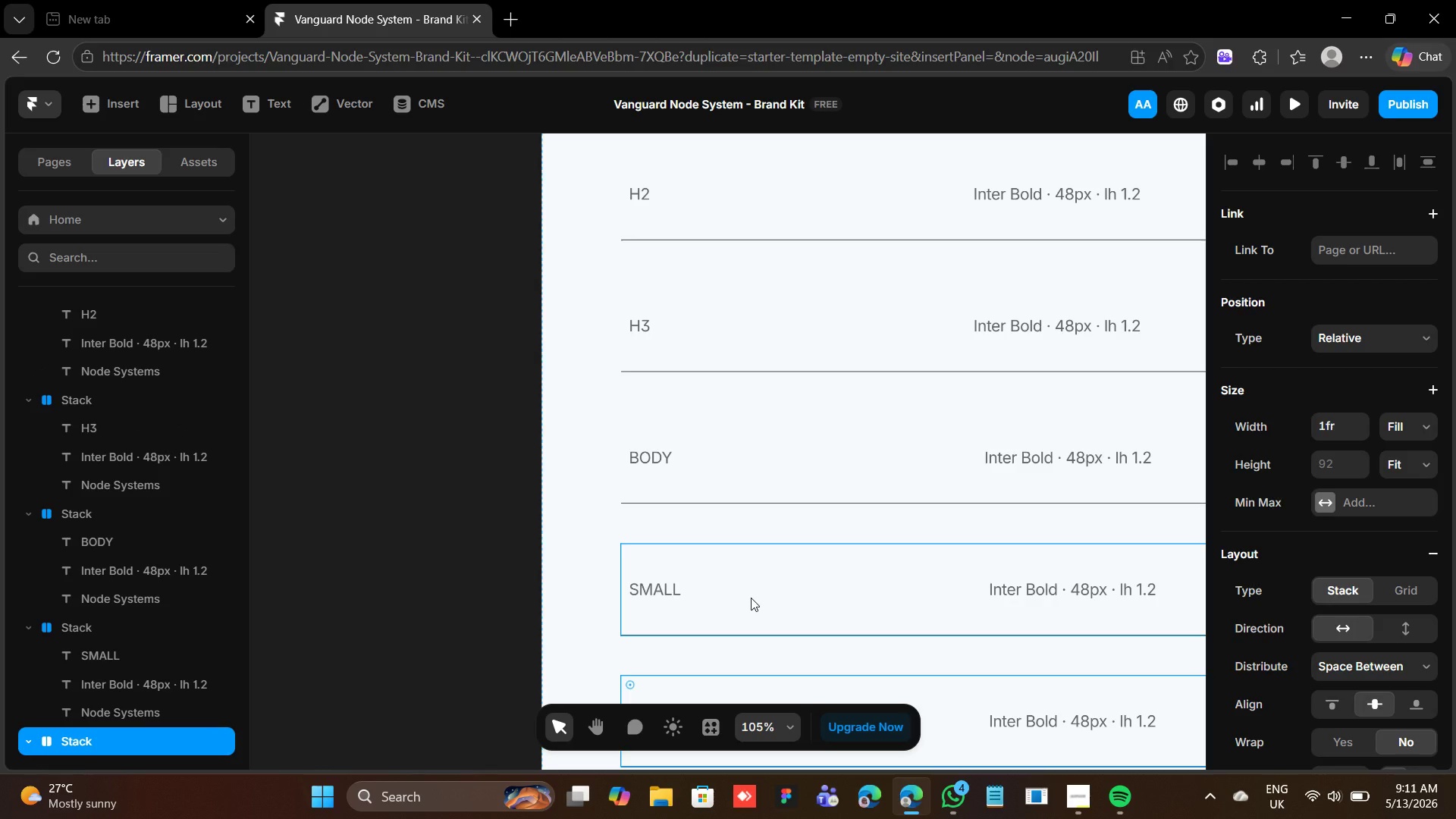 
scroll: coordinate [751, 597], scroll_direction: down, amount: 2.0
 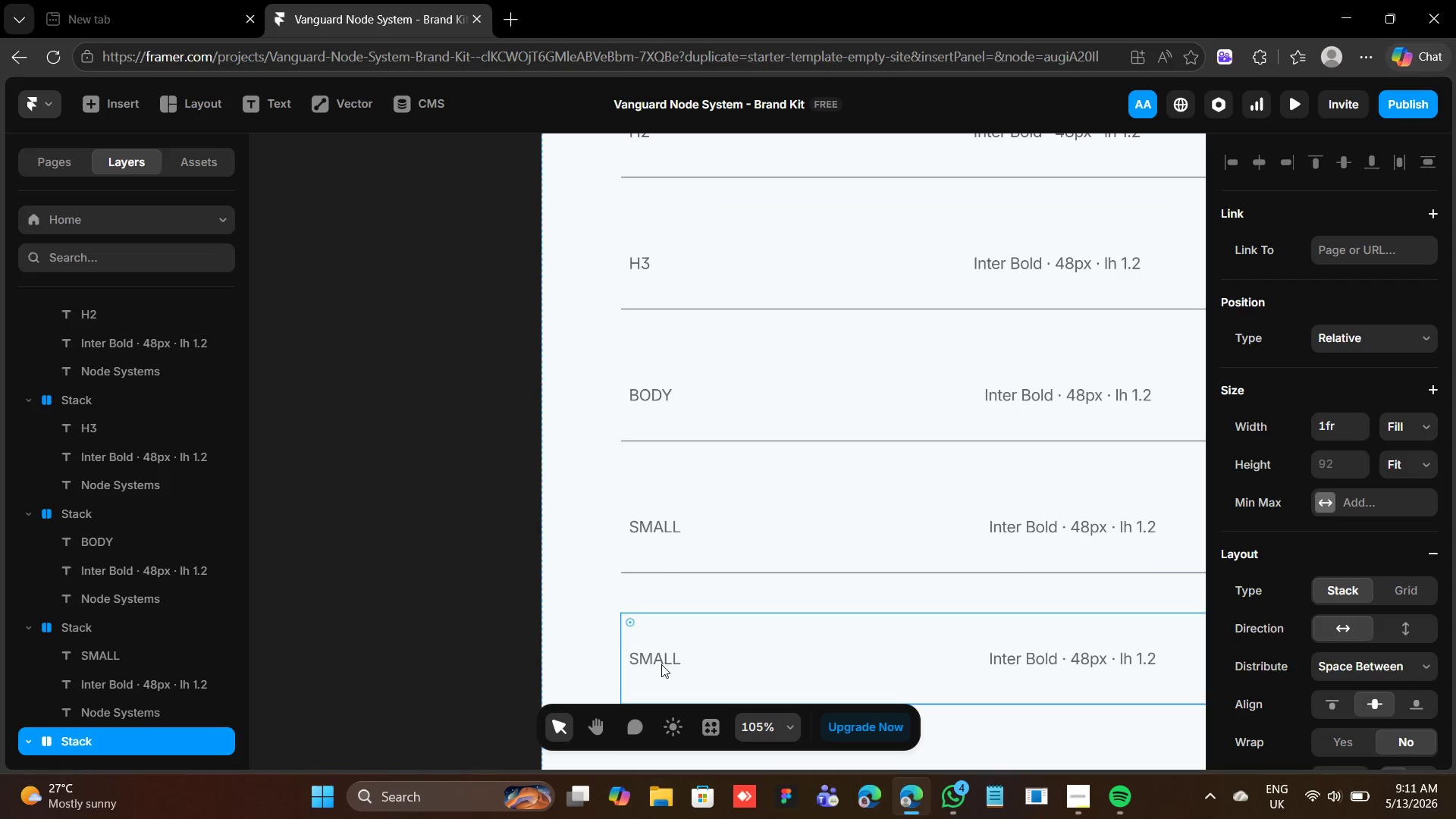 
double_click([661, 664])
 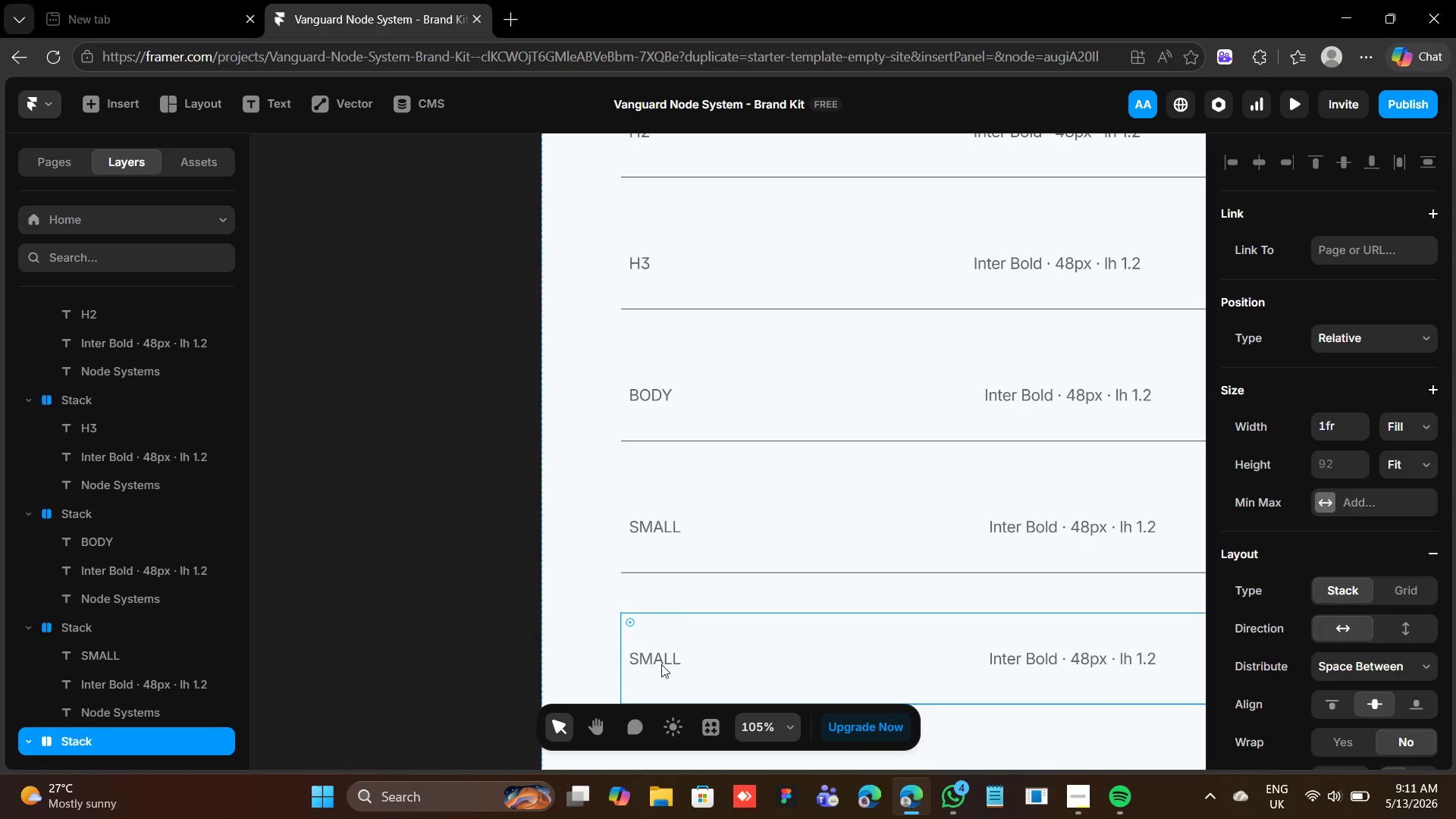 
triple_click([661, 664])
 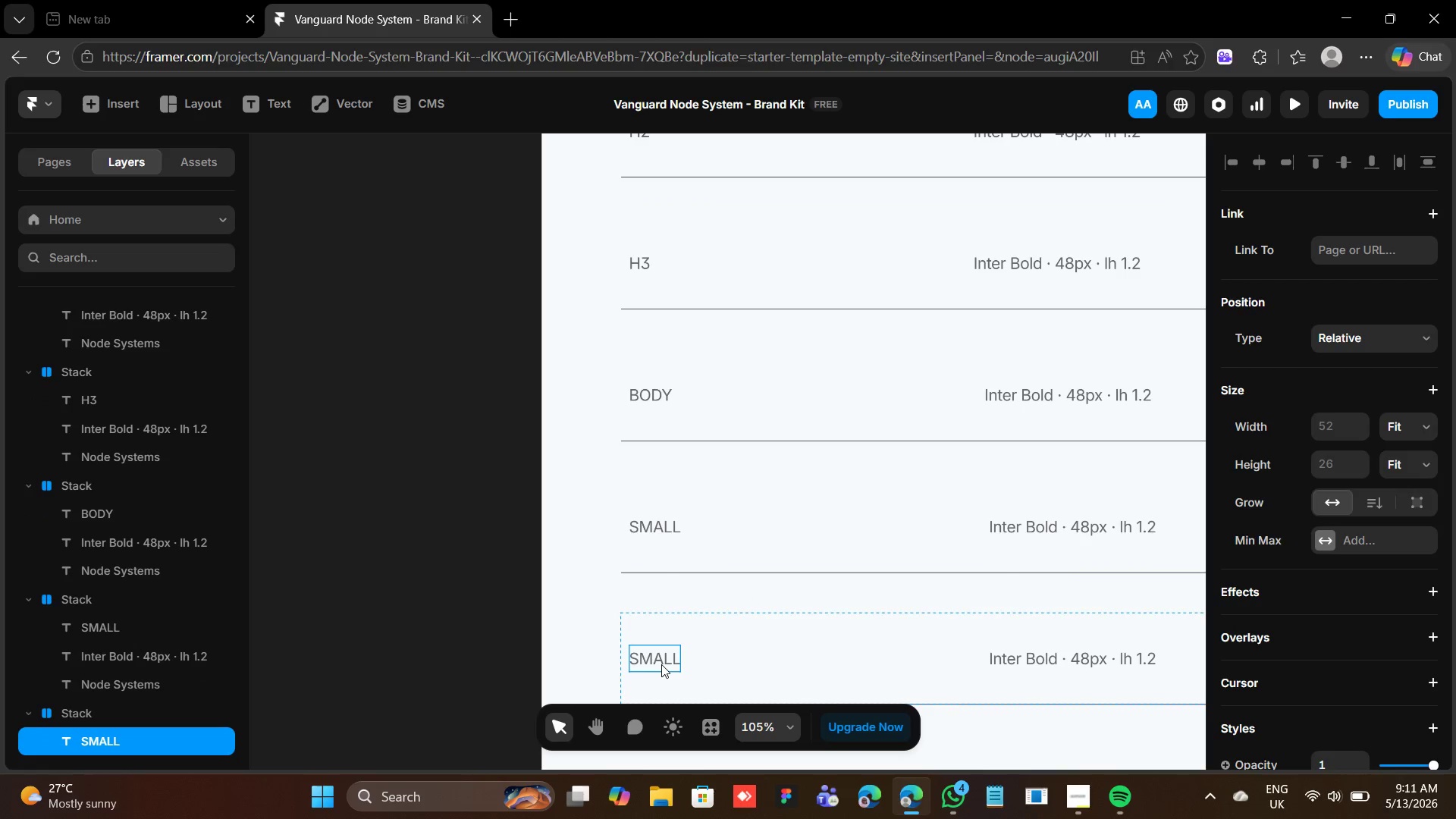 
triple_click([661, 664])
 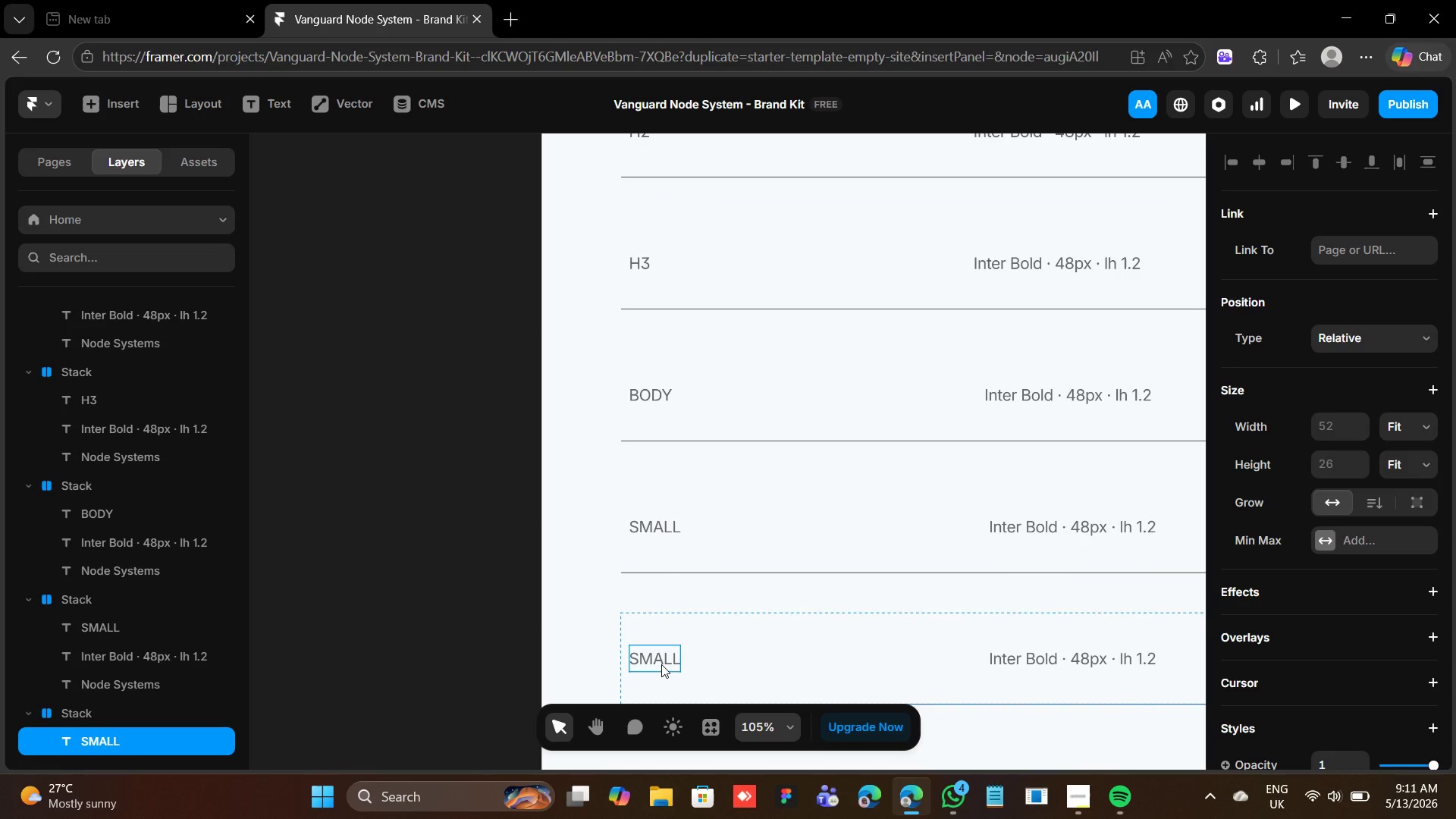 
triple_click([661, 664])
 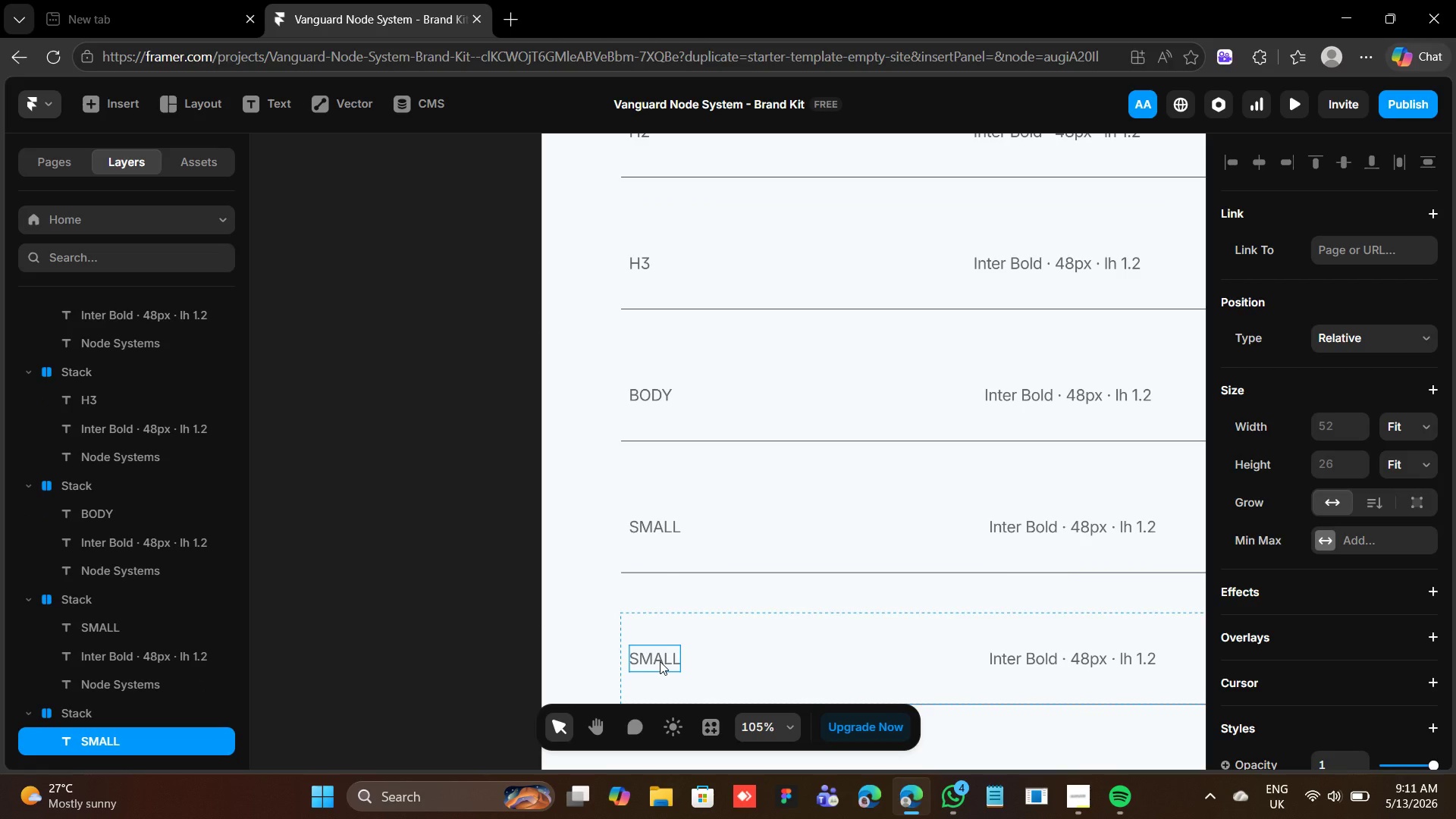 
double_click([660, 661])
 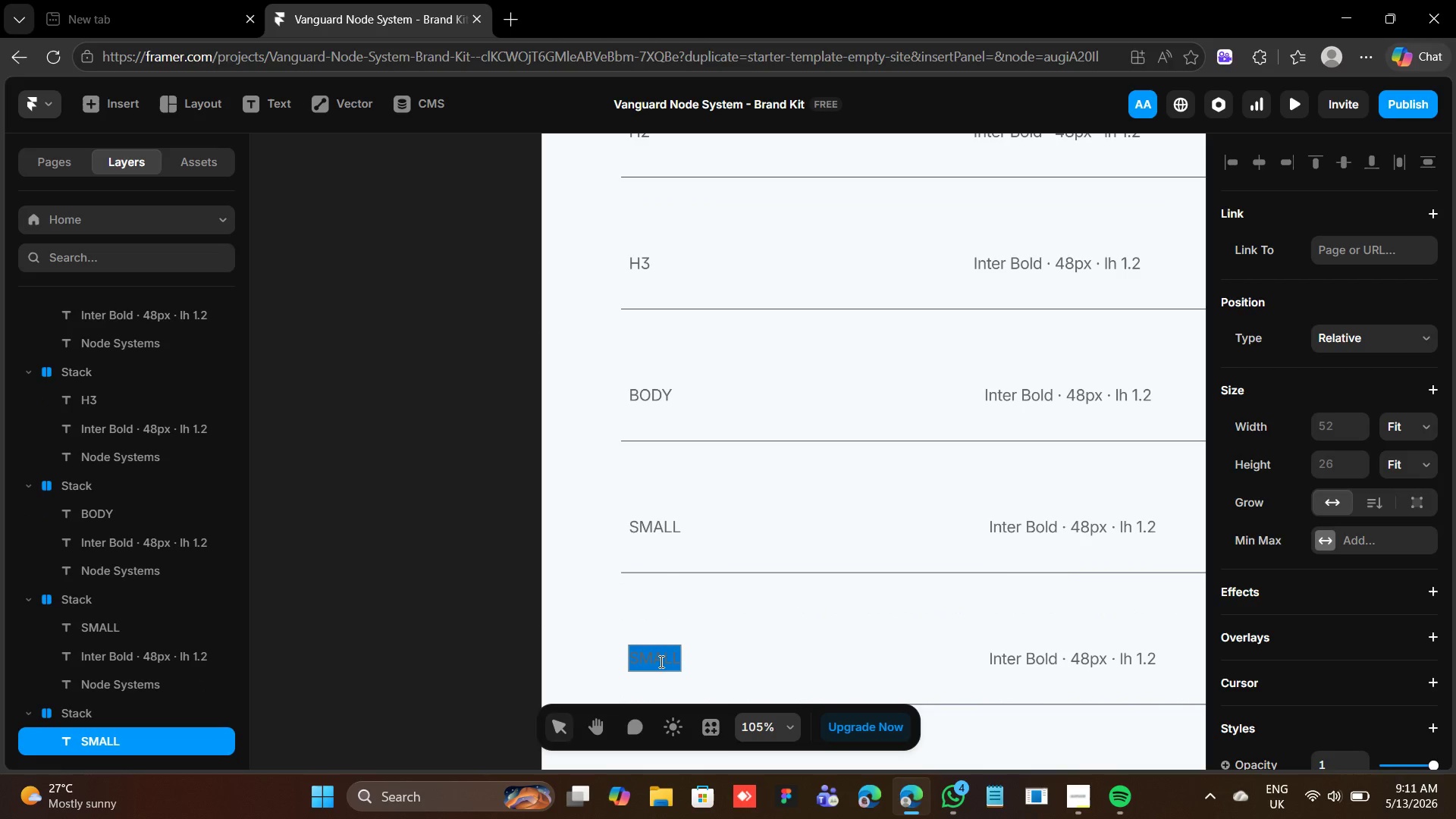 
triple_click([660, 661])
 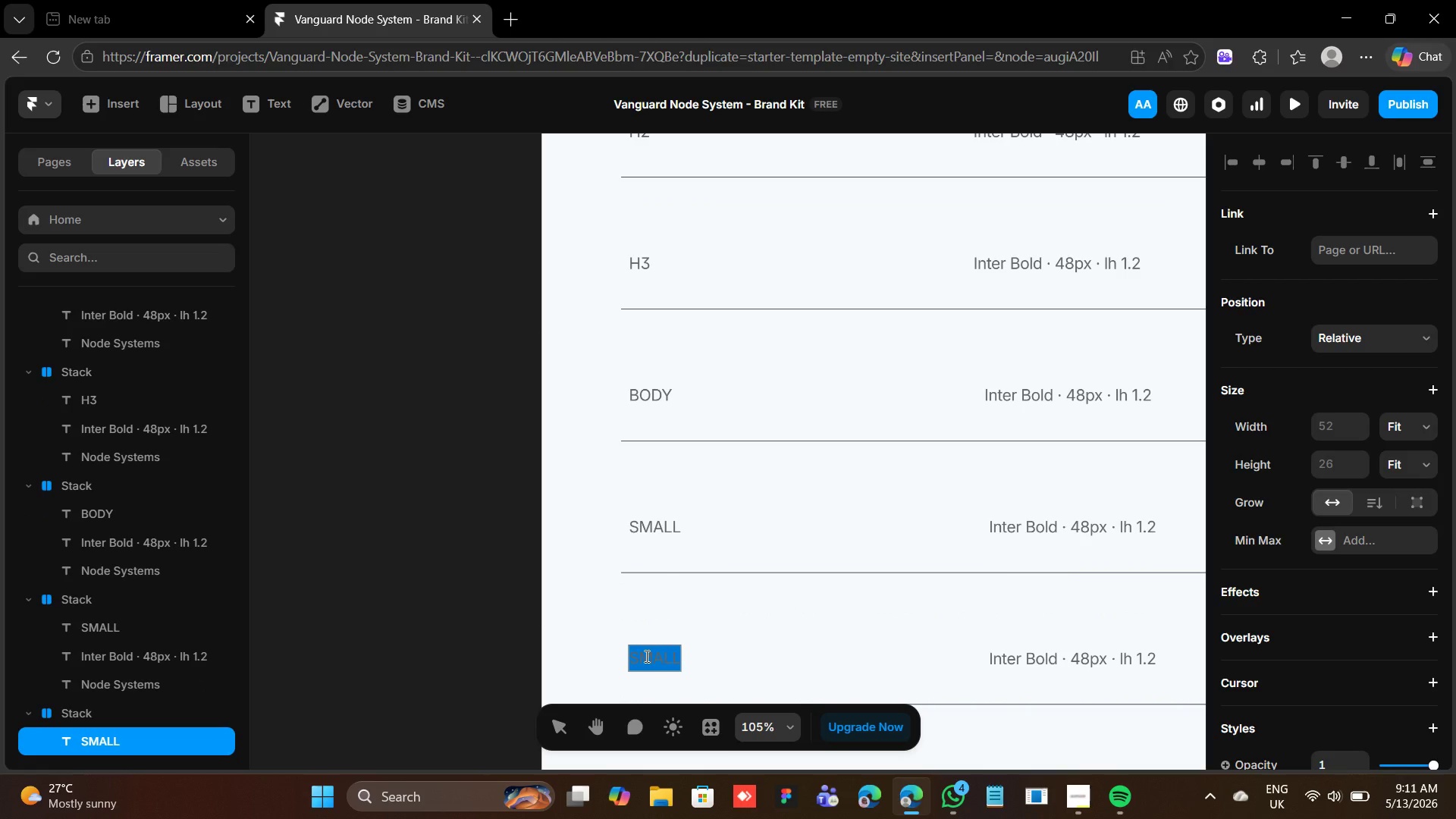 
type(MONO)
 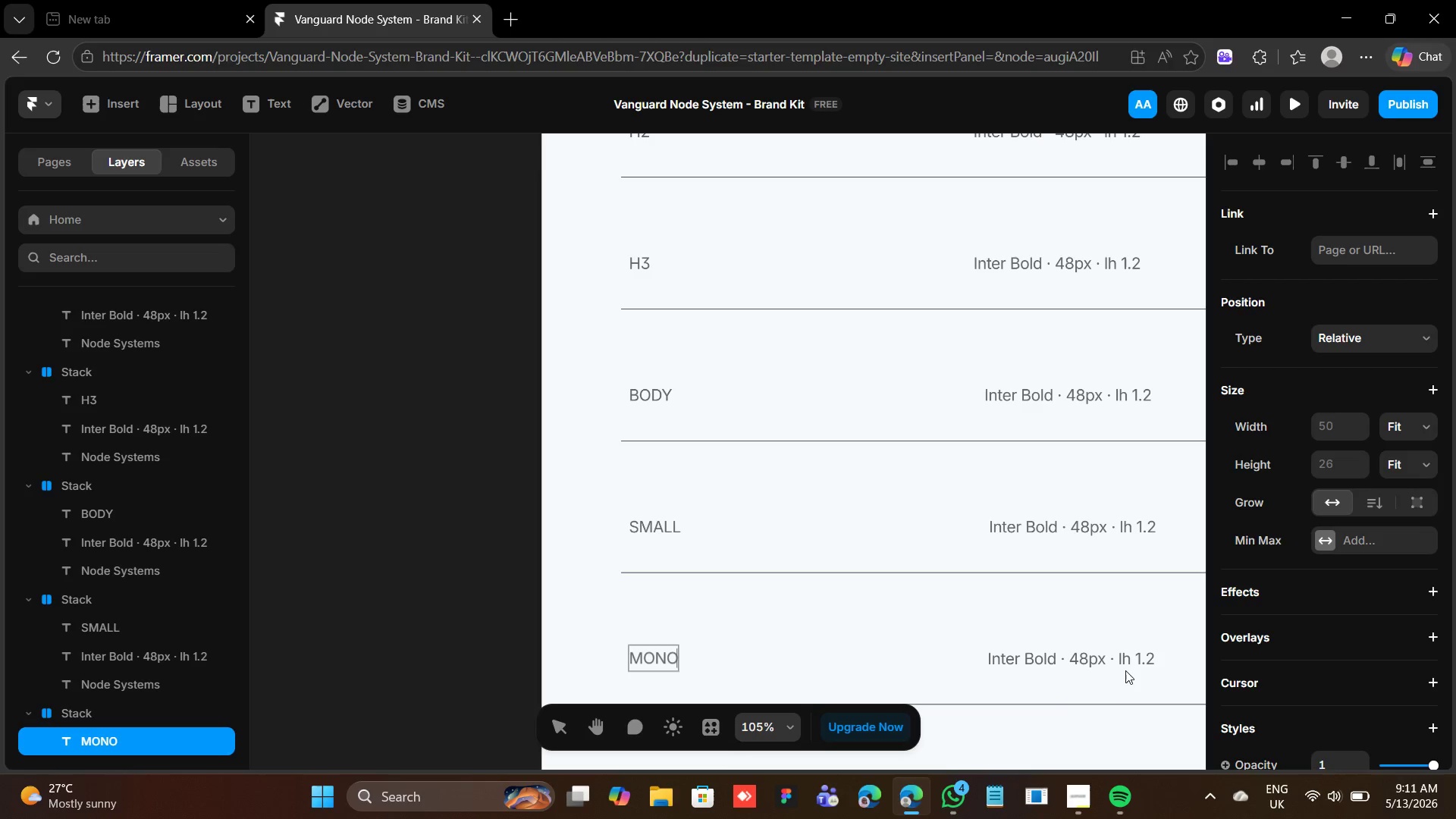 
wait(5.69)
 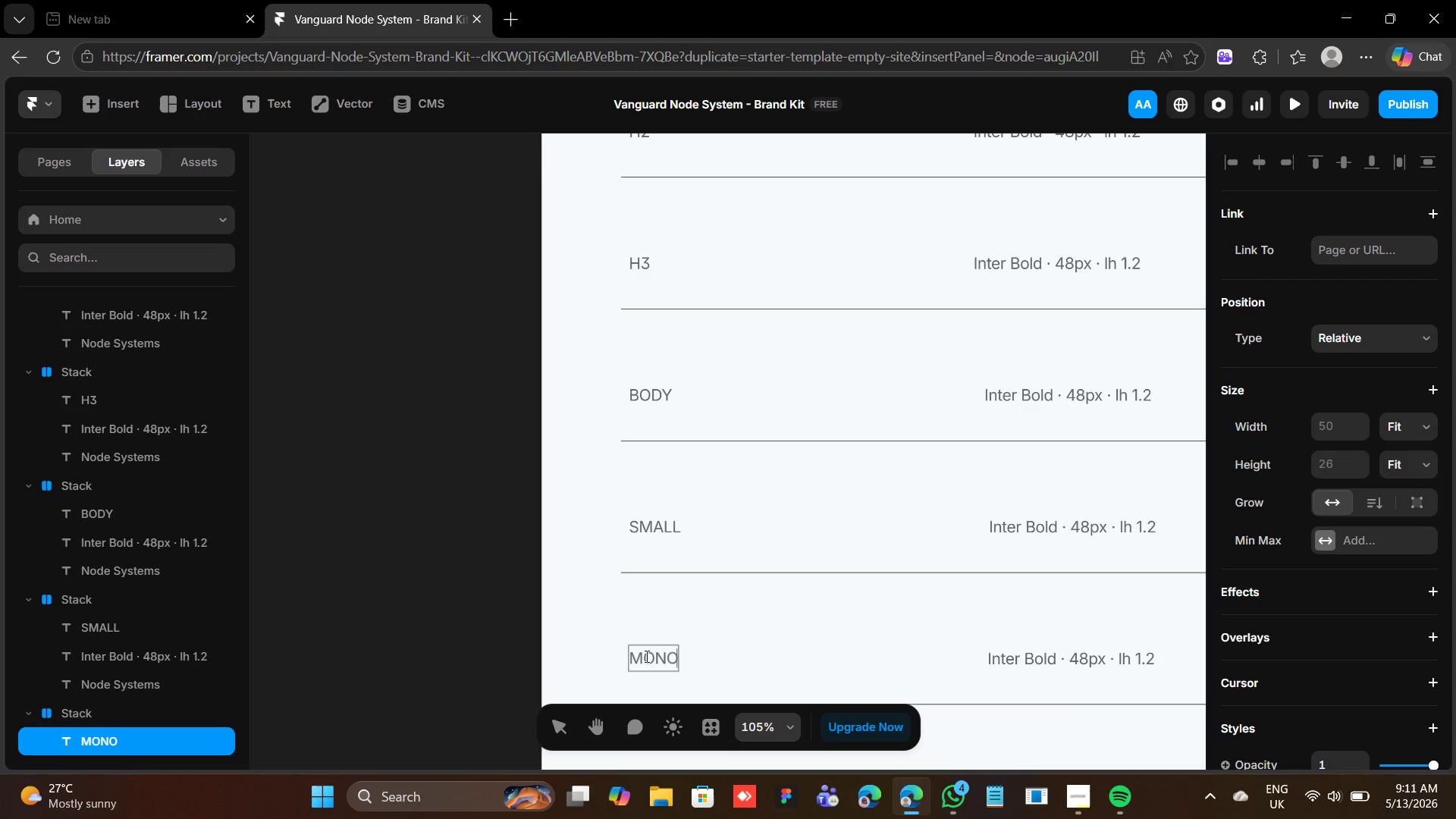 
left_click([1079, 664])
 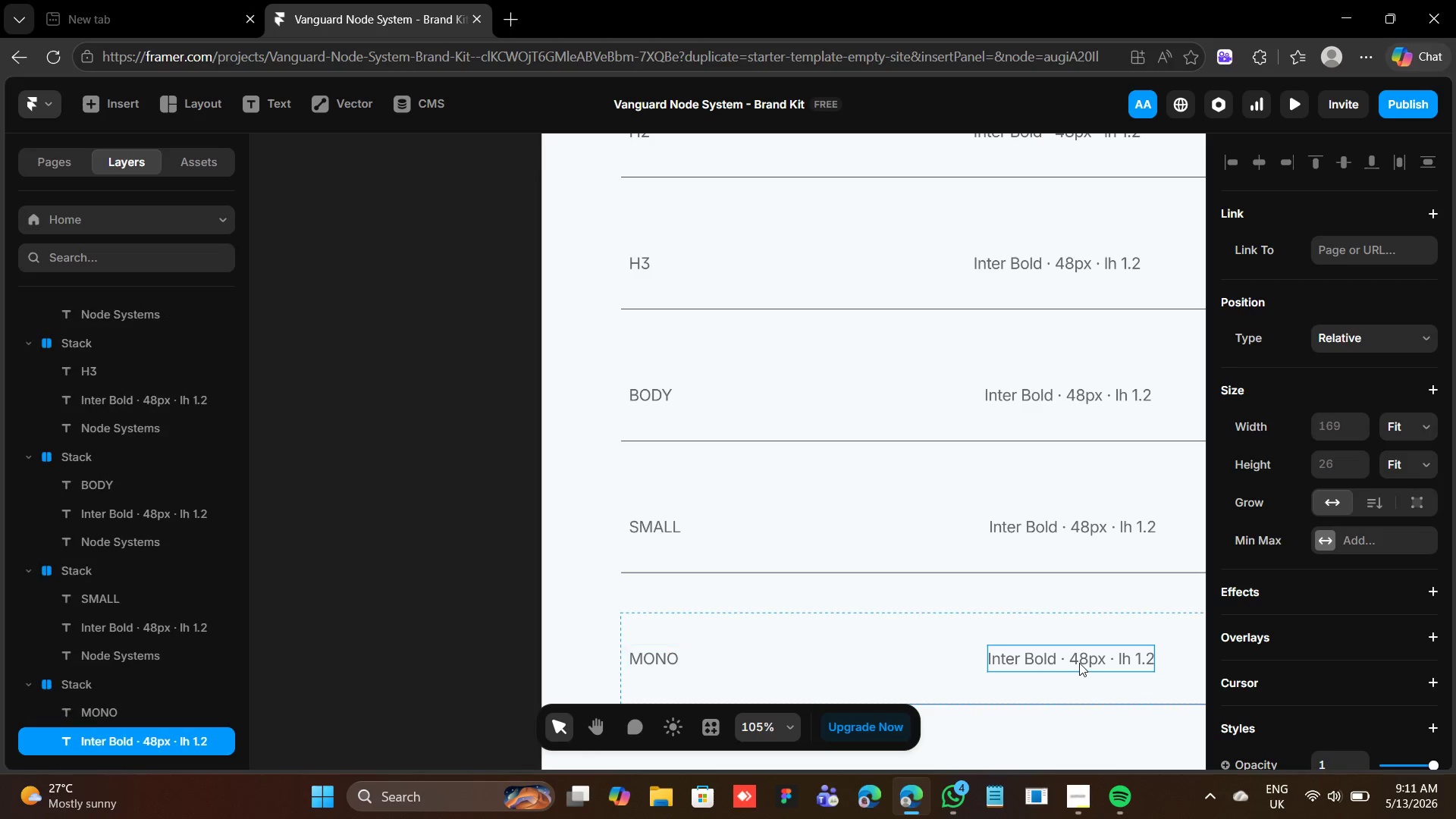 
triple_click([1079, 663])
 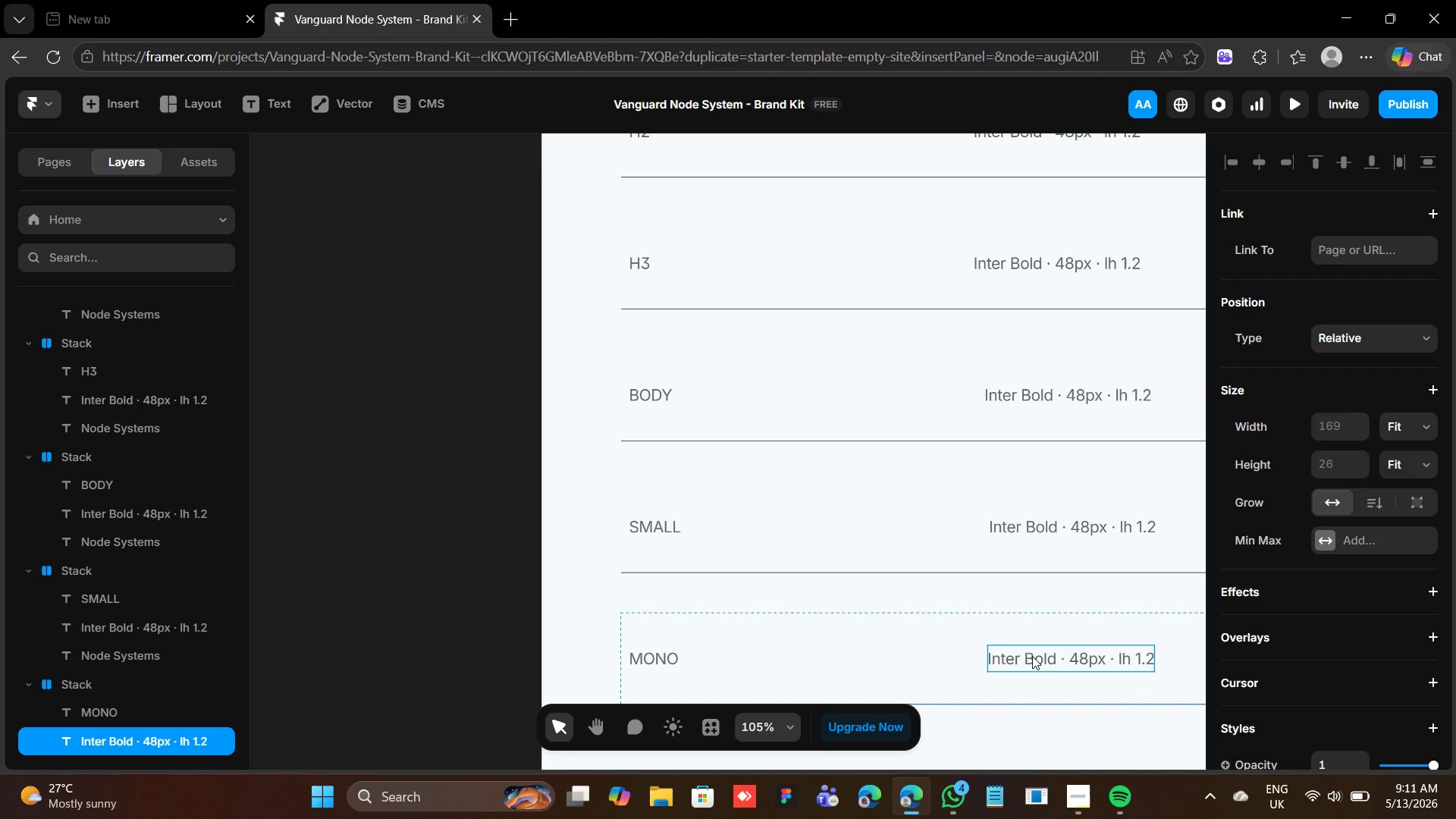 
double_click([1032, 656])
 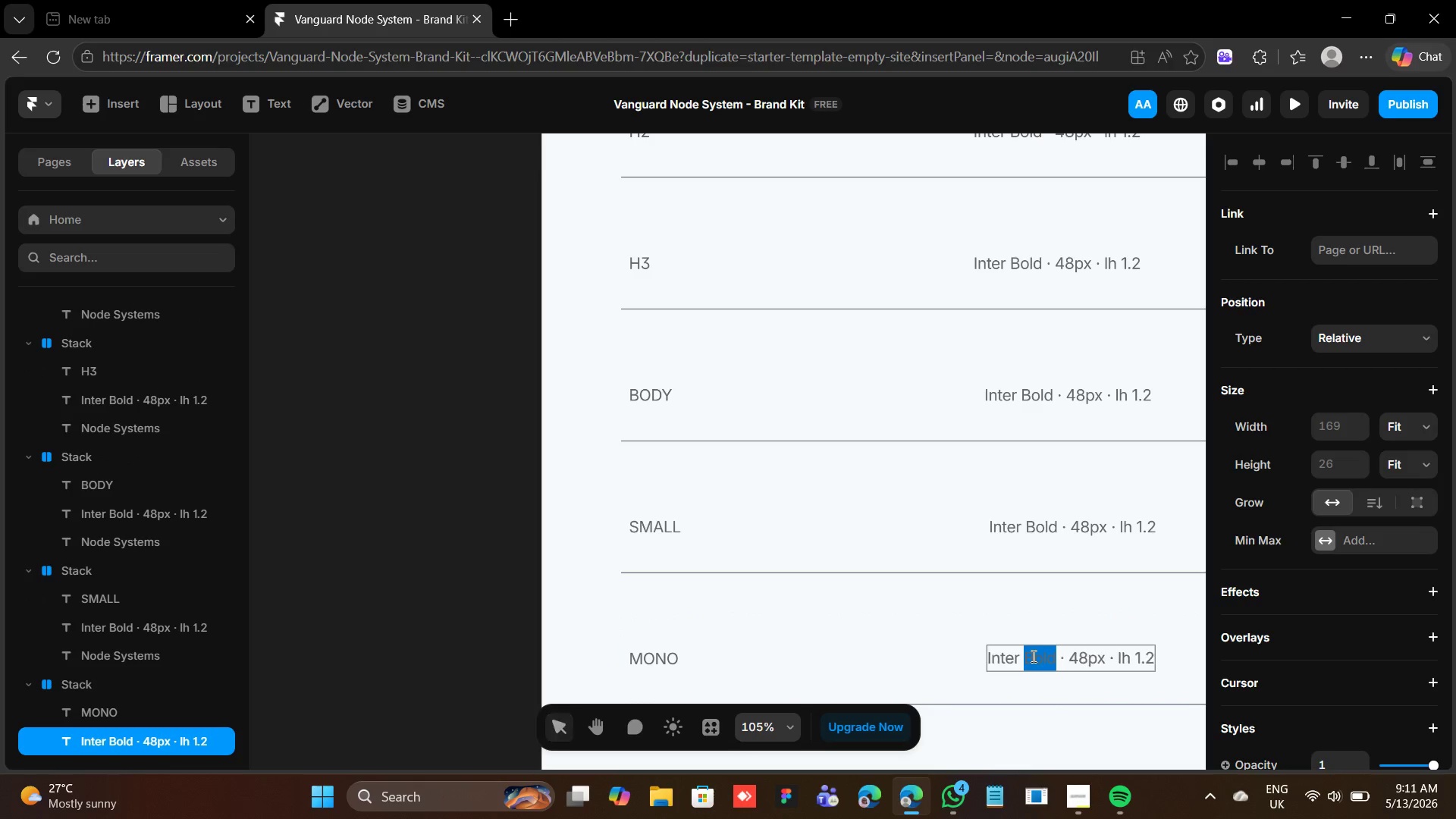 
triple_click([1032, 656])
 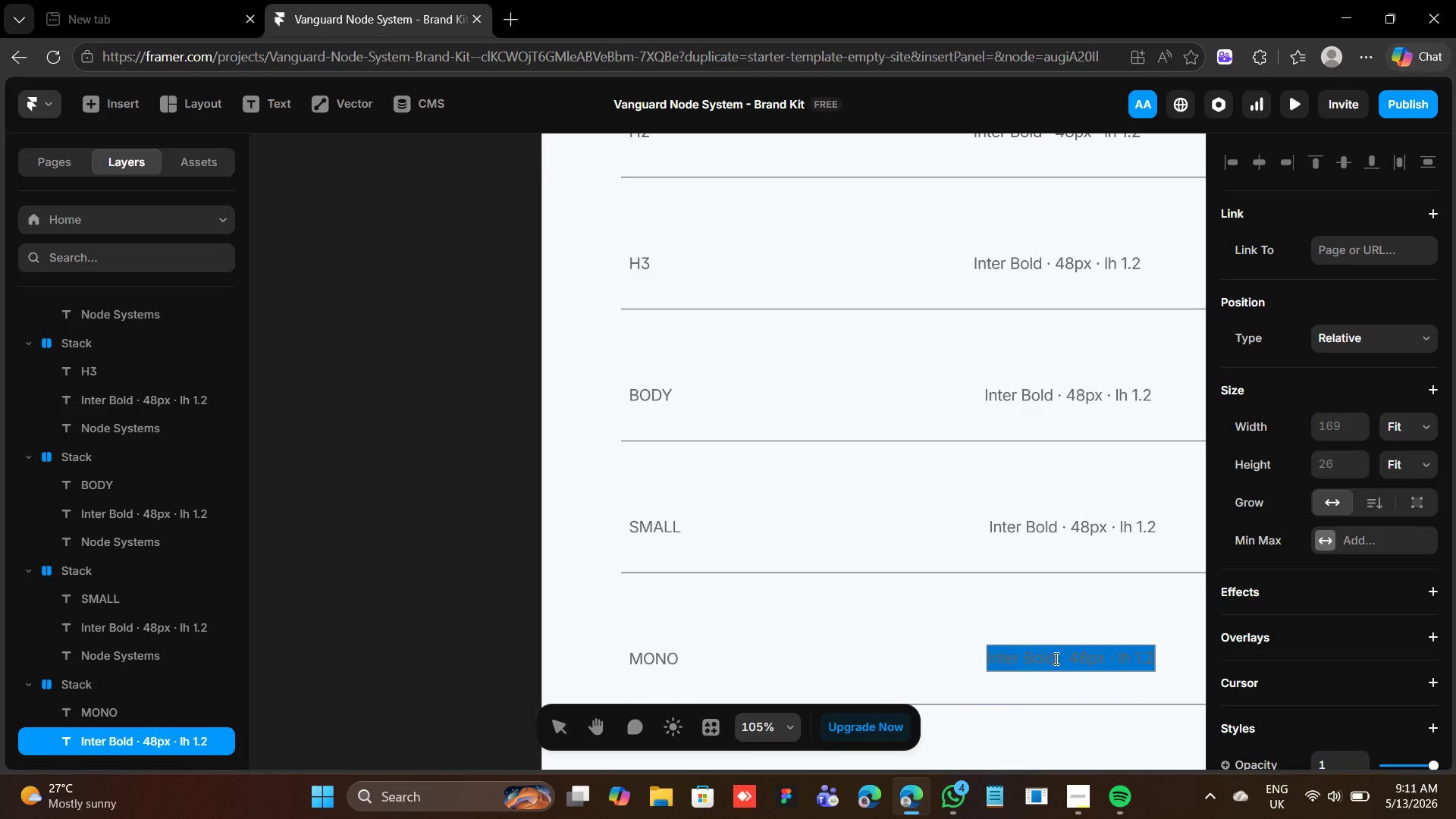 
triple_click([1059, 657])
 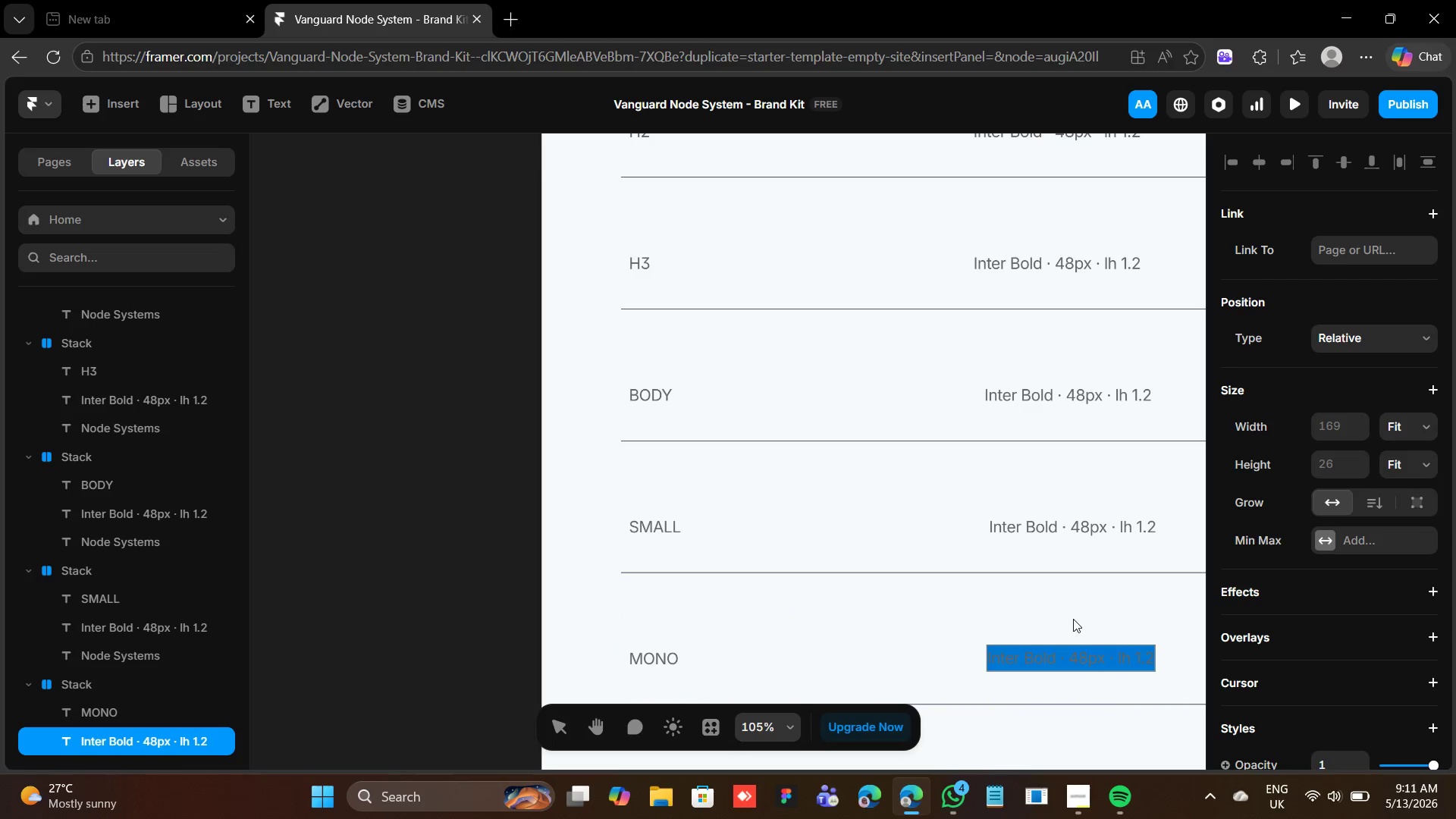 
left_click([1074, 618])
 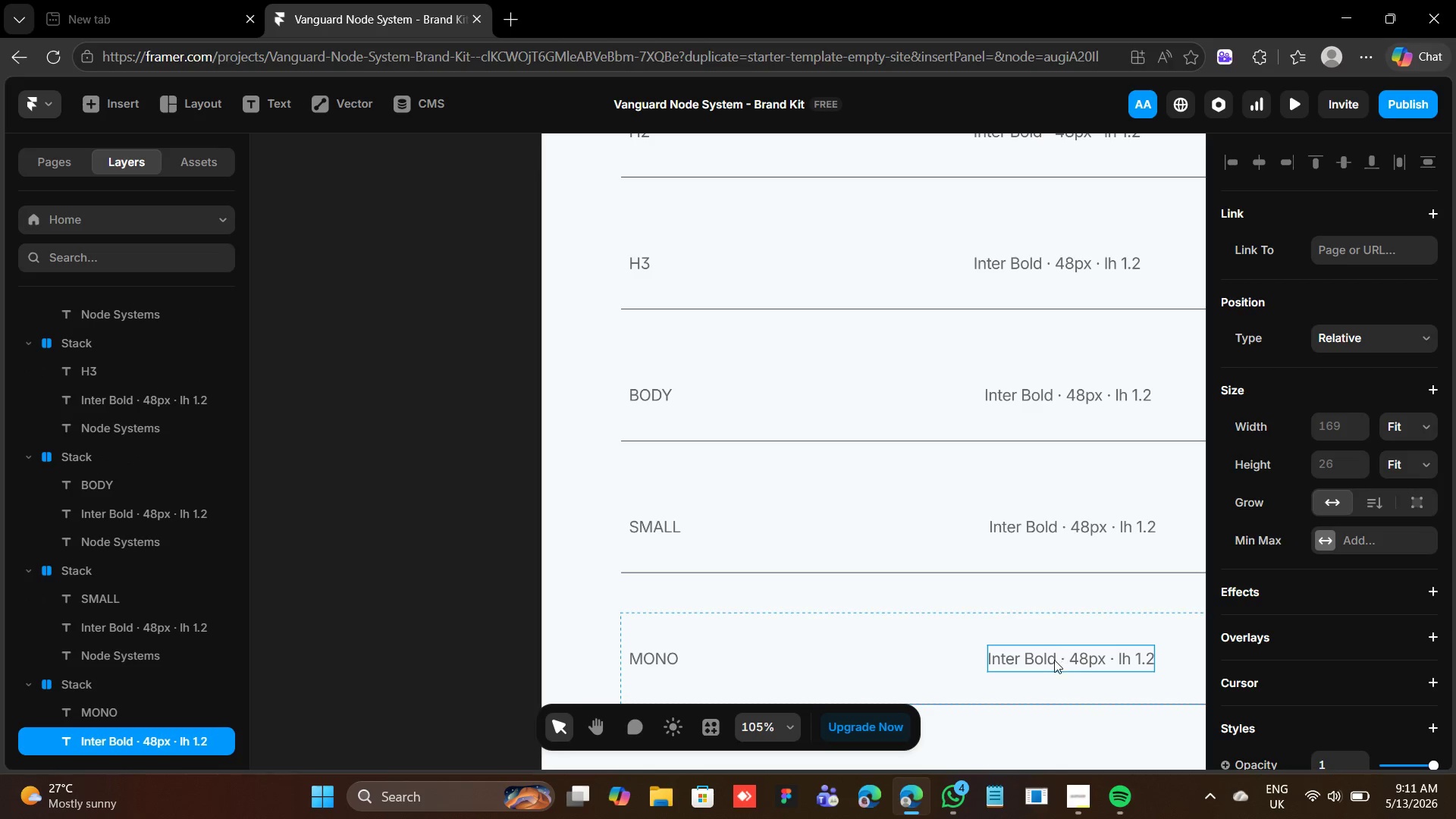 
double_click([1054, 660])
 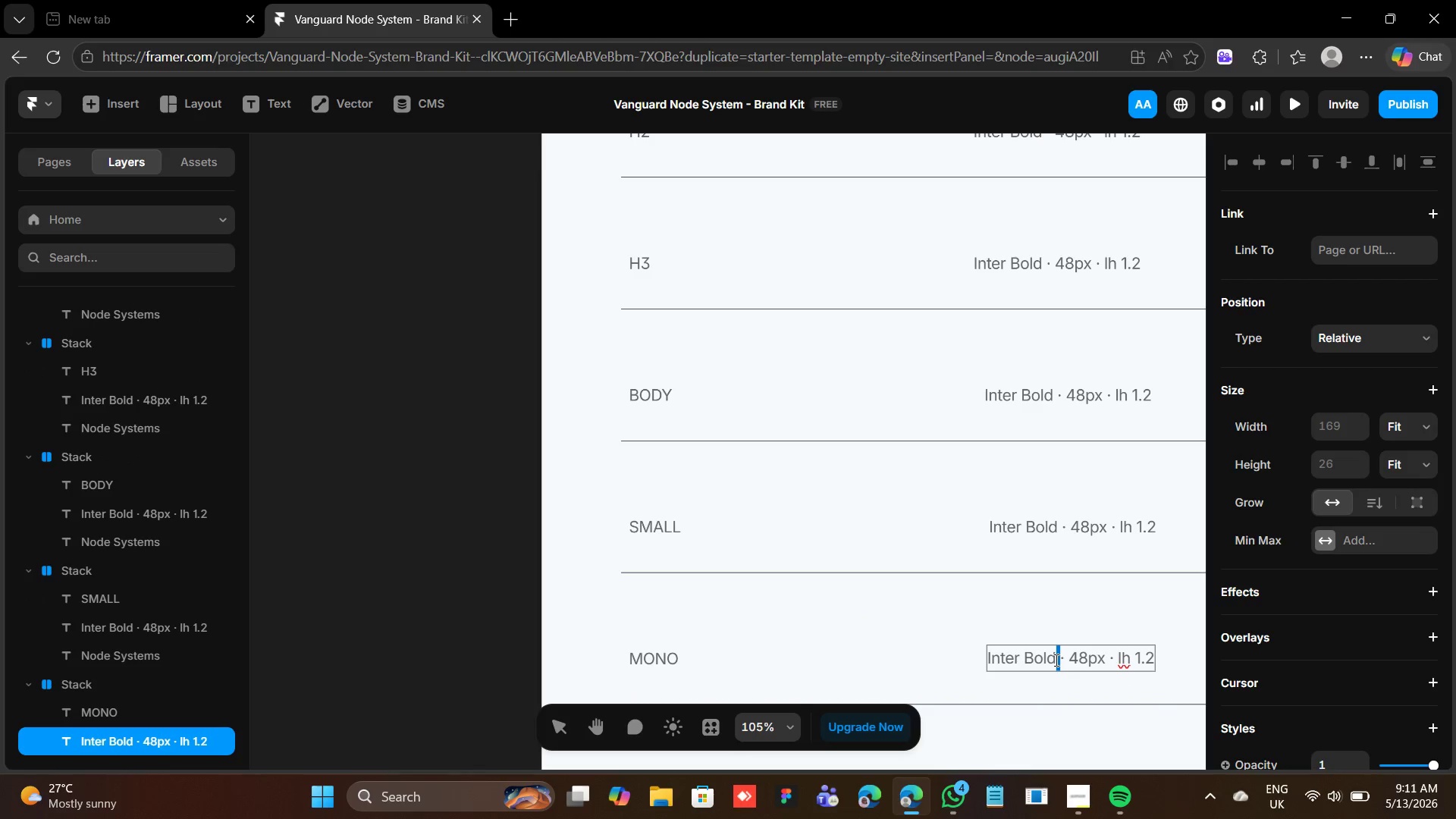 
left_click([1055, 659])
 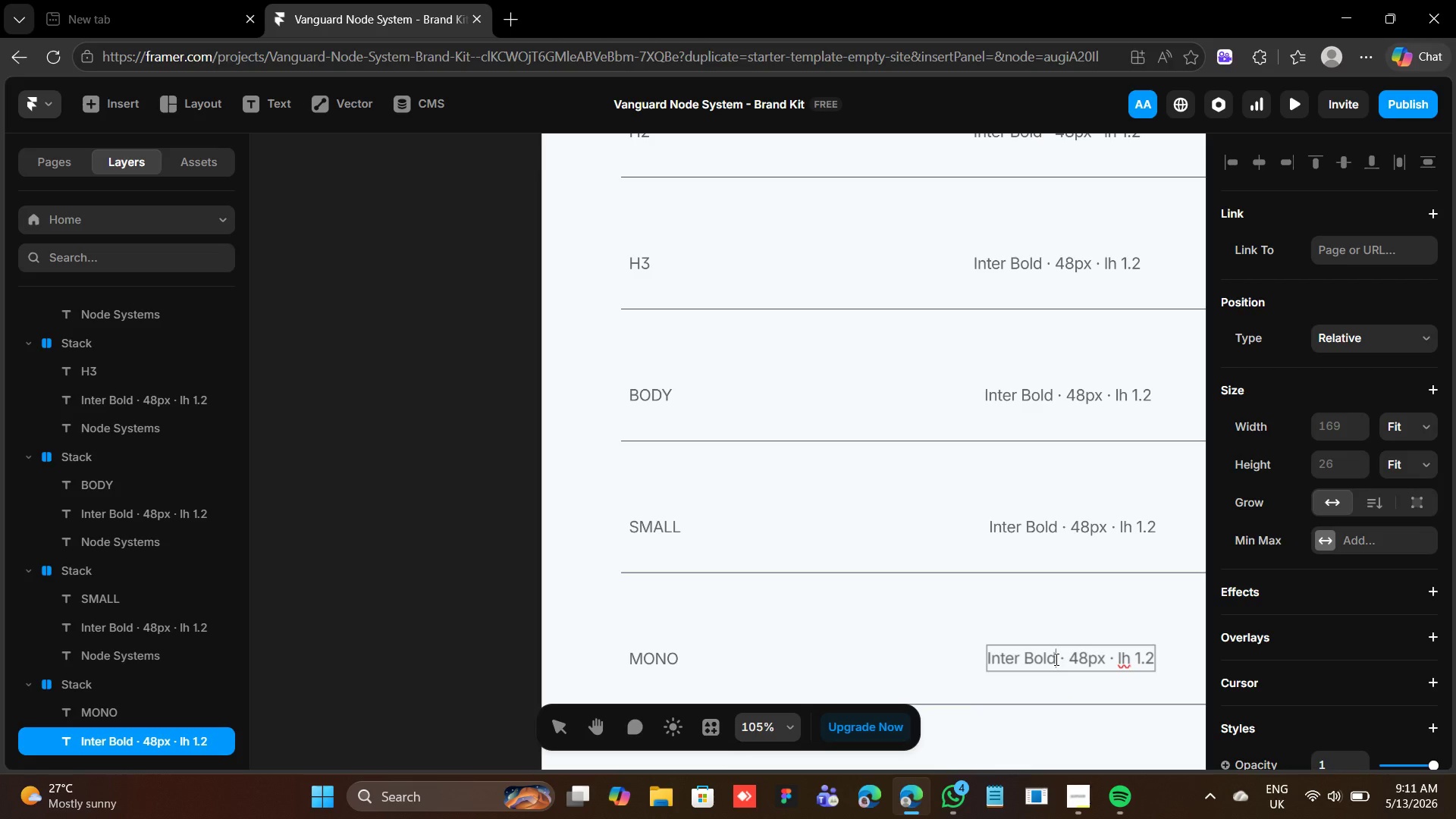 
left_click_drag(start_coordinate=[1055, 659], to_coordinate=[982, 672])
 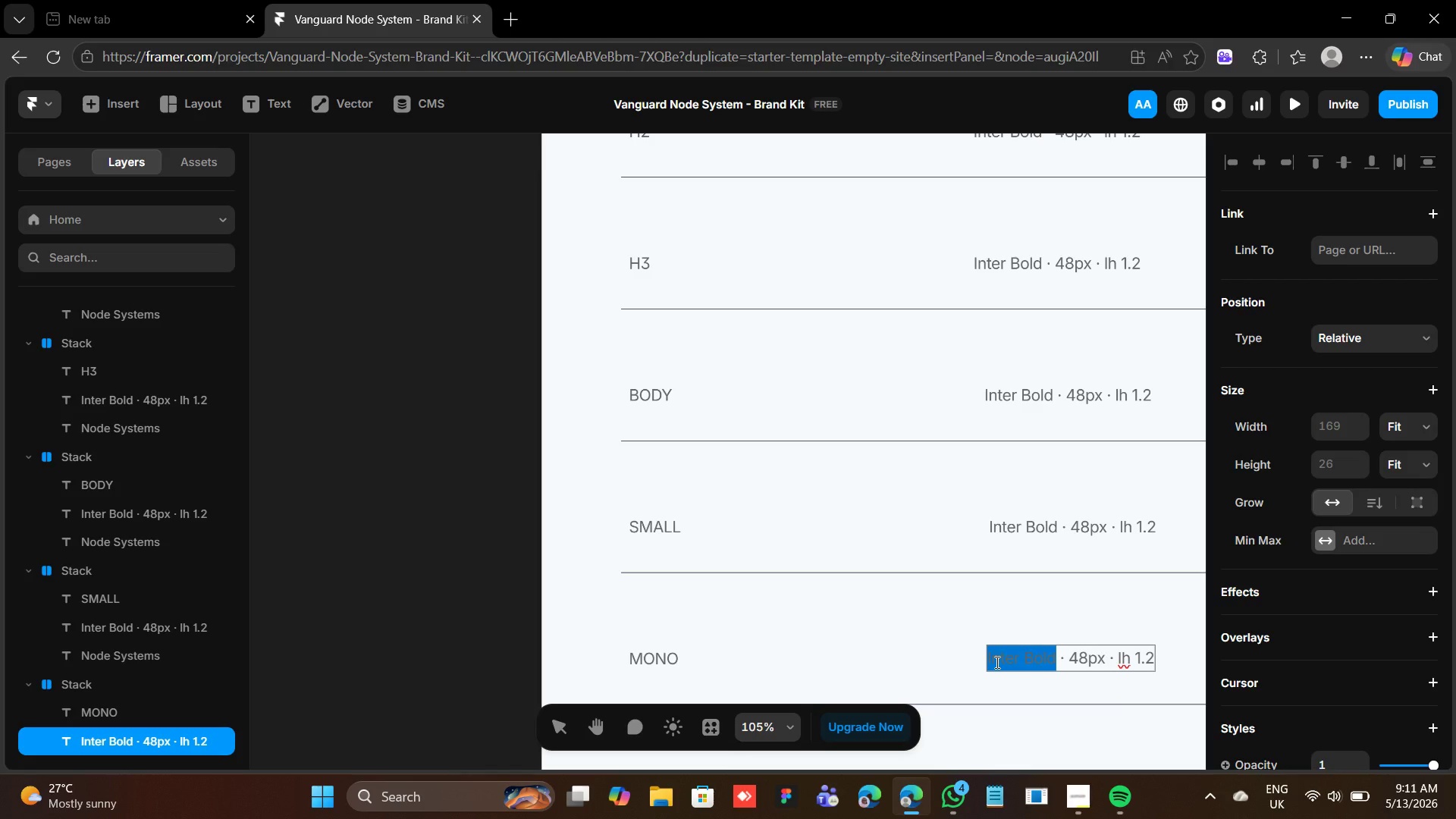 
type(JetBrains Mono)
 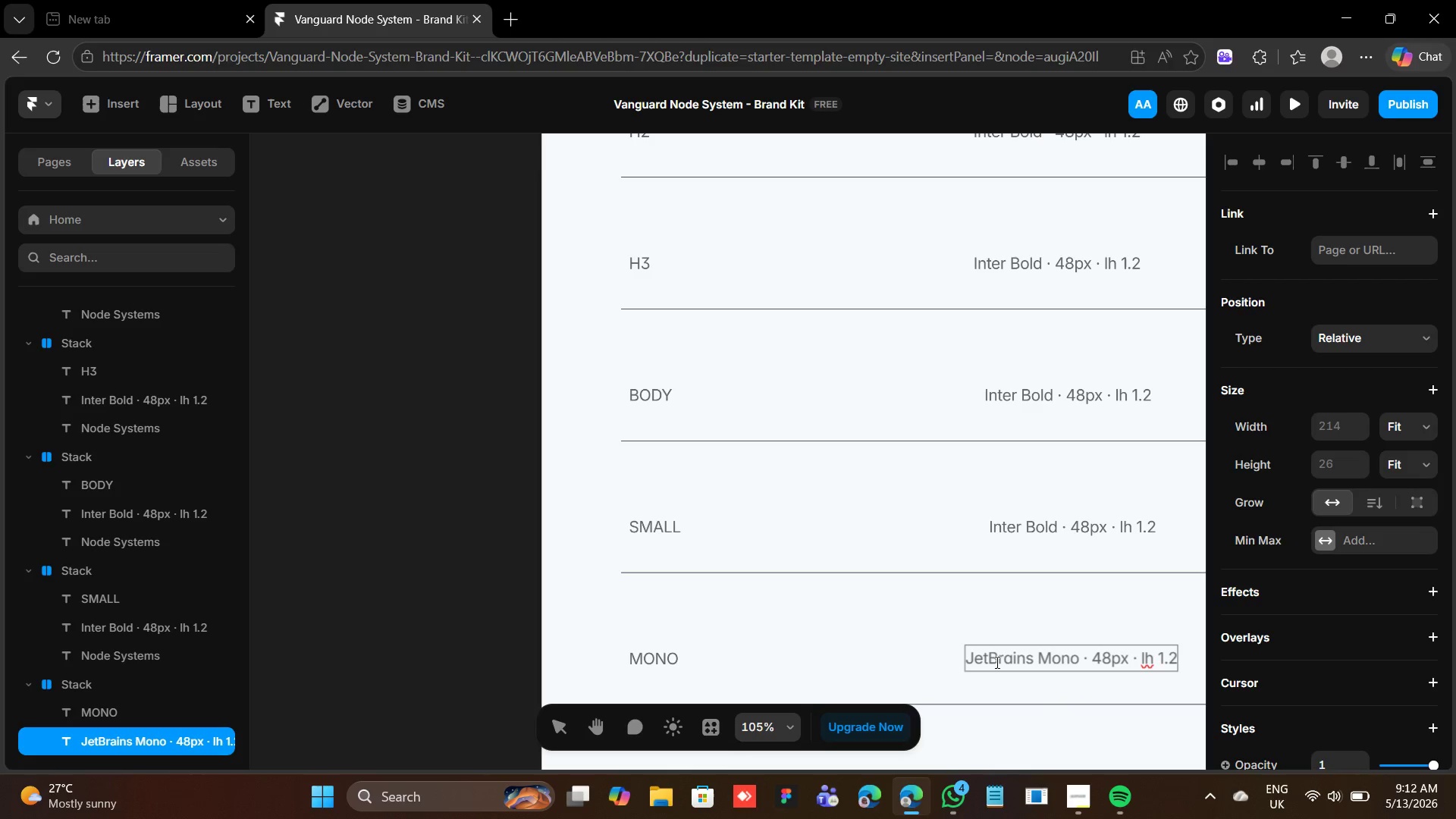 
left_click([1109, 657])
 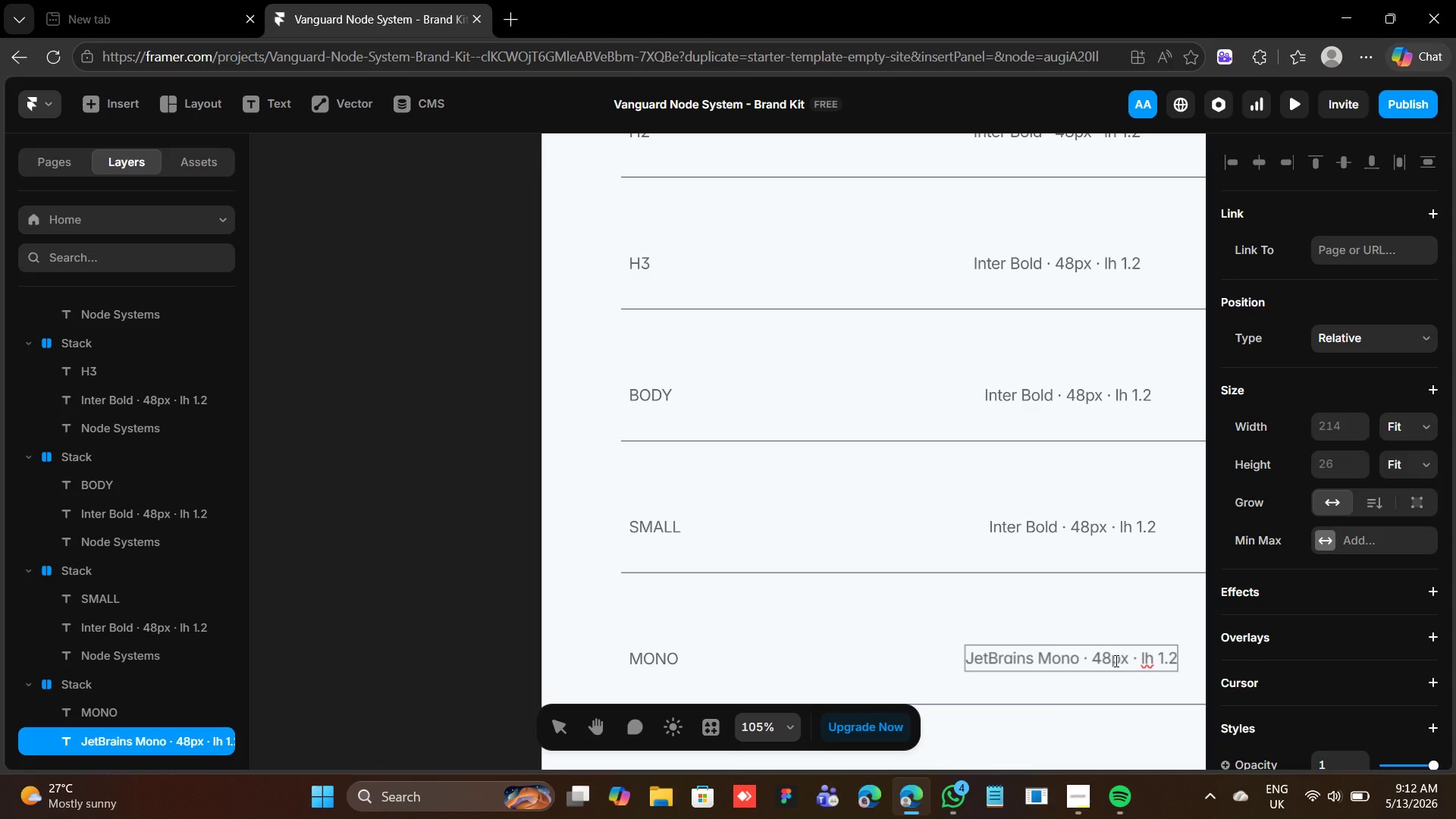 
key(Backspace)
 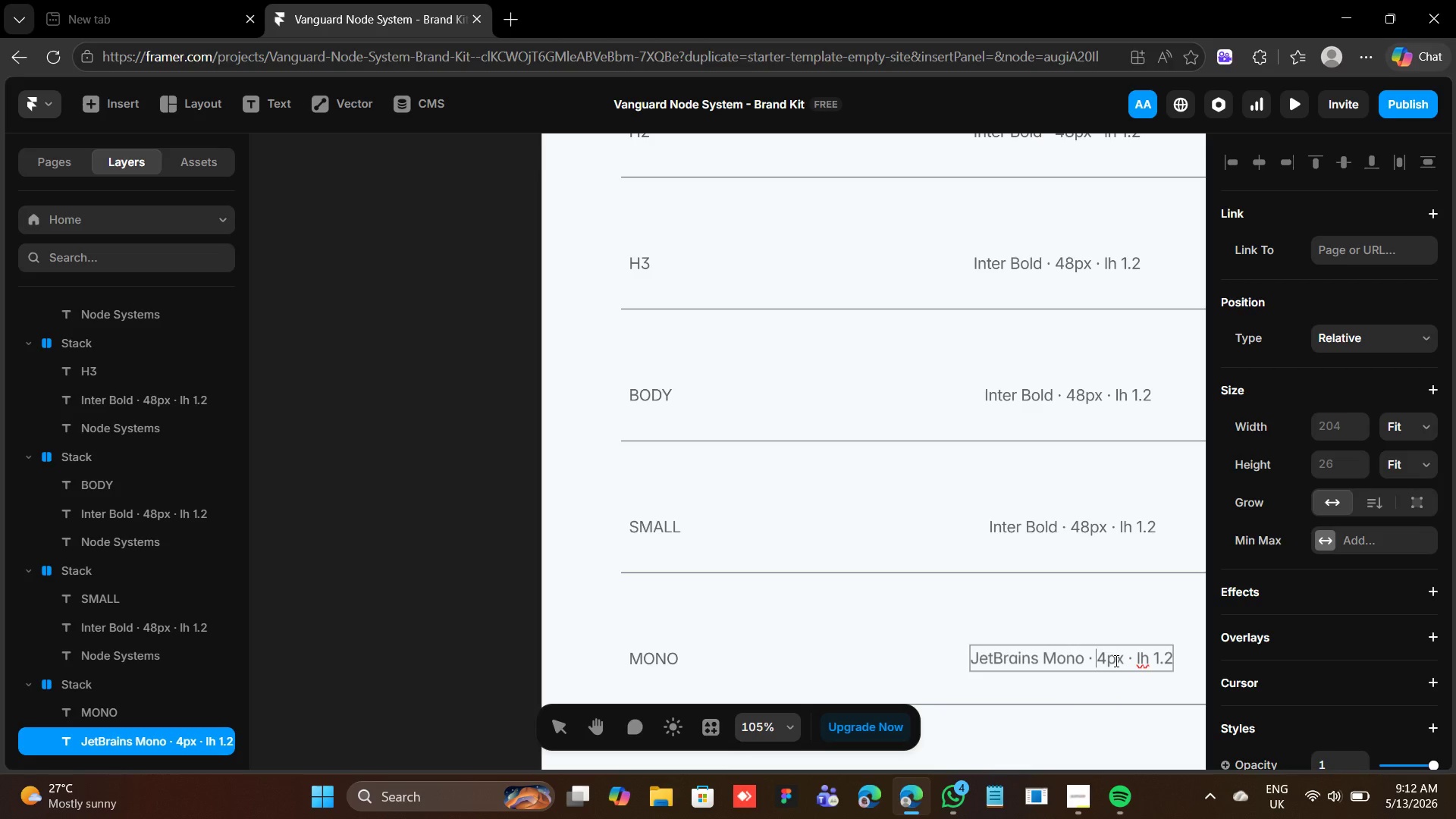 
key(ArrowLeft)
 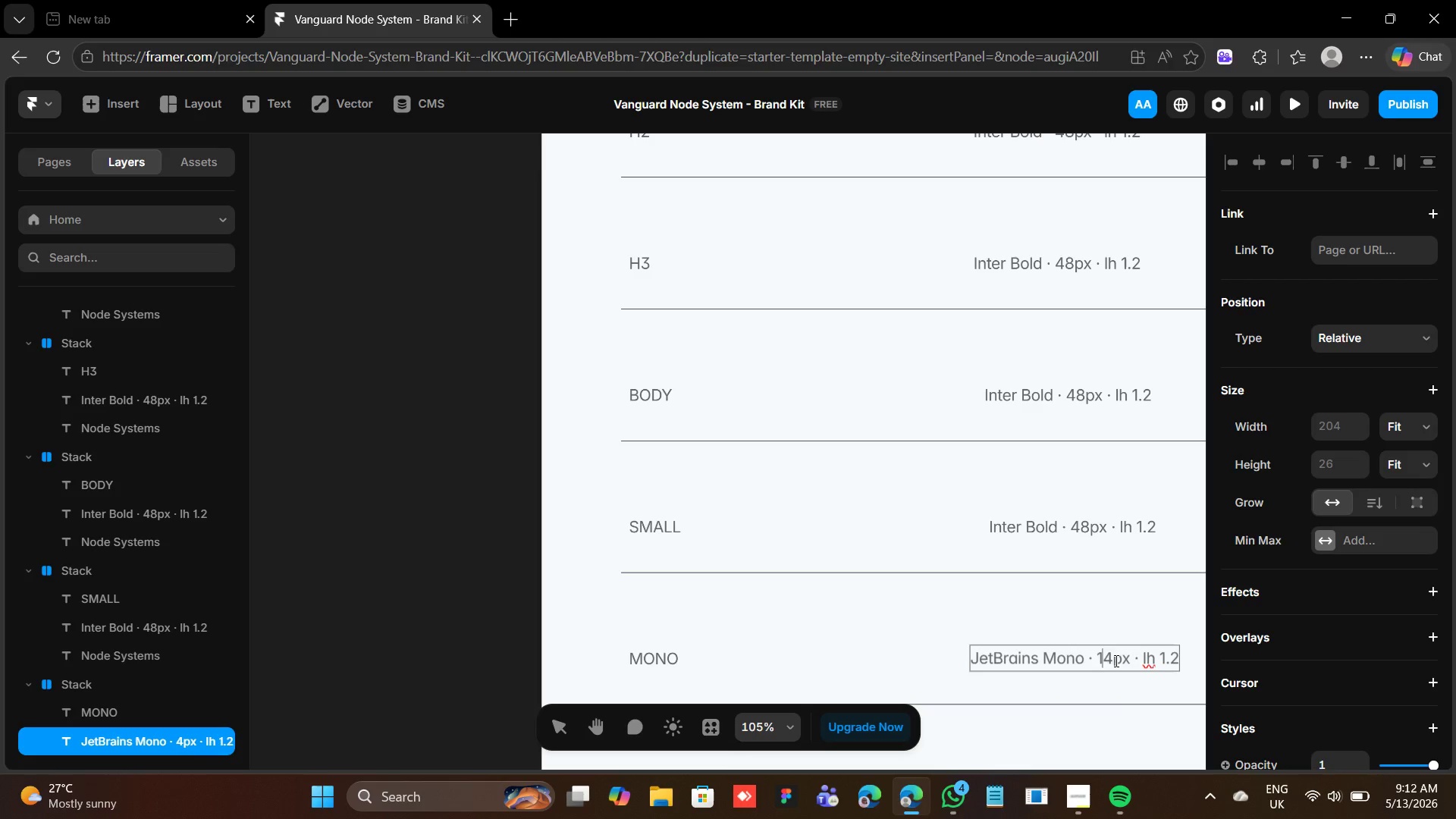 
key(1)
 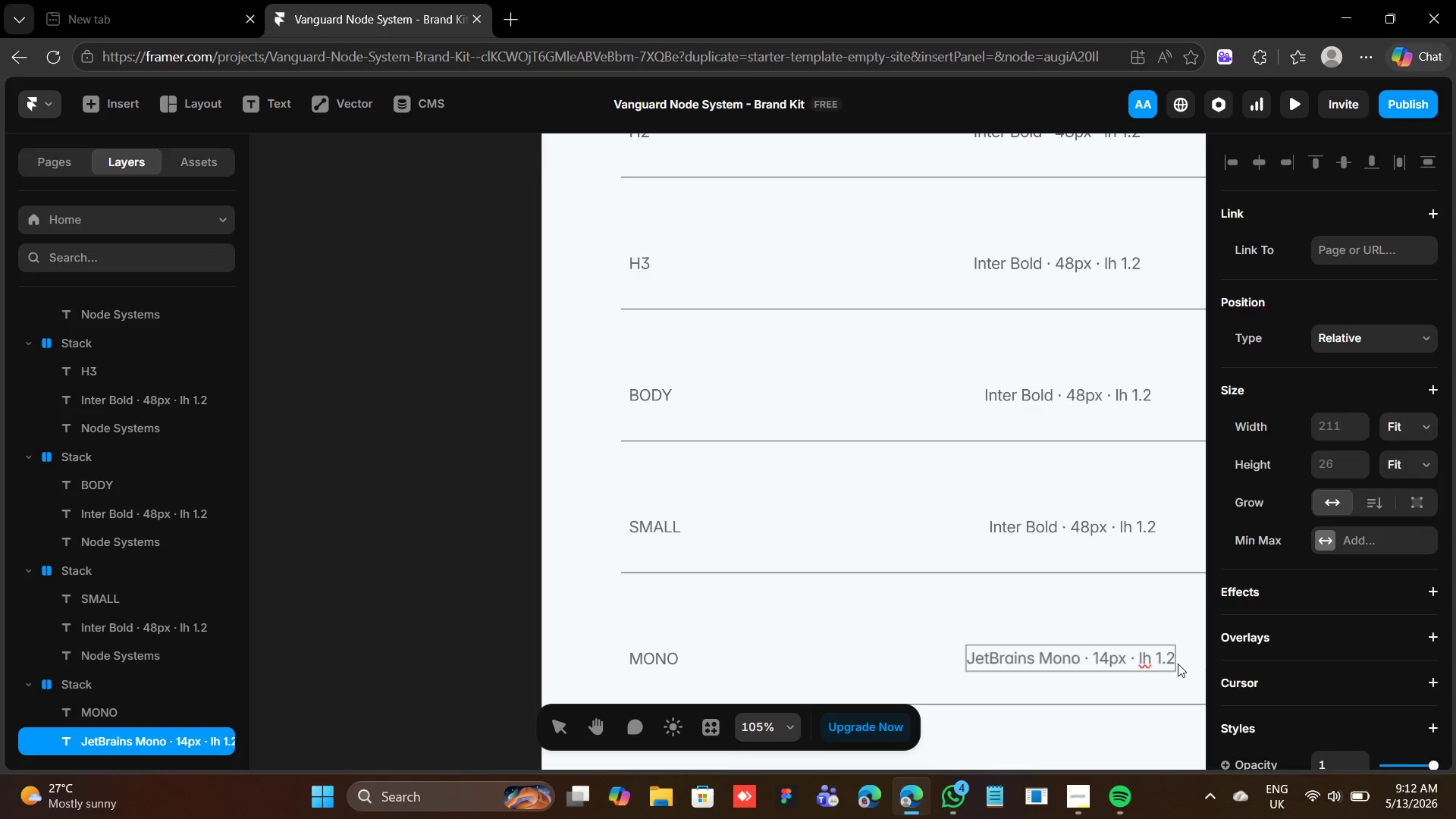 
left_click([1173, 661])
 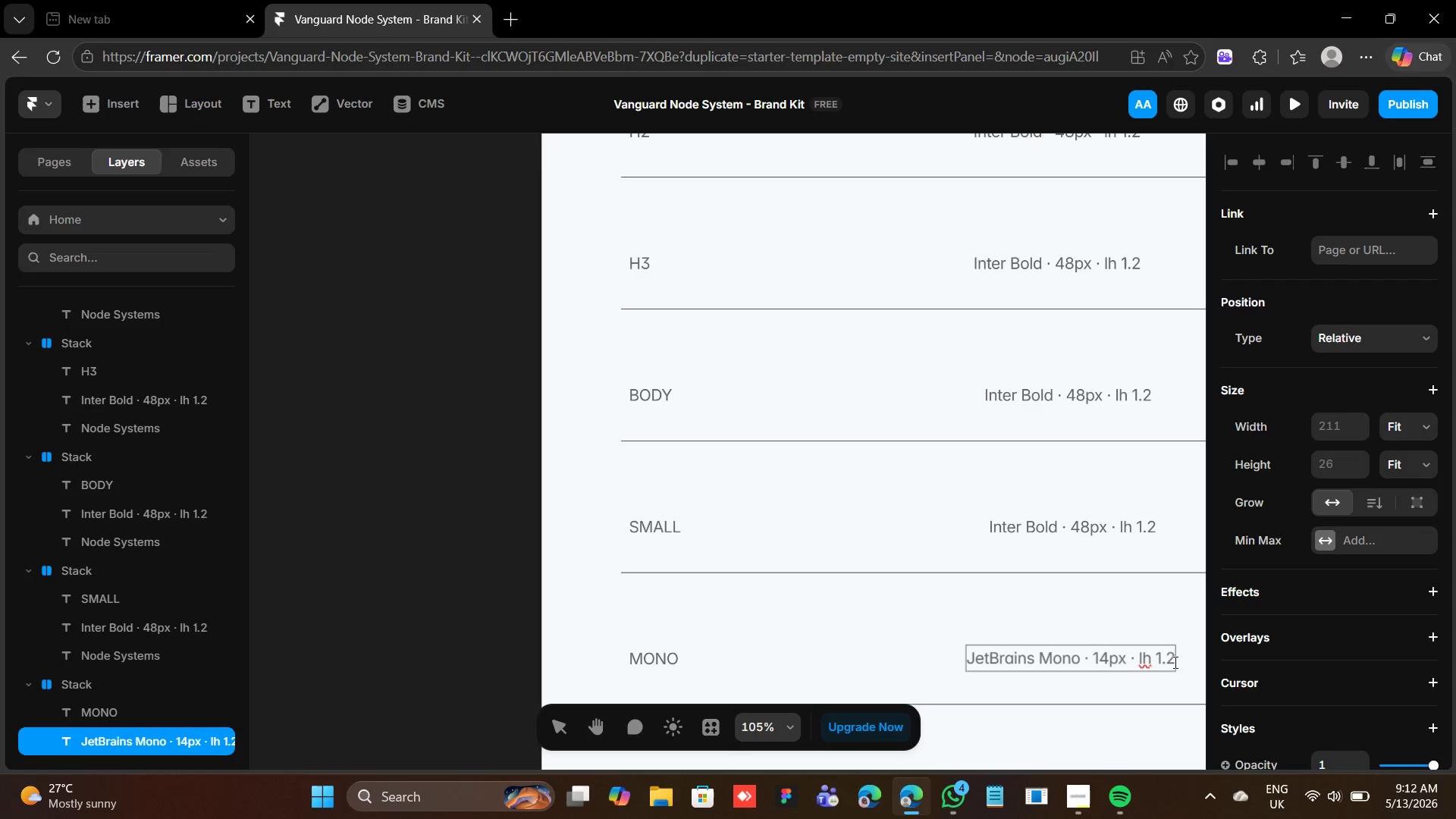 
key(Backspace)
 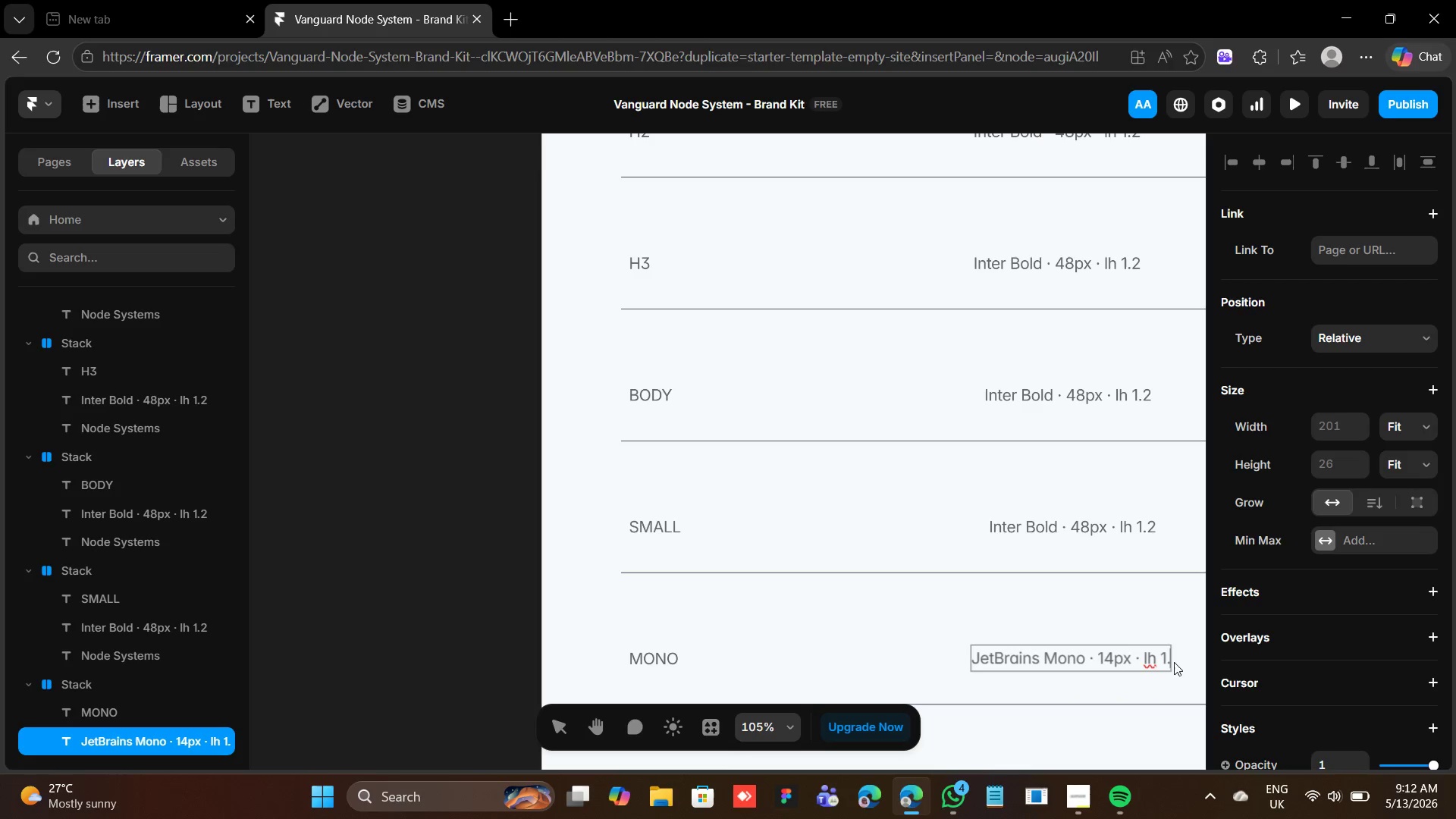 
key(6)
 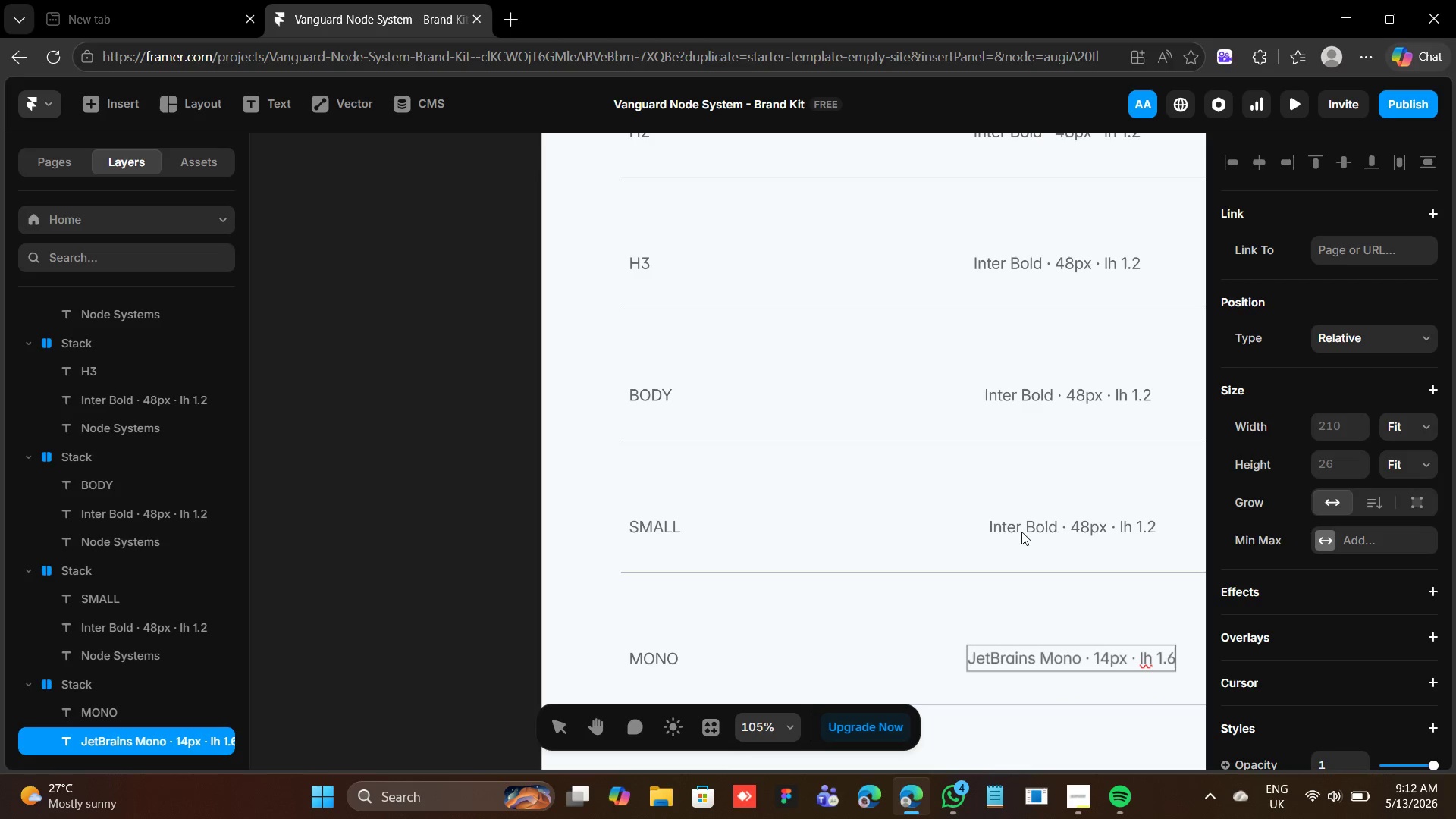 
double_click([1023, 526])
 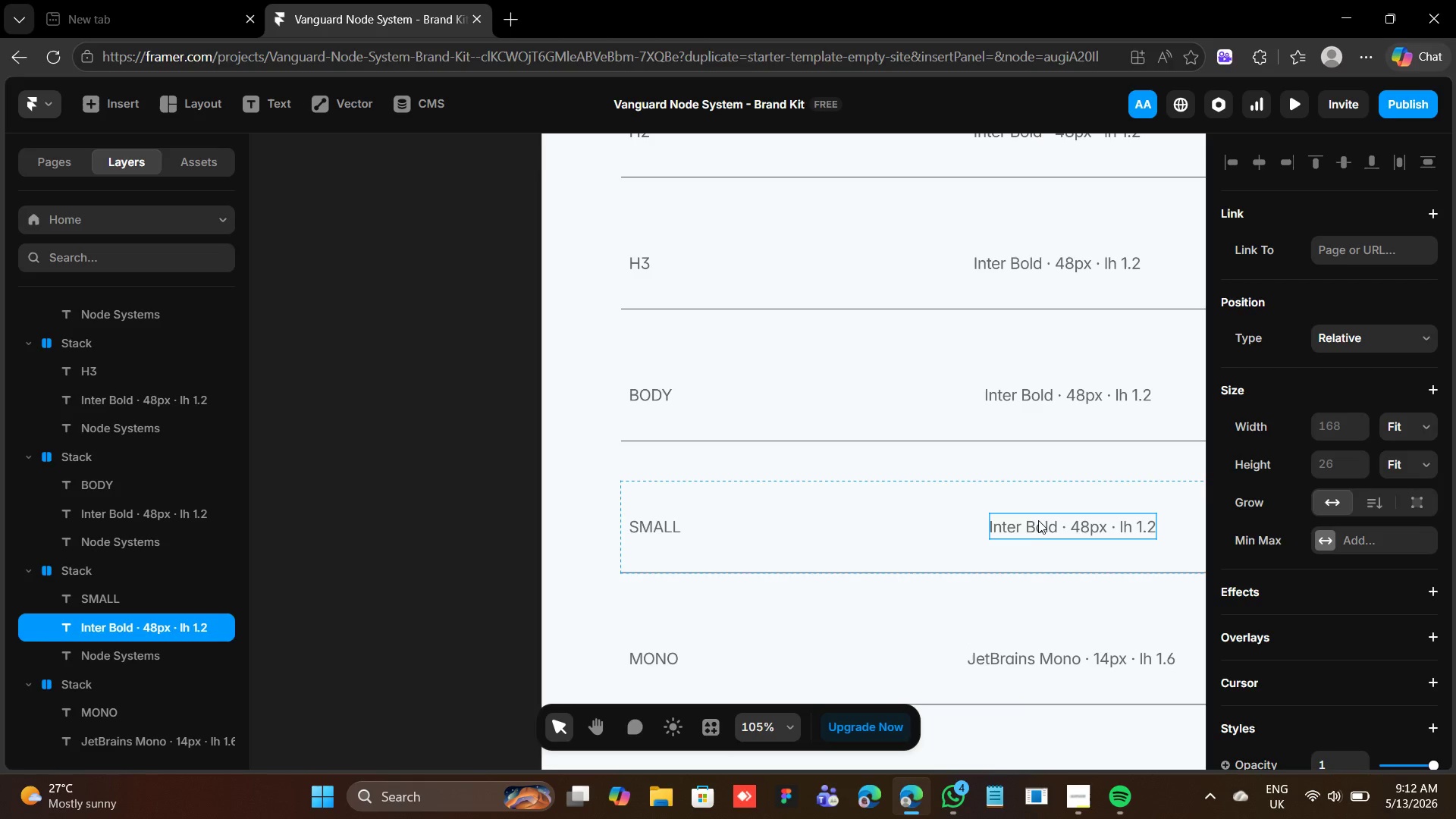 
double_click([1038, 519])
 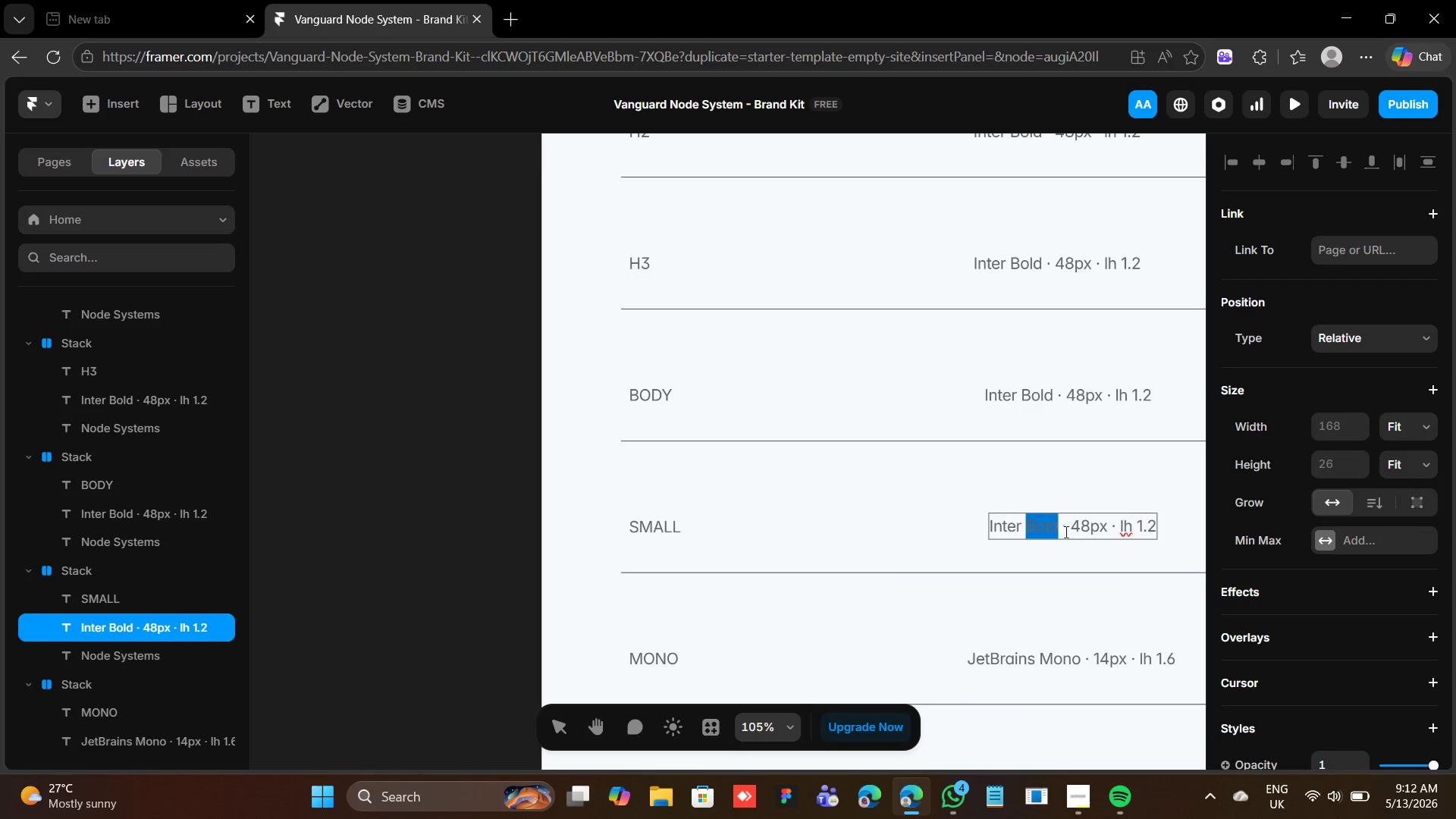 
type(Regular)
 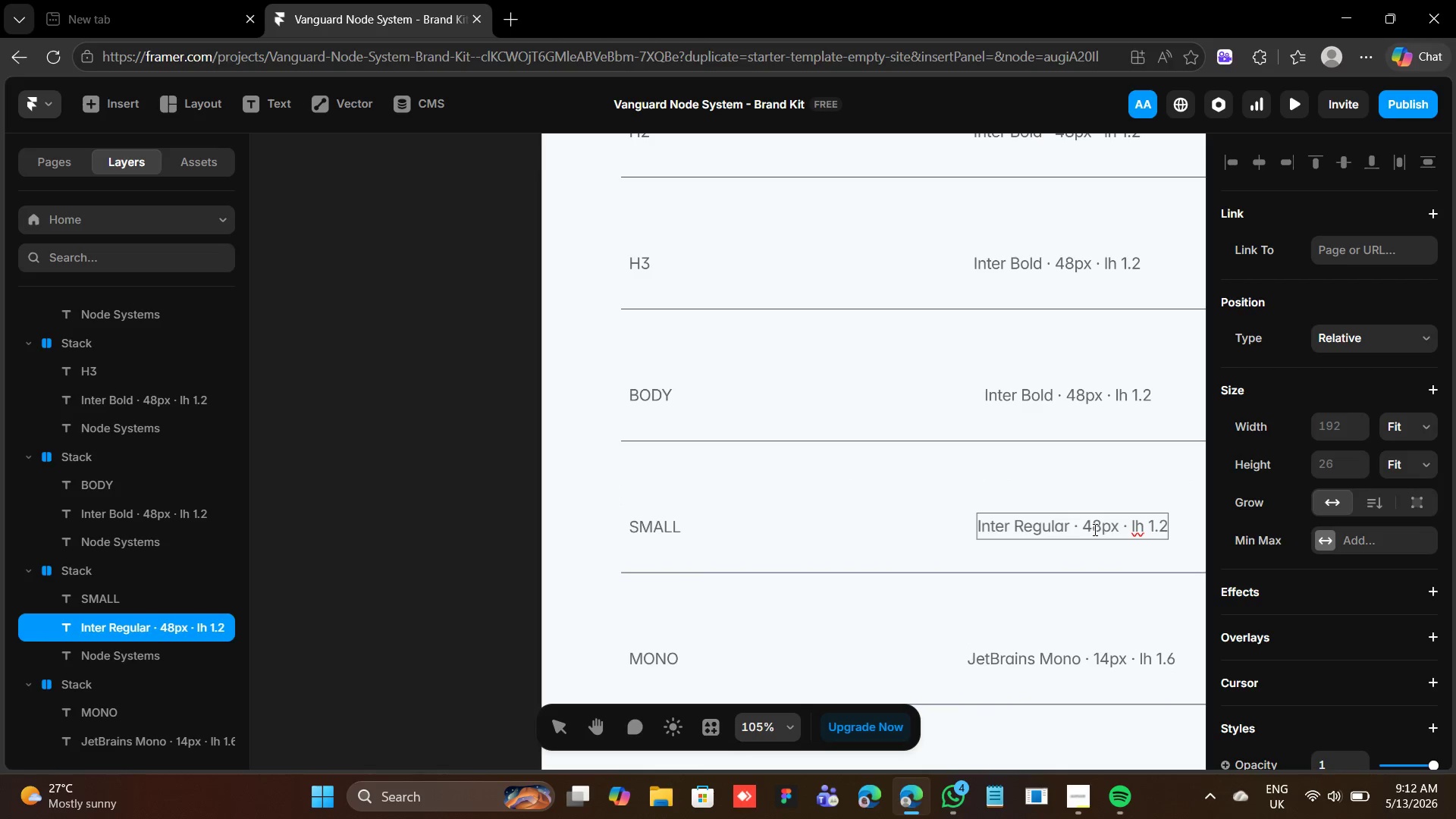 
left_click([1100, 528])
 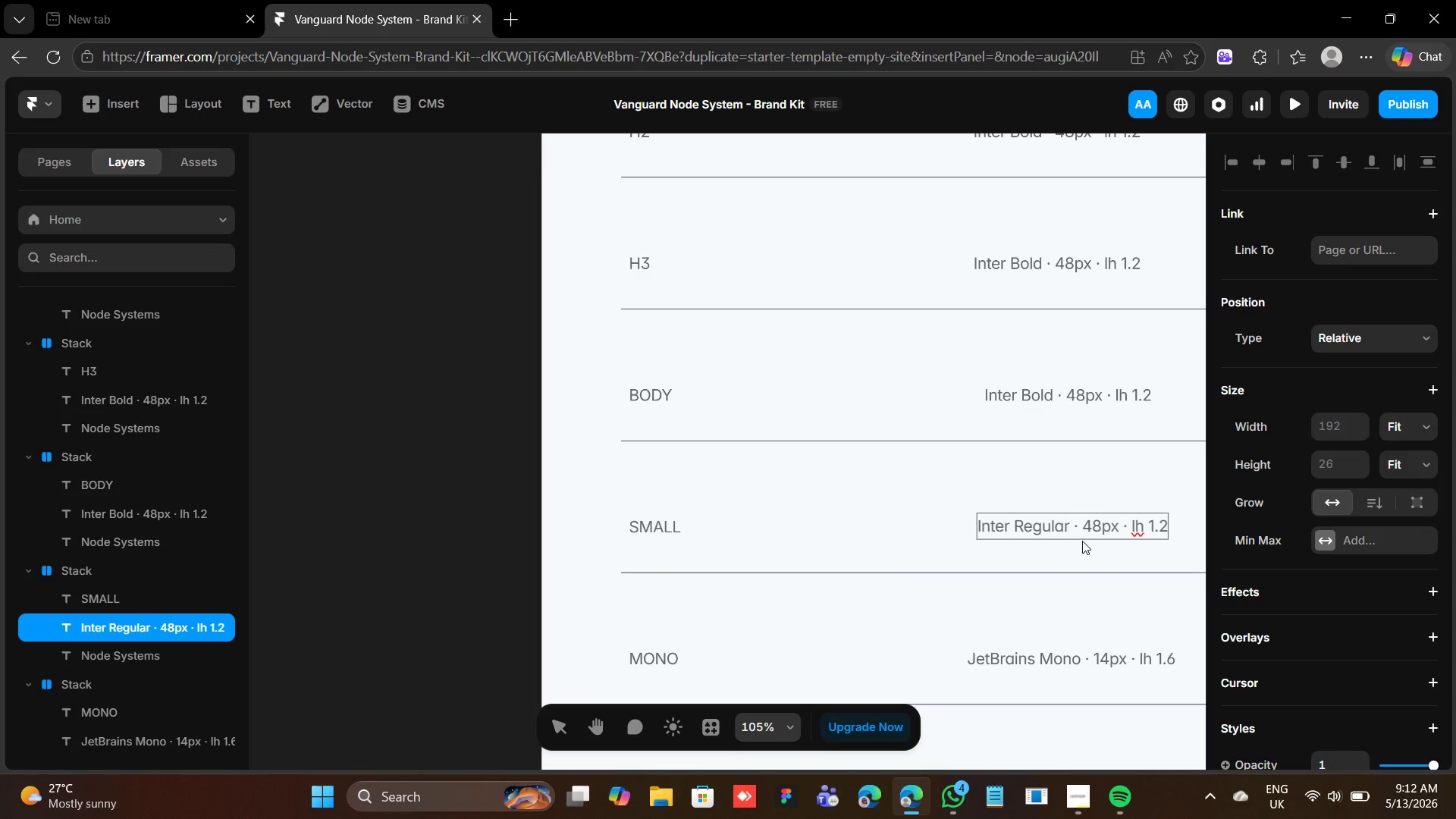 
key(Backspace)
key(Backspace)
type(12)
 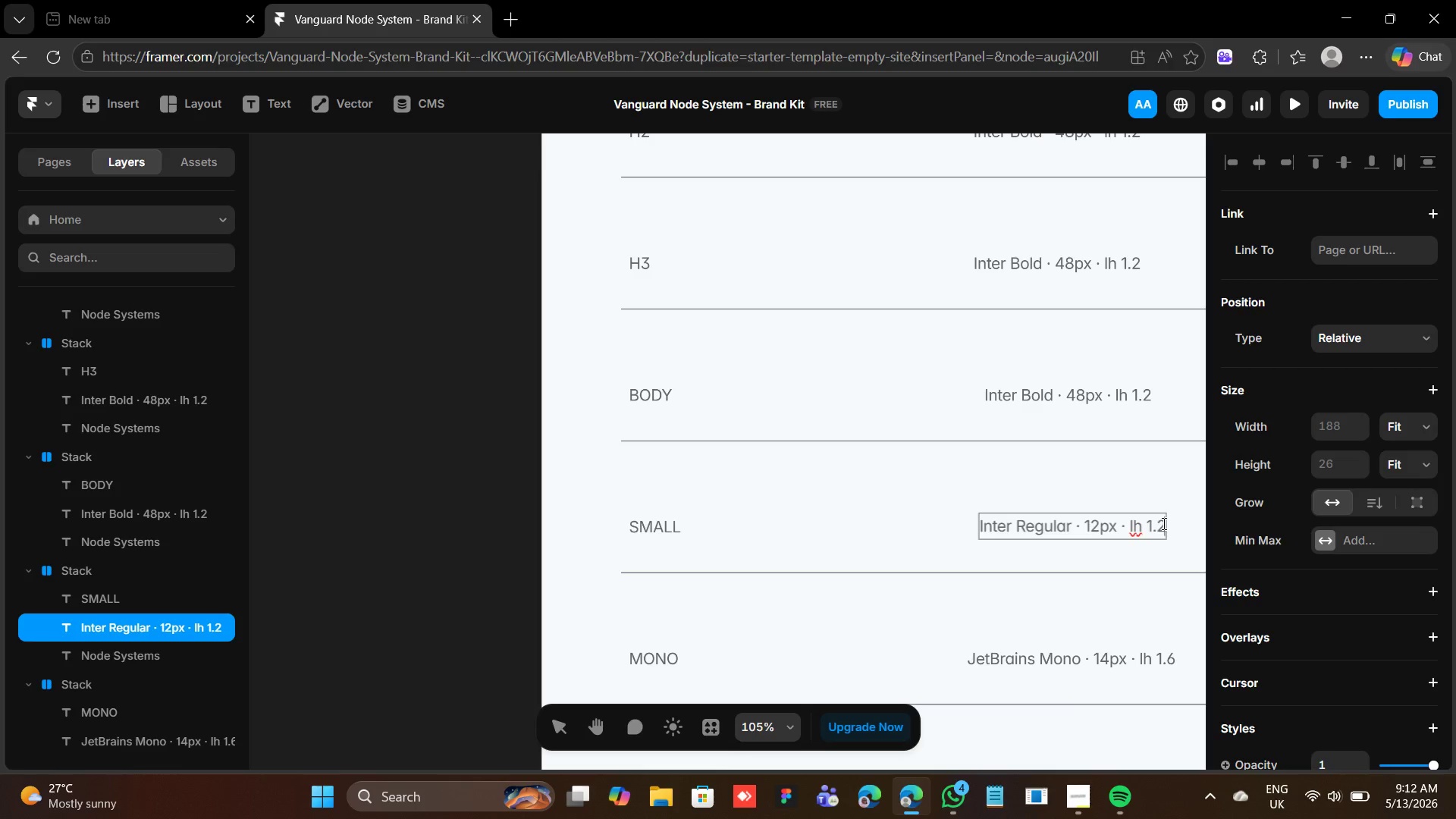 
key(Backspace)
 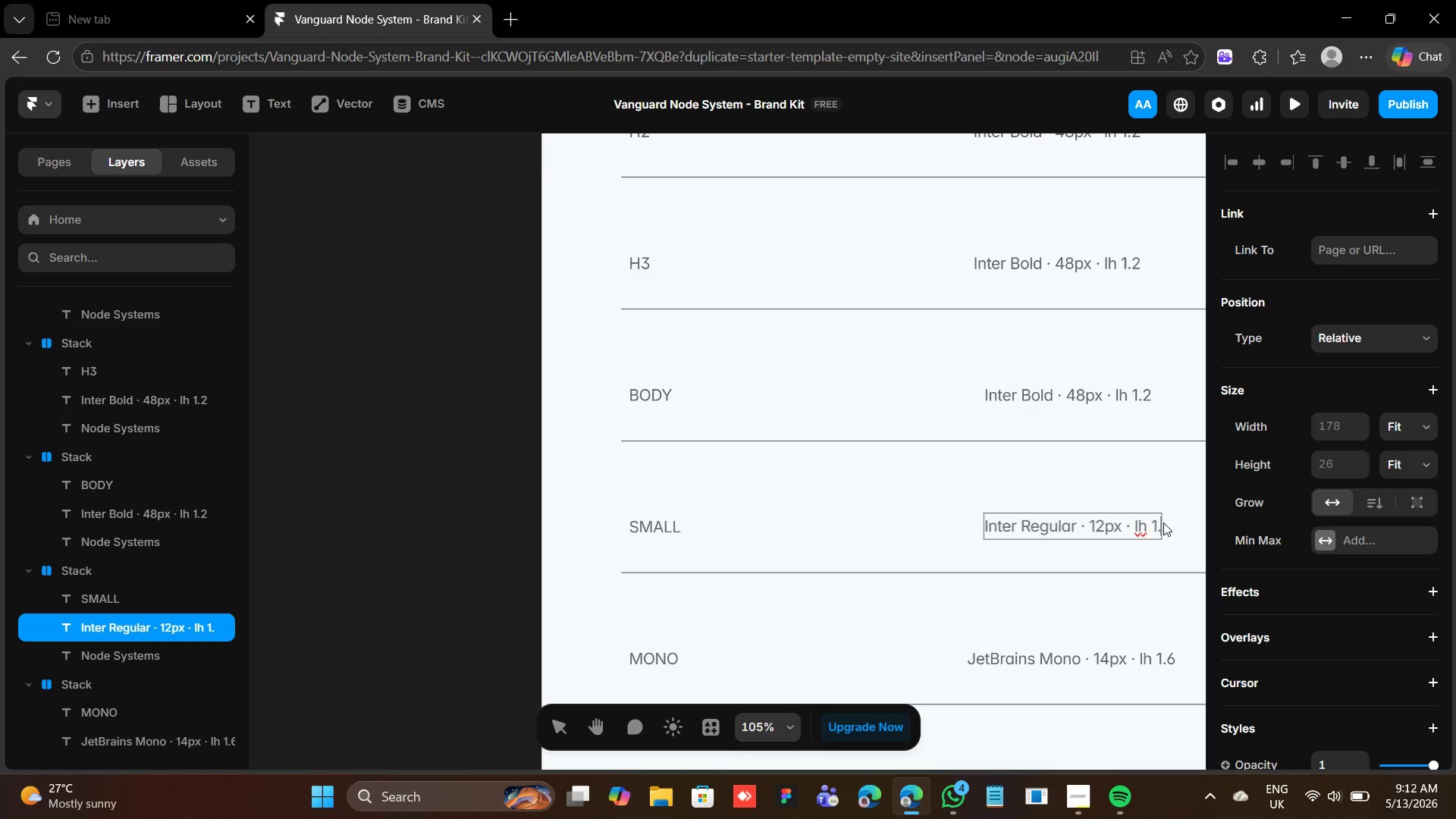 
key(5)
 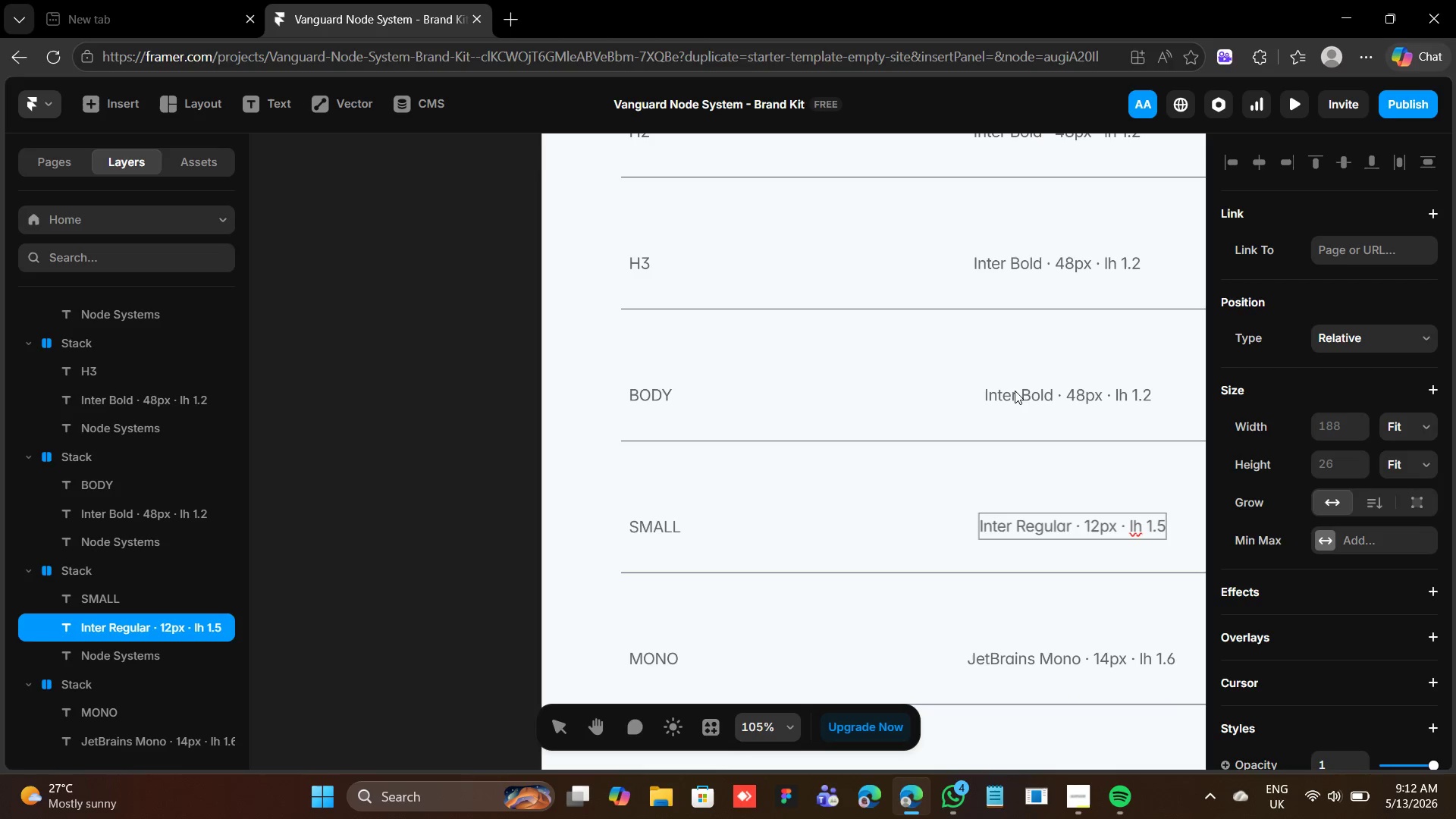 
double_click([1015, 391])
 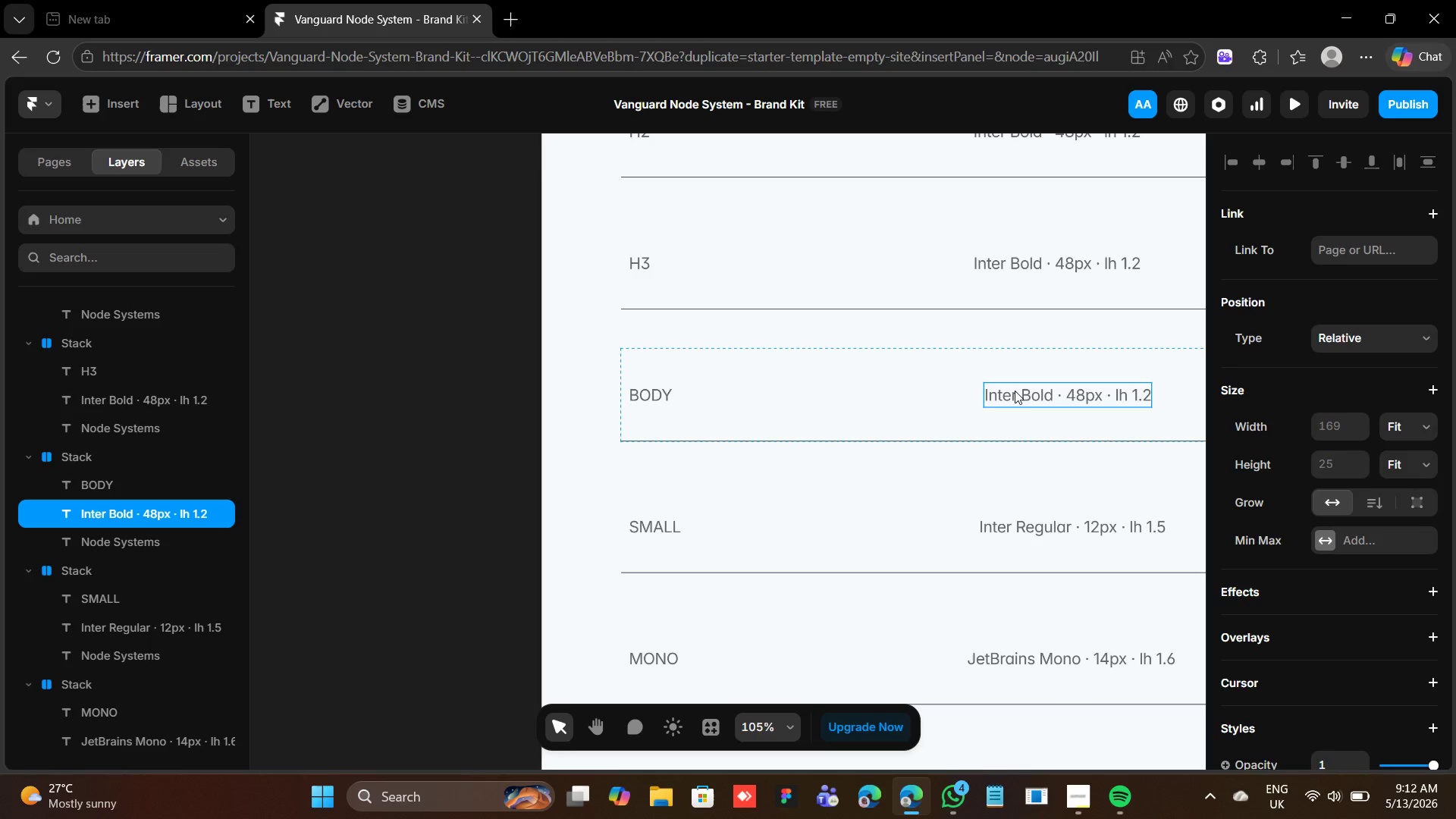 
triple_click([1015, 391])
 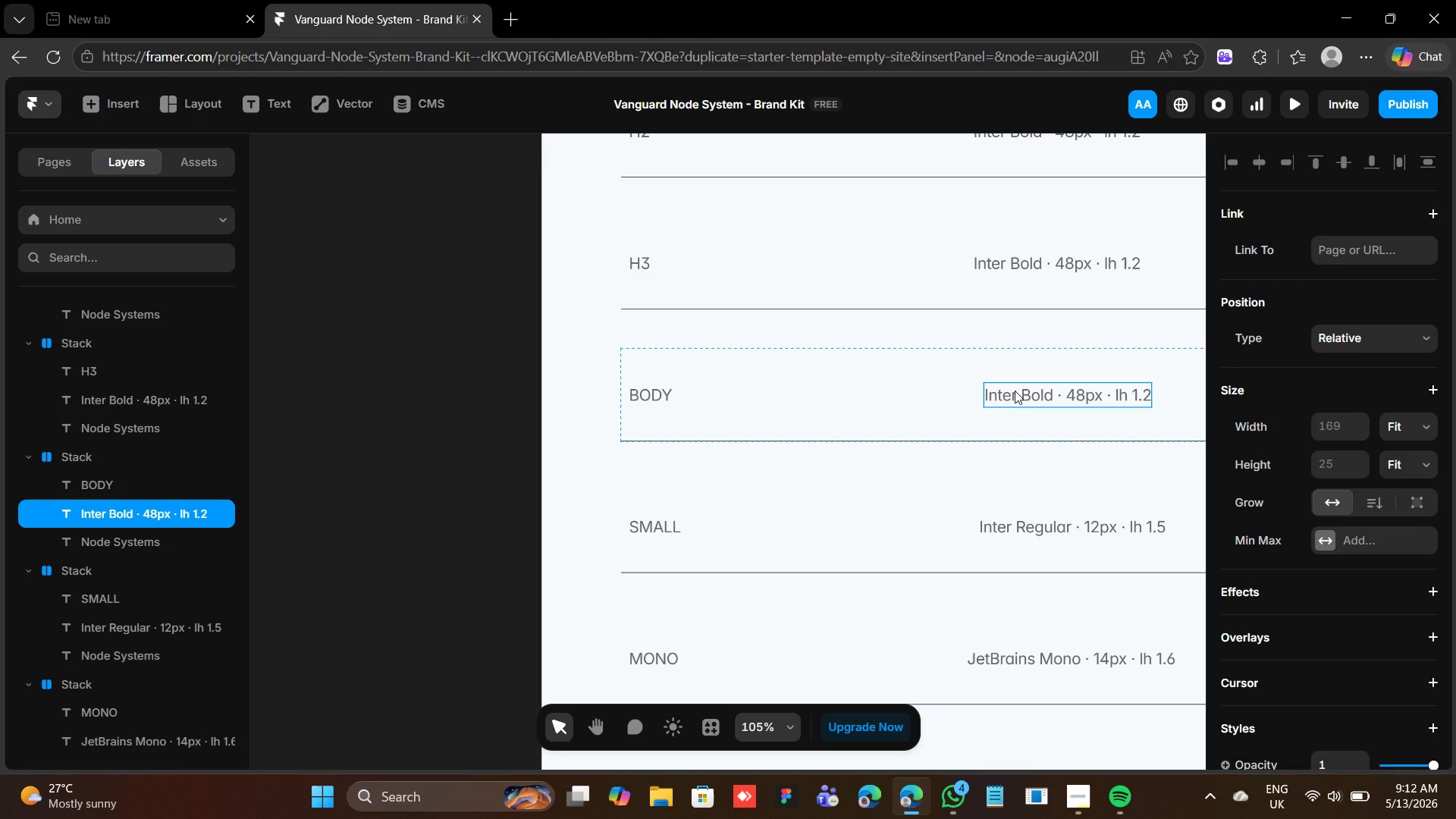 
triple_click([1015, 391])
 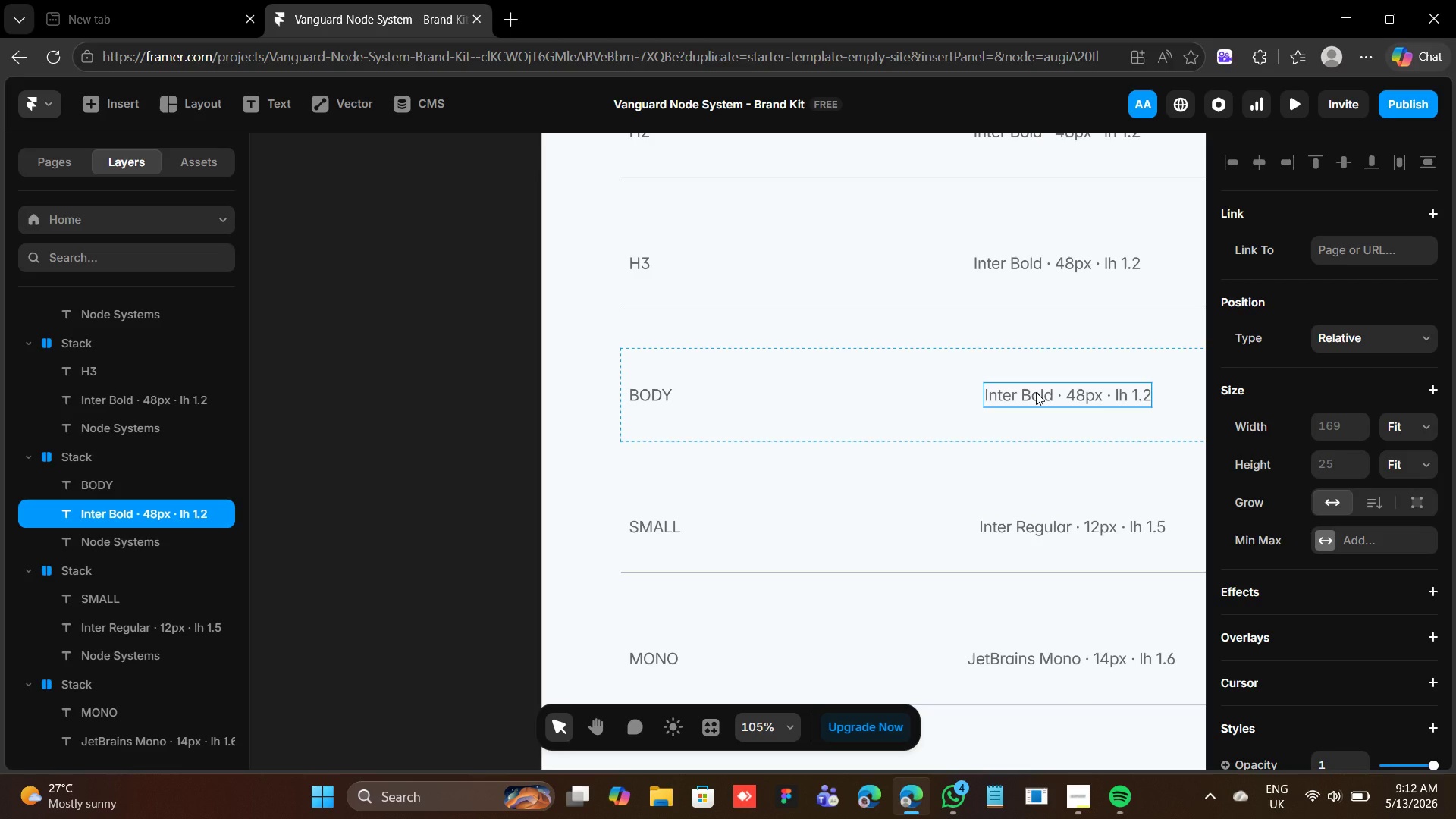 
double_click([1036, 392])
 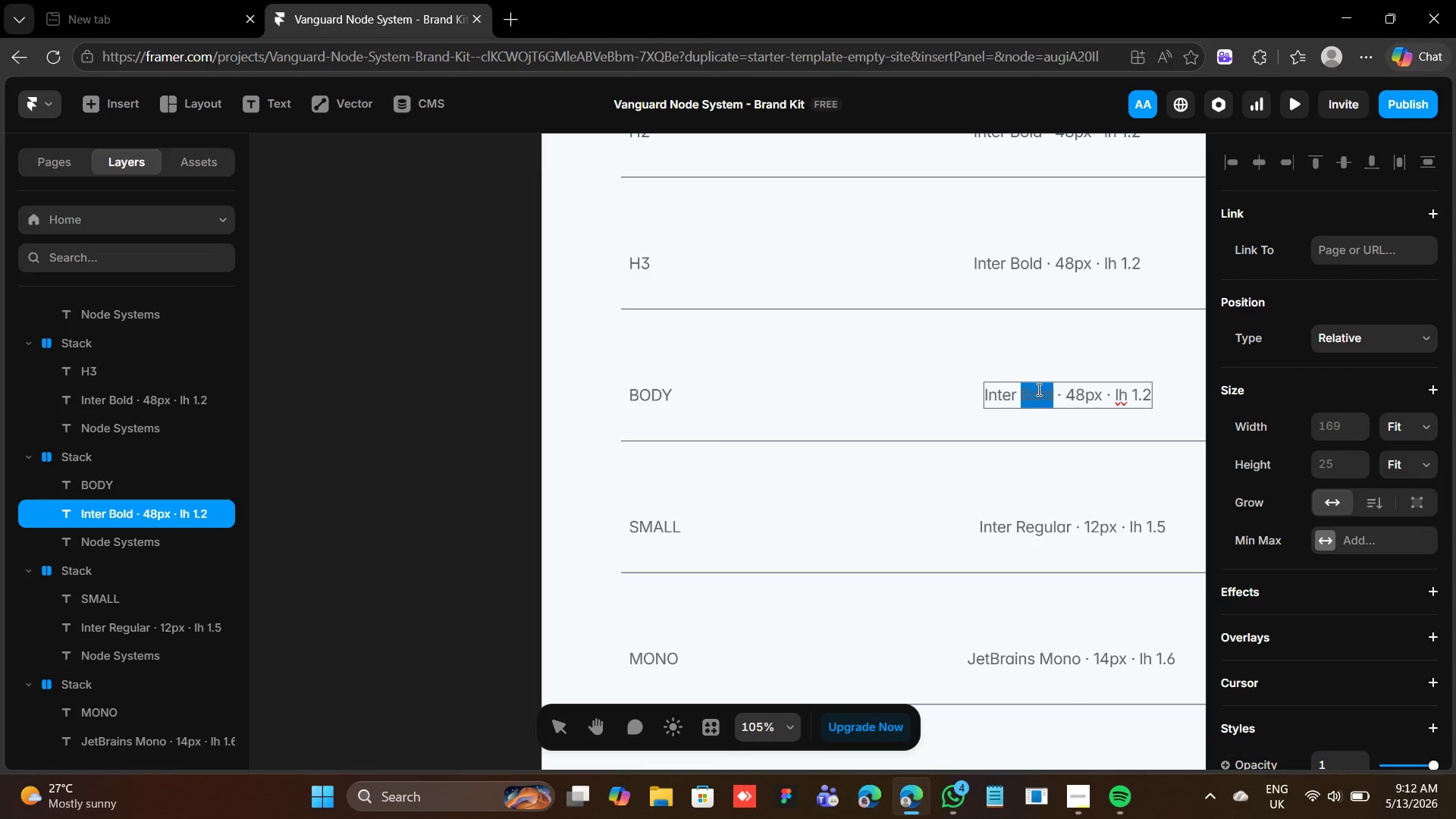 
type(Regular)
 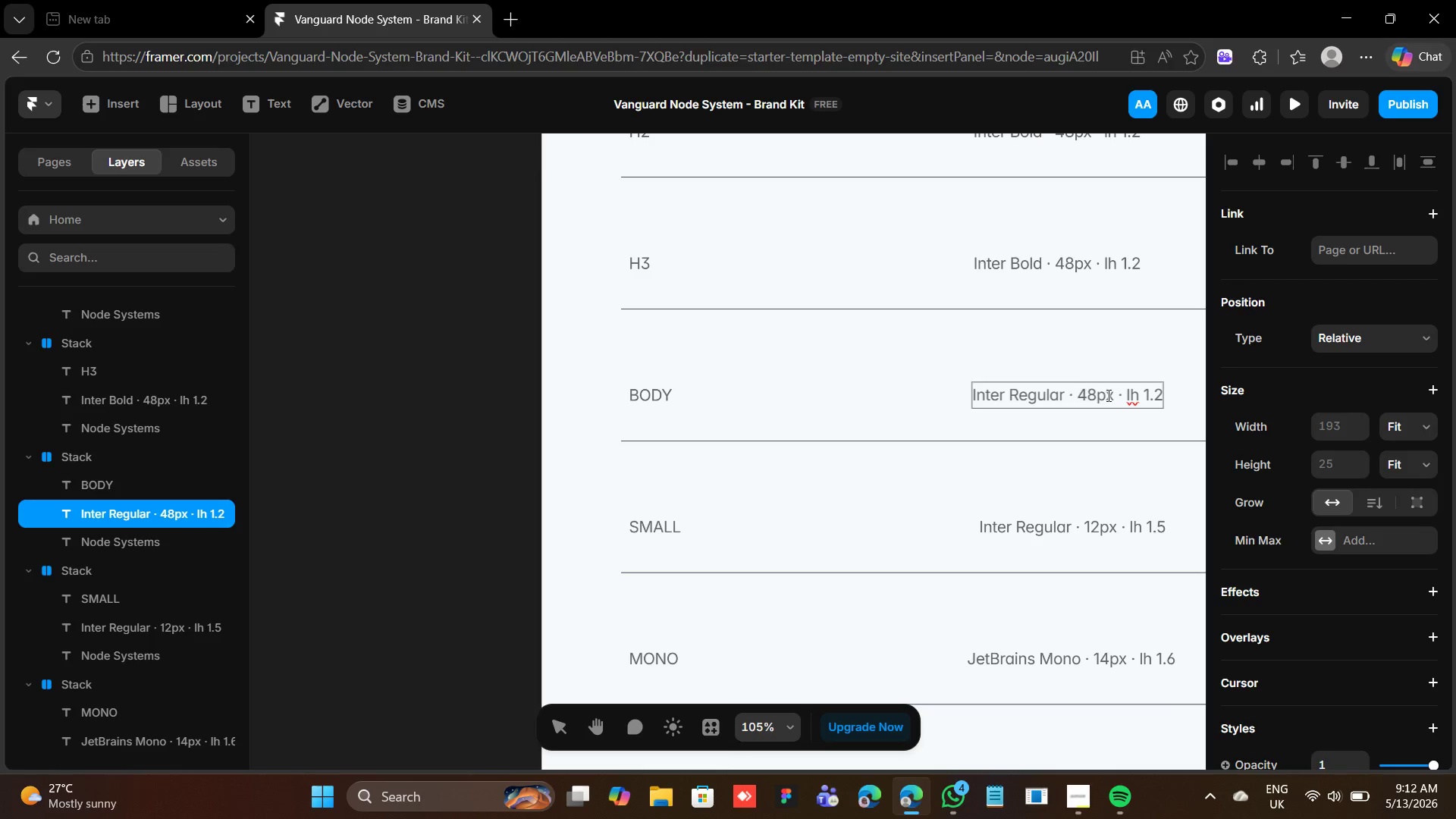 
left_click([1100, 393])
 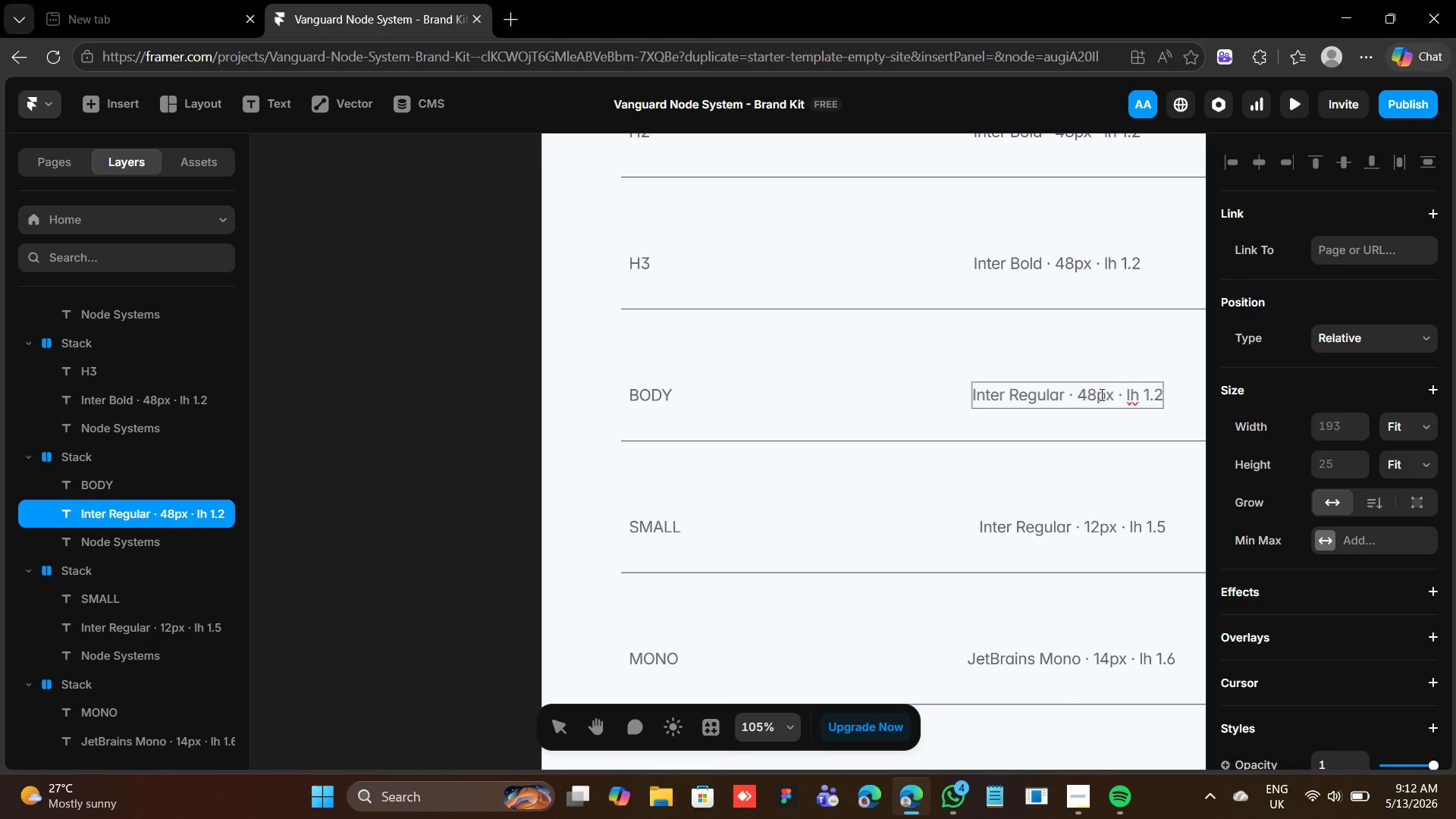 
key(Backspace)
key(Backspace)
type(16)
 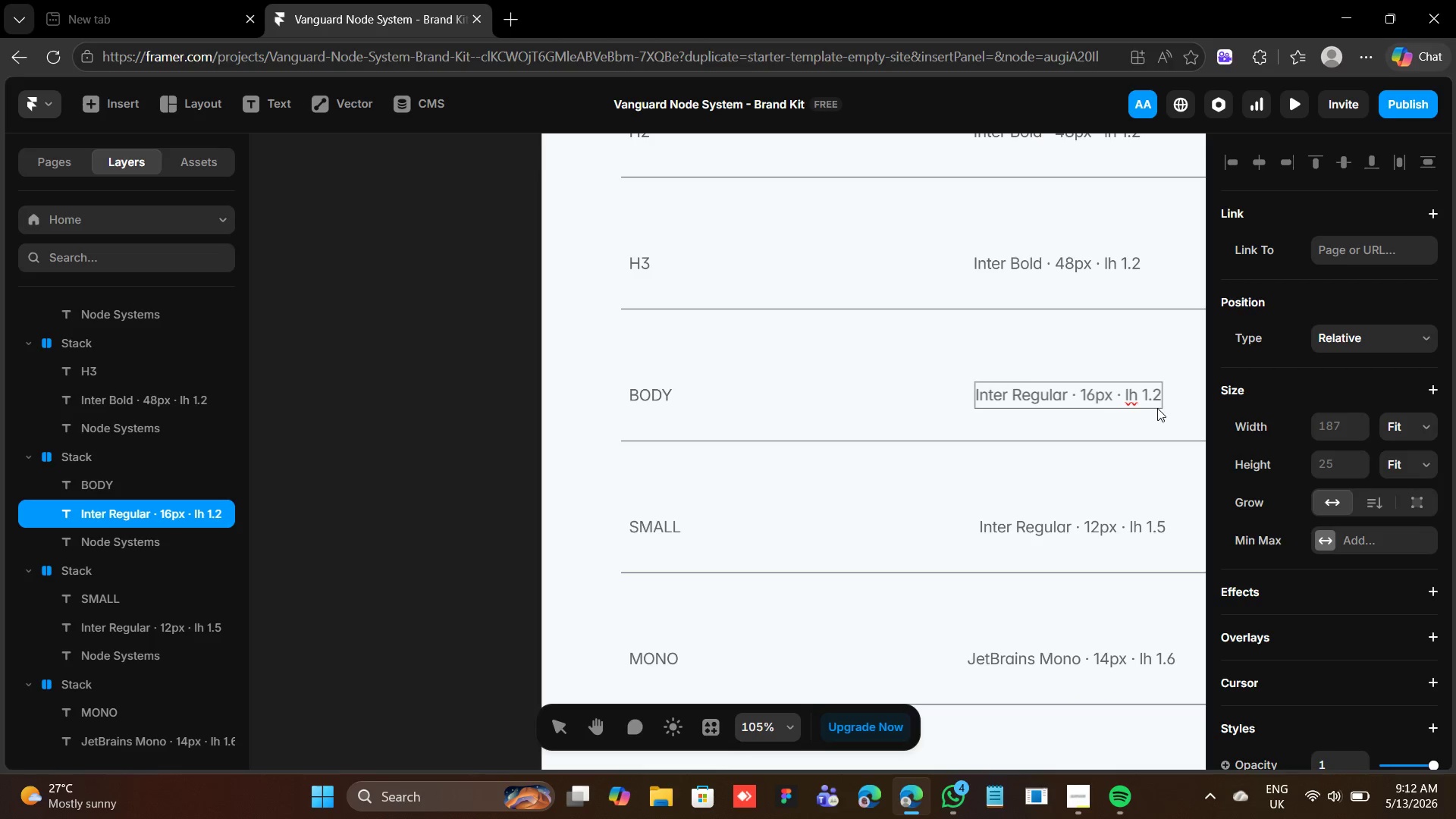 
left_click([1159, 396])
 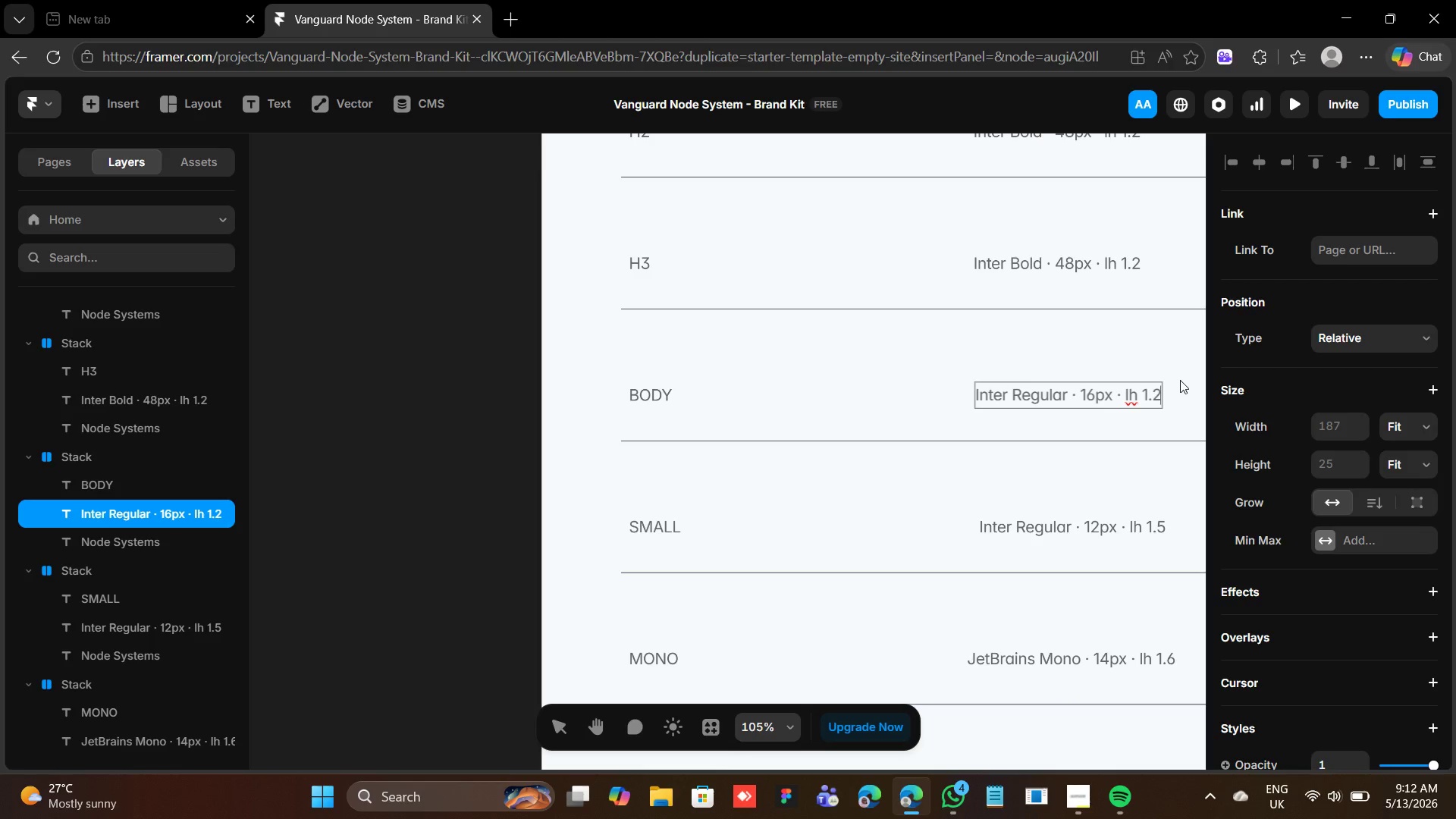 
key(Backspace)
 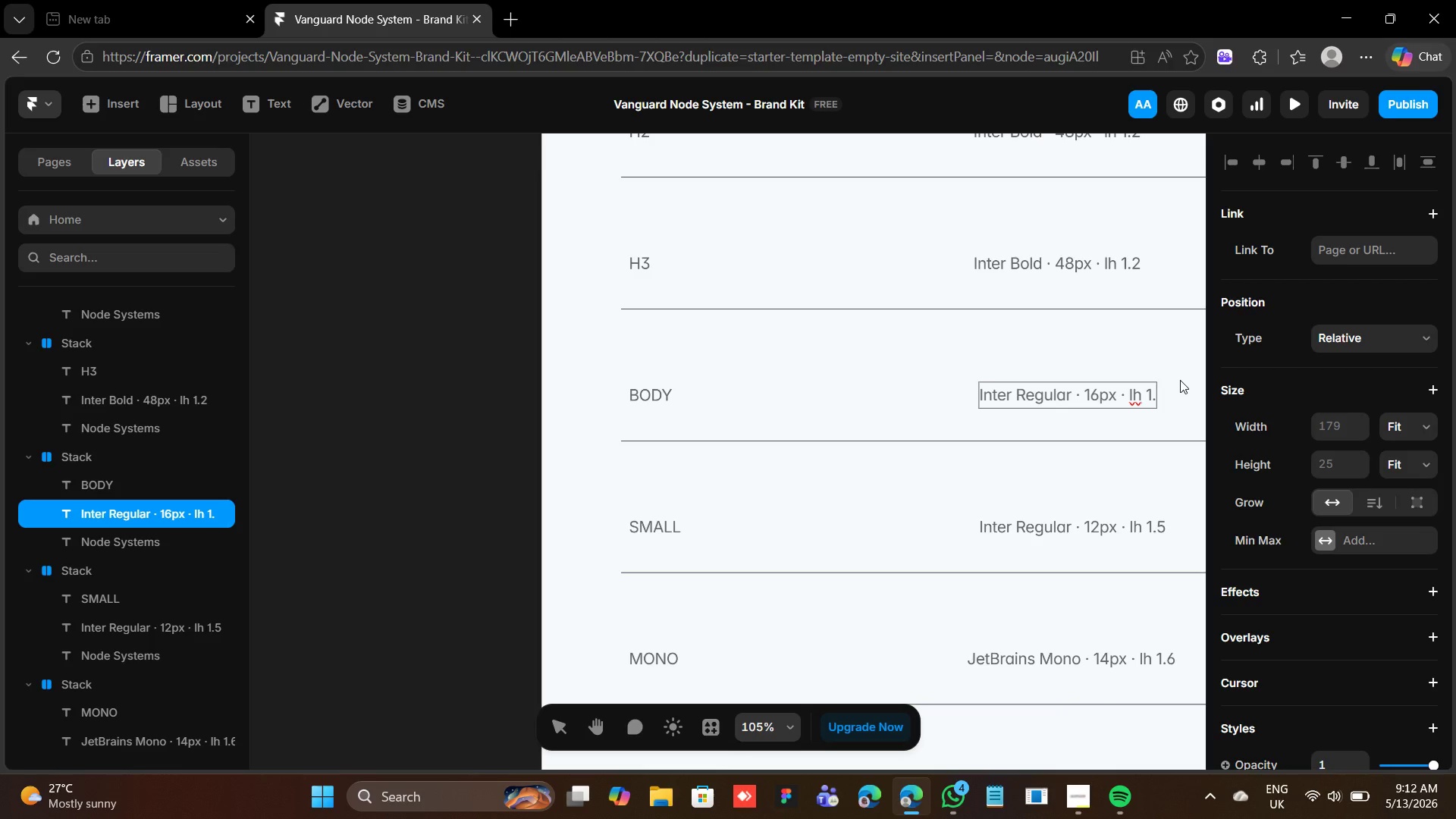 
key(6)
 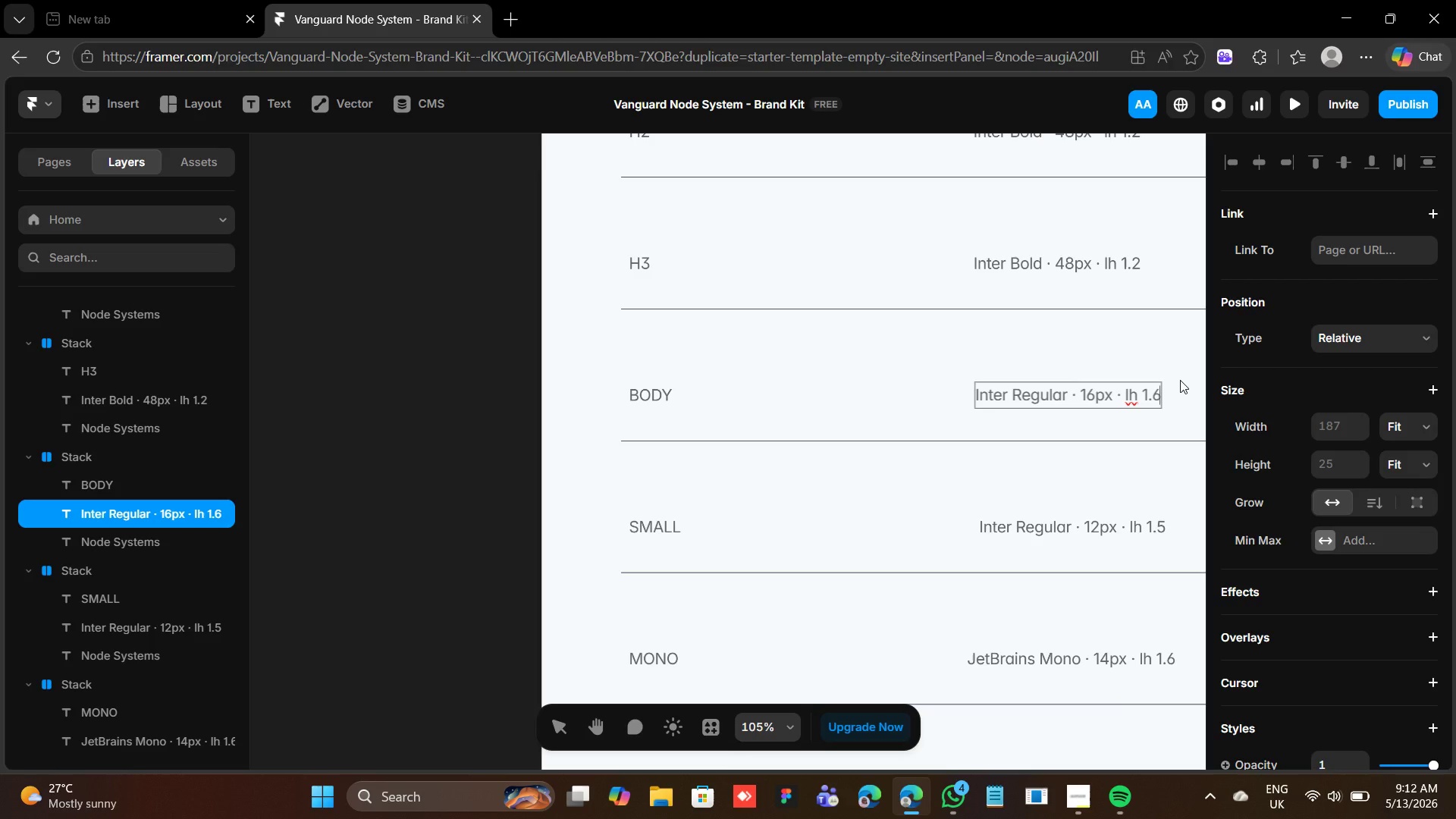 
wait(8.38)
 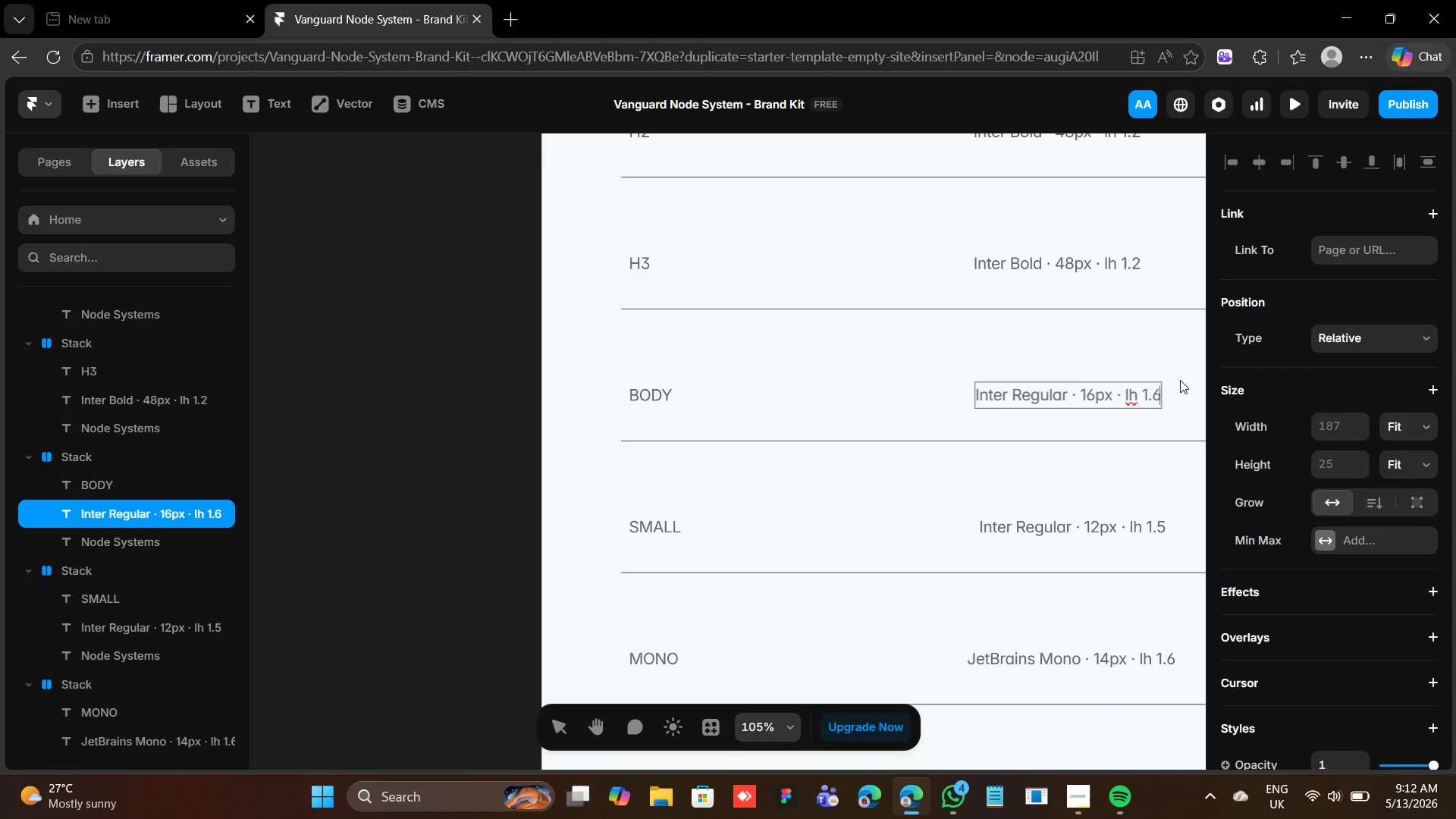 
double_click([1068, 260])
 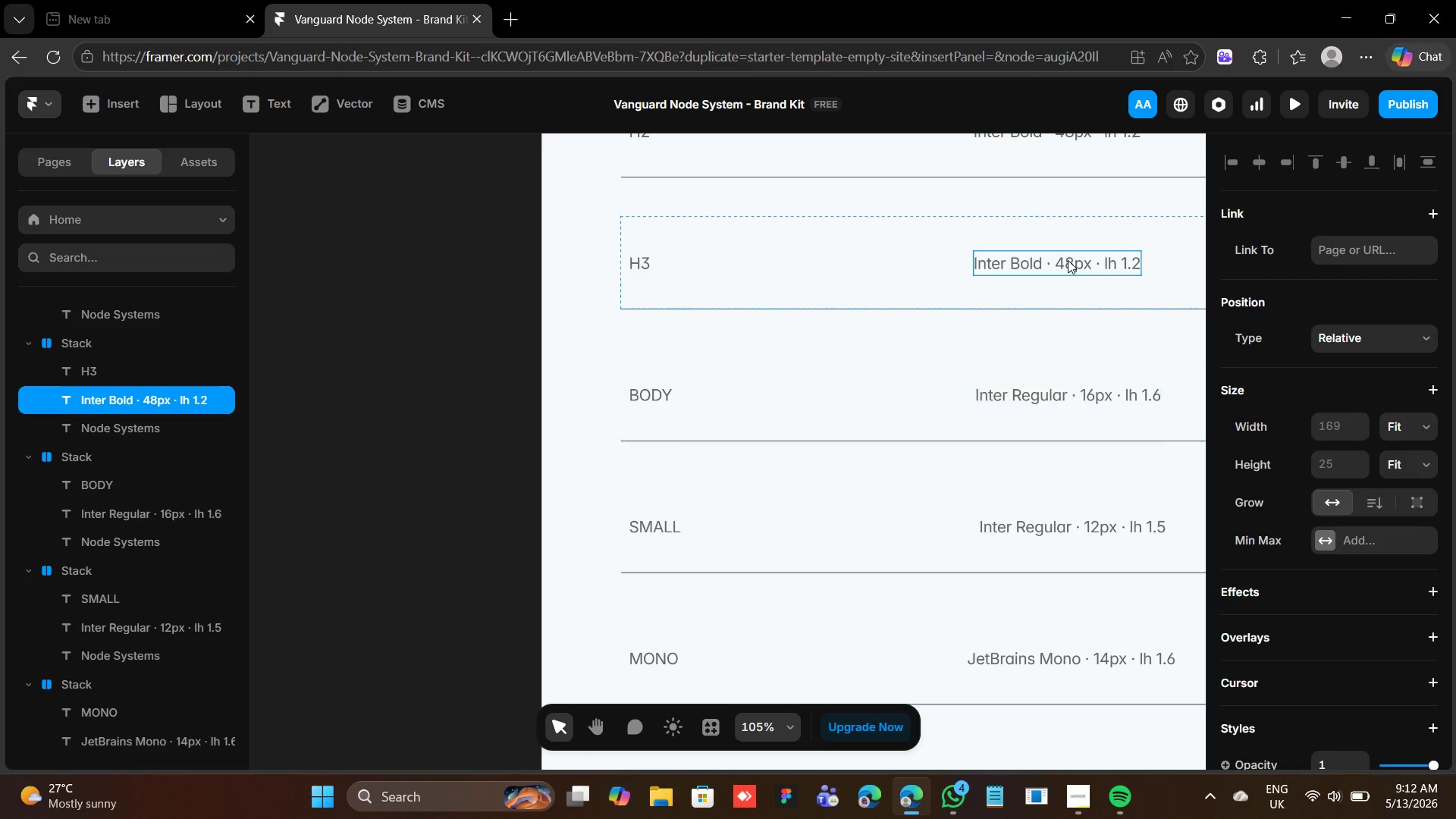 
triple_click([1068, 260])
 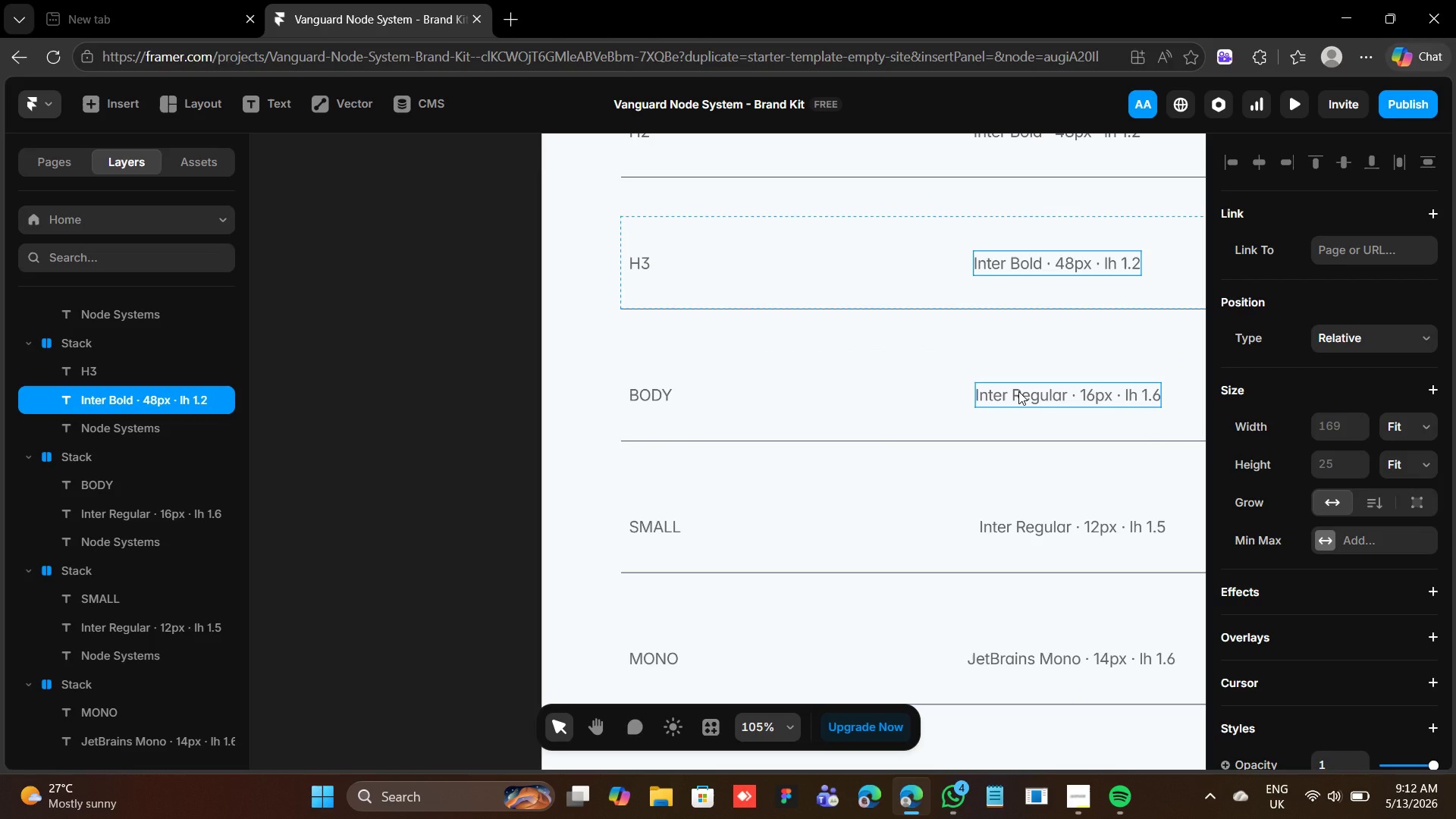 
wait(8.06)
 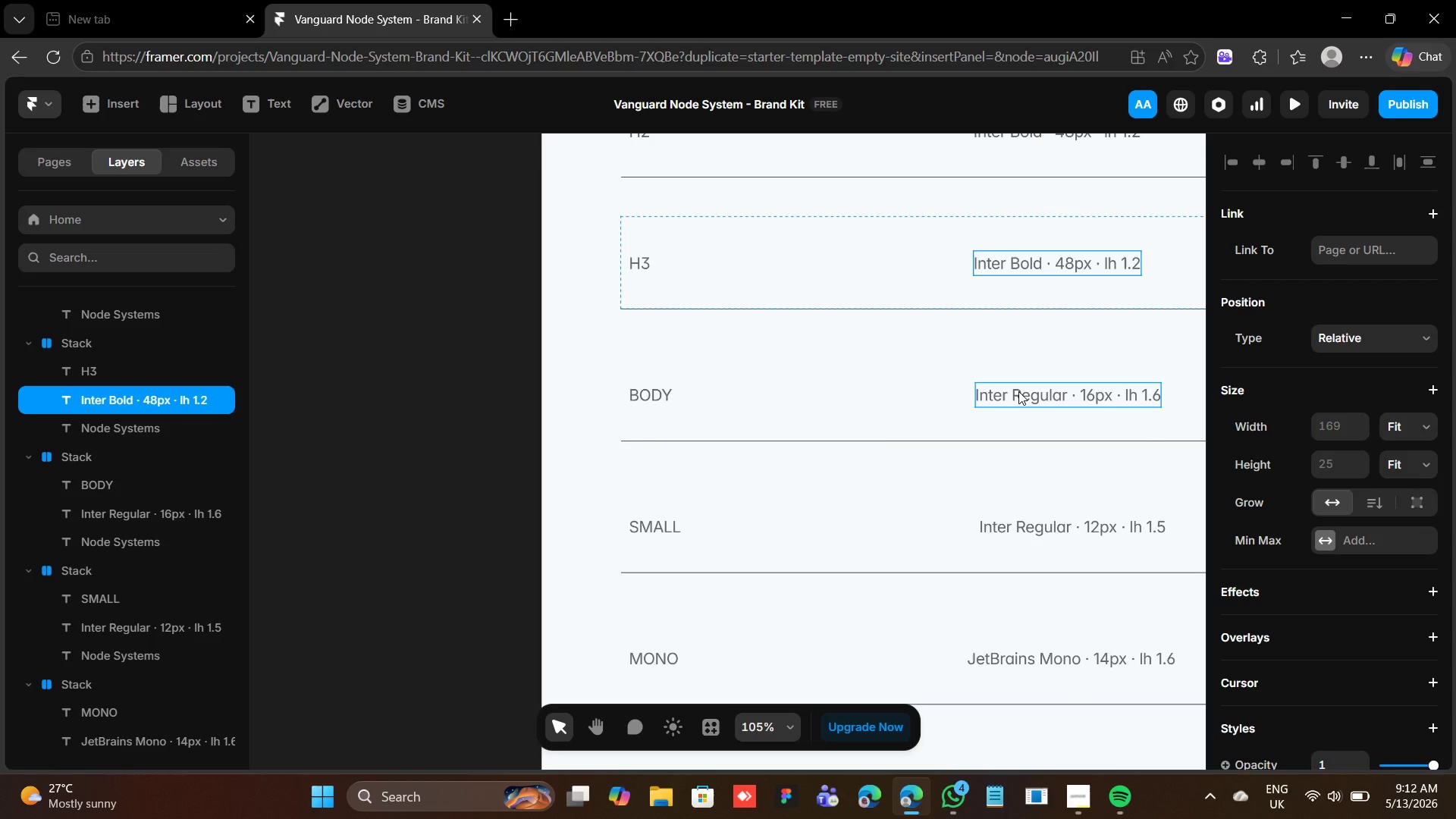 
double_click([1079, 259])
 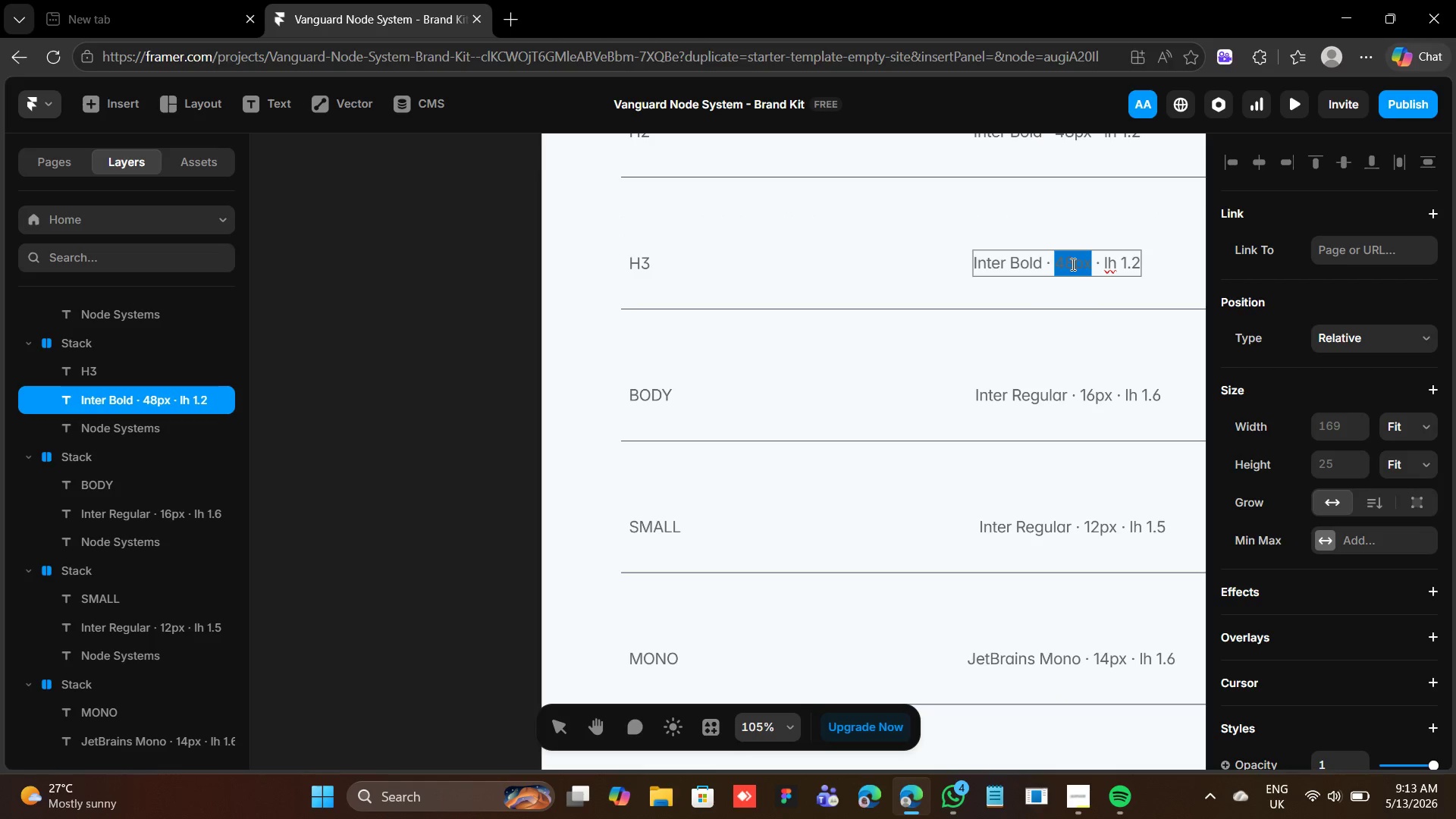 
double_click([1076, 261])
 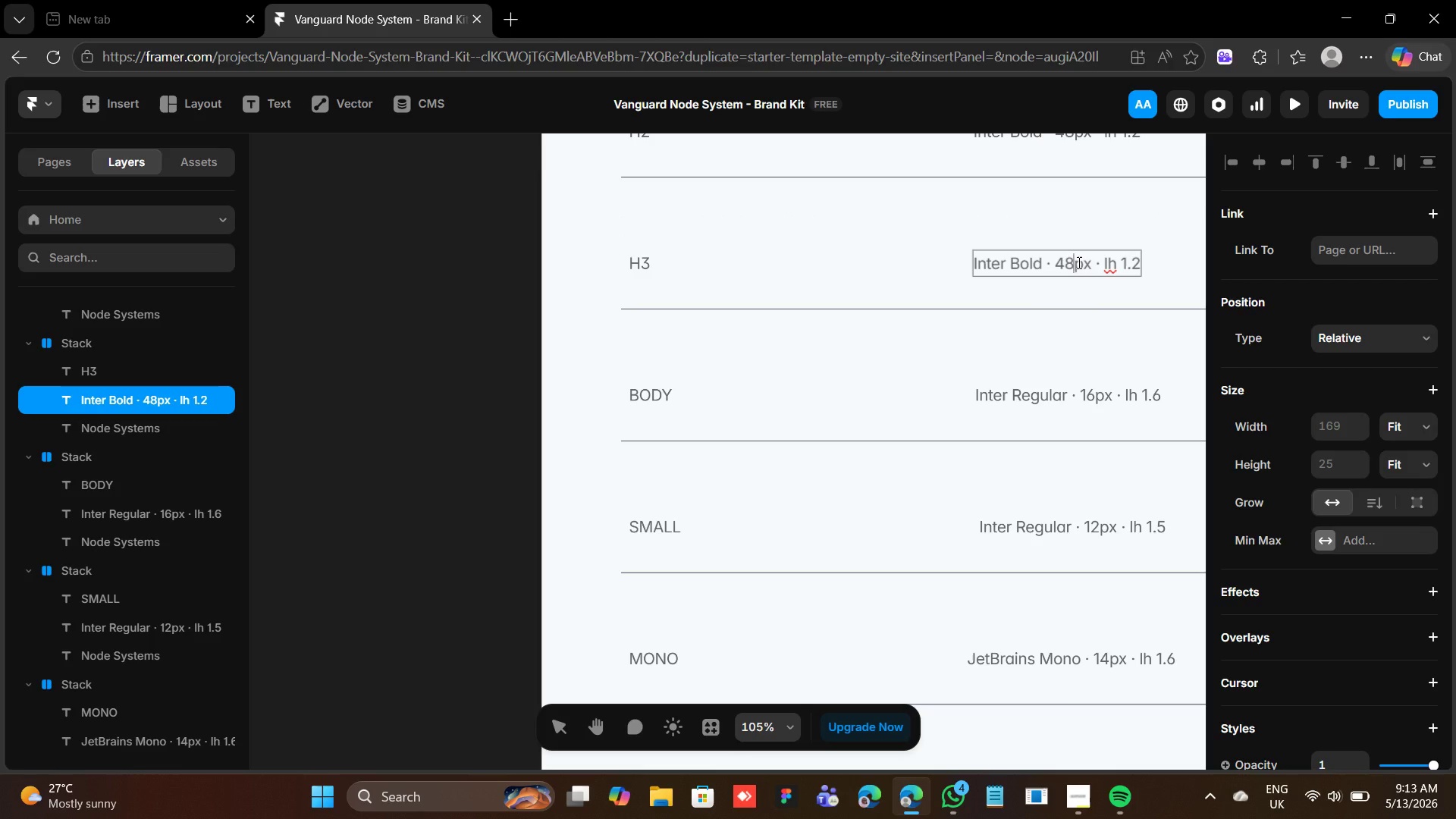 
key(Backspace)
key(Backspace)
type(32)
 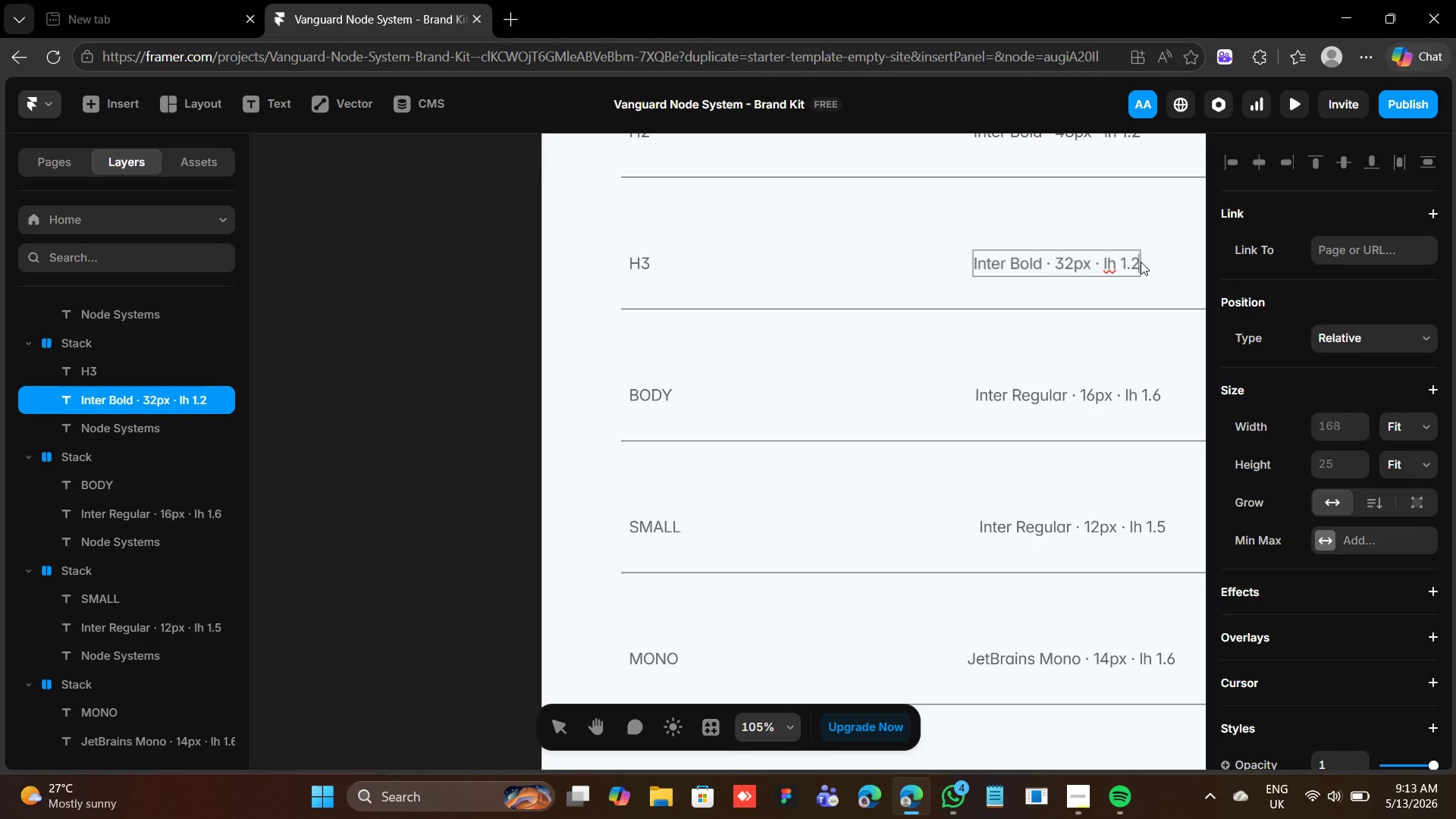 
wait(6.98)
 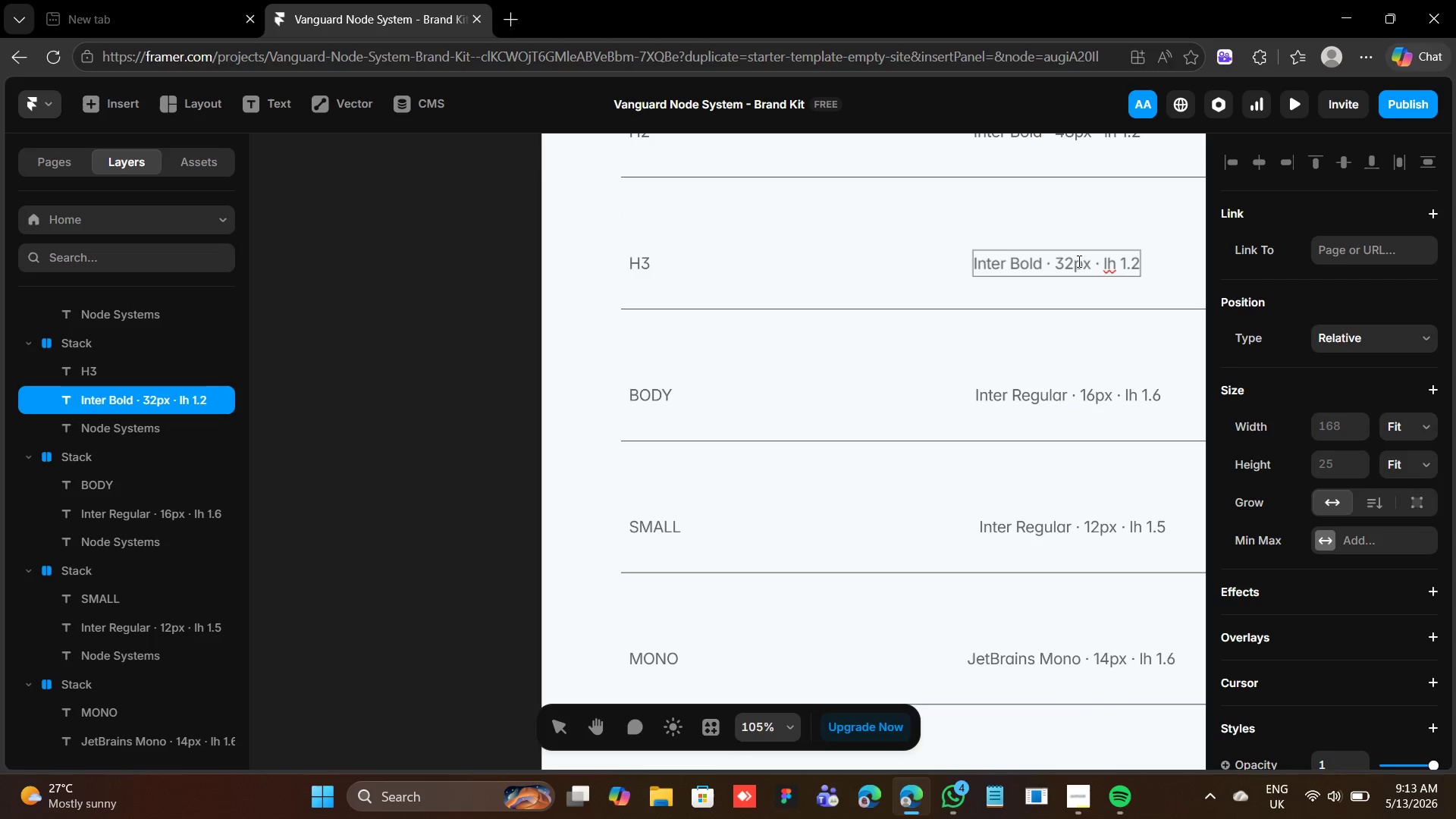 
key(Backspace)
 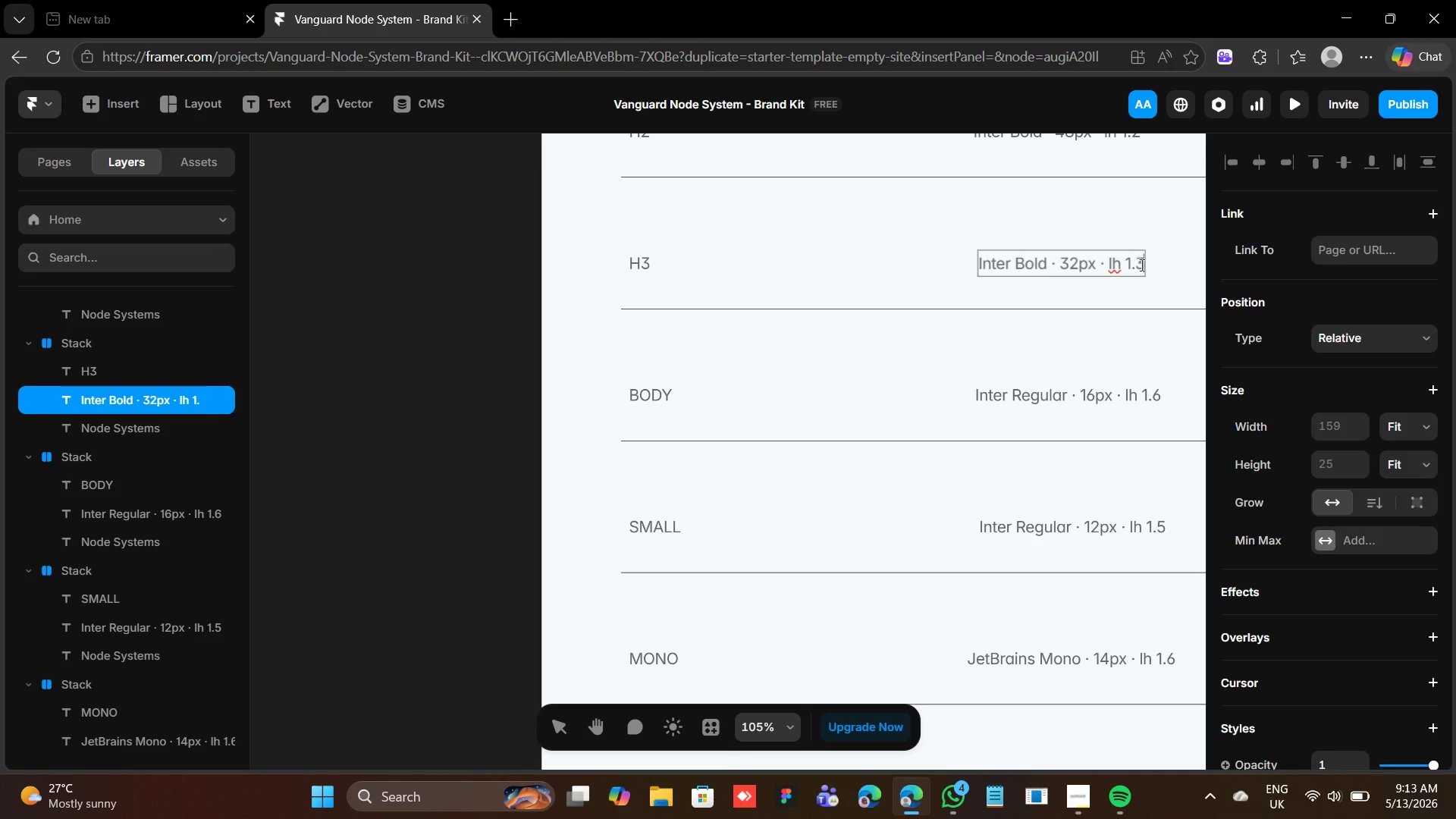 
key(3)
 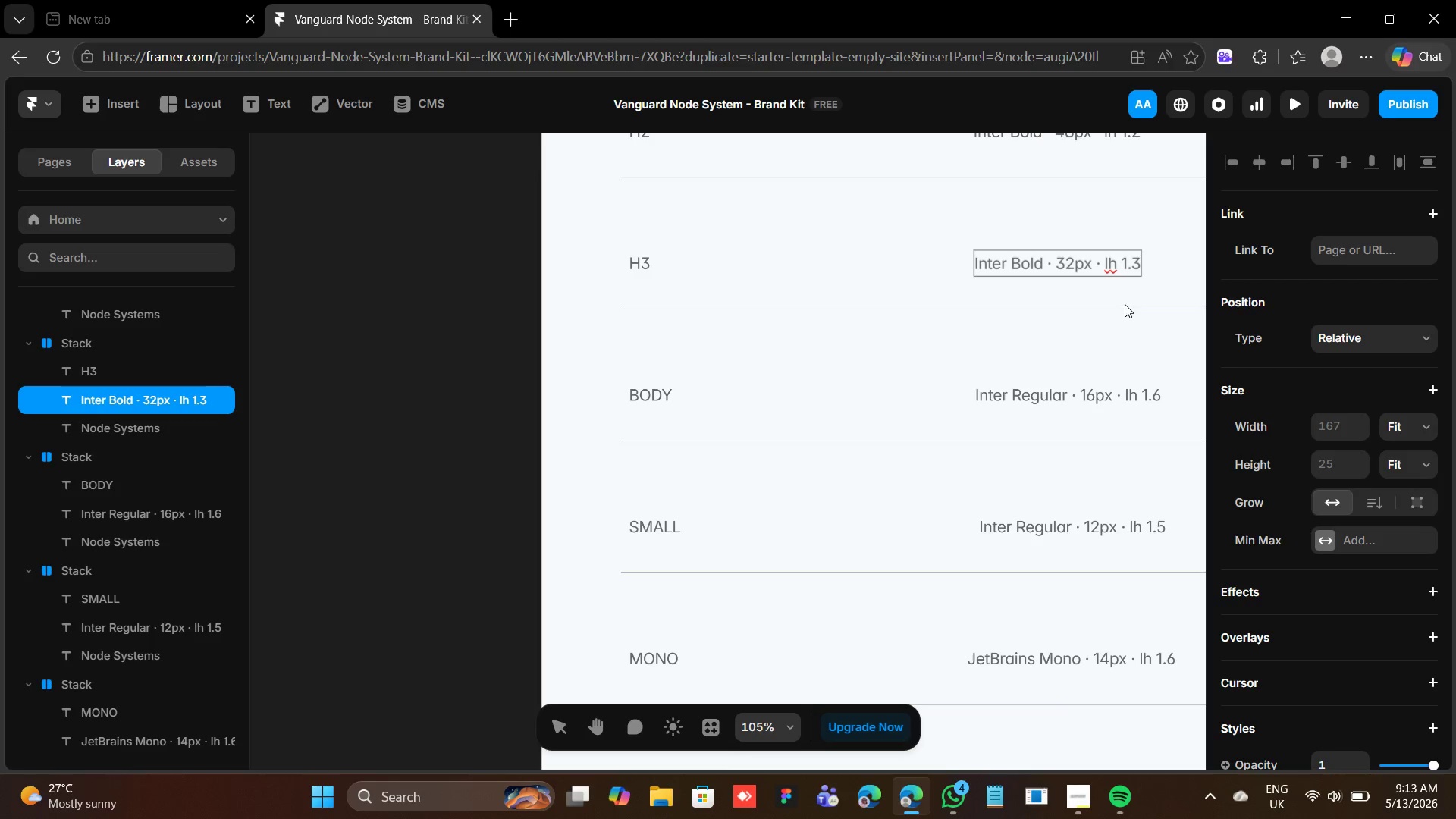 
scroll: coordinate [1125, 307], scroll_direction: up, amount: 3.0
 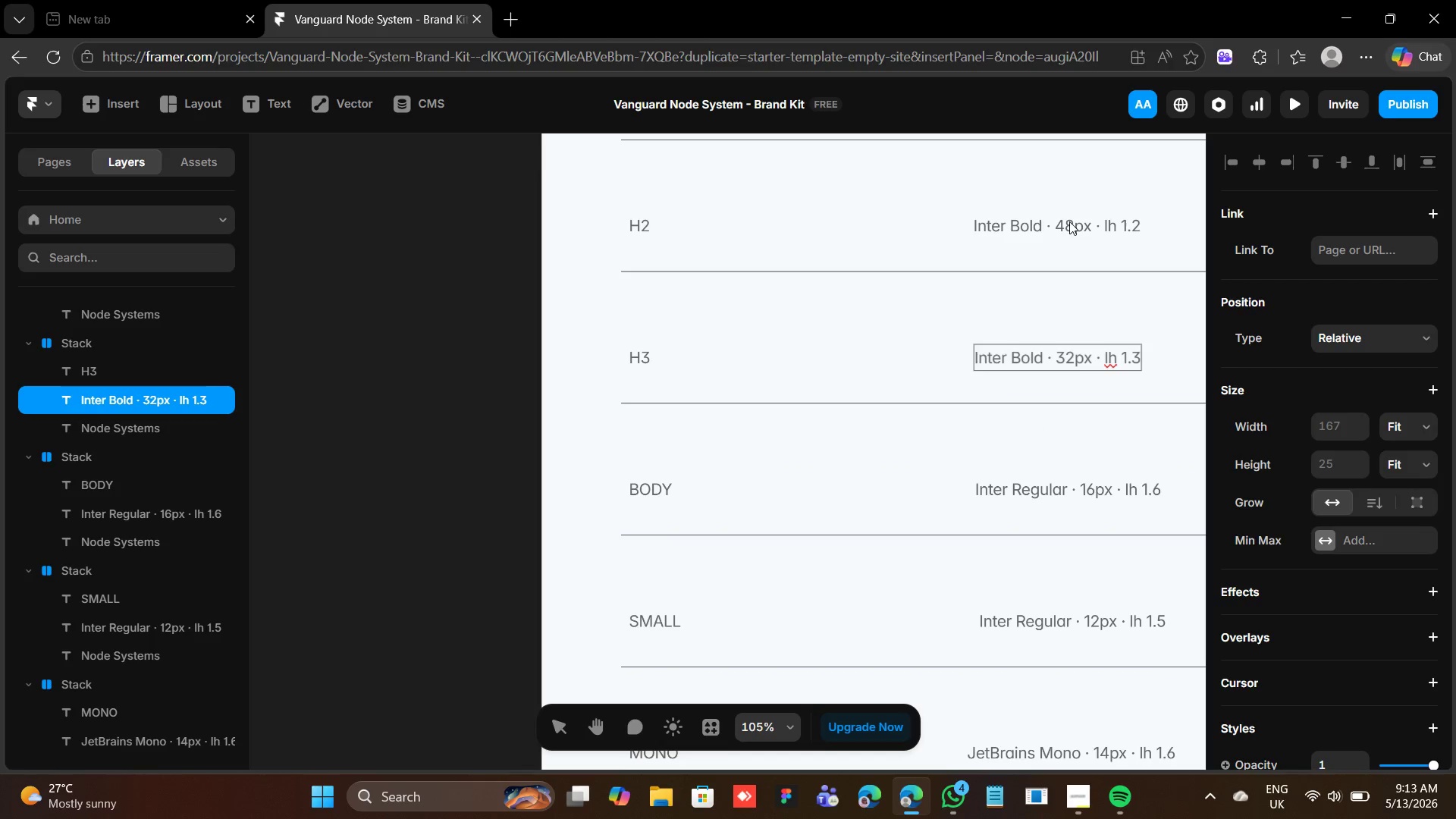 
double_click([1069, 221])
 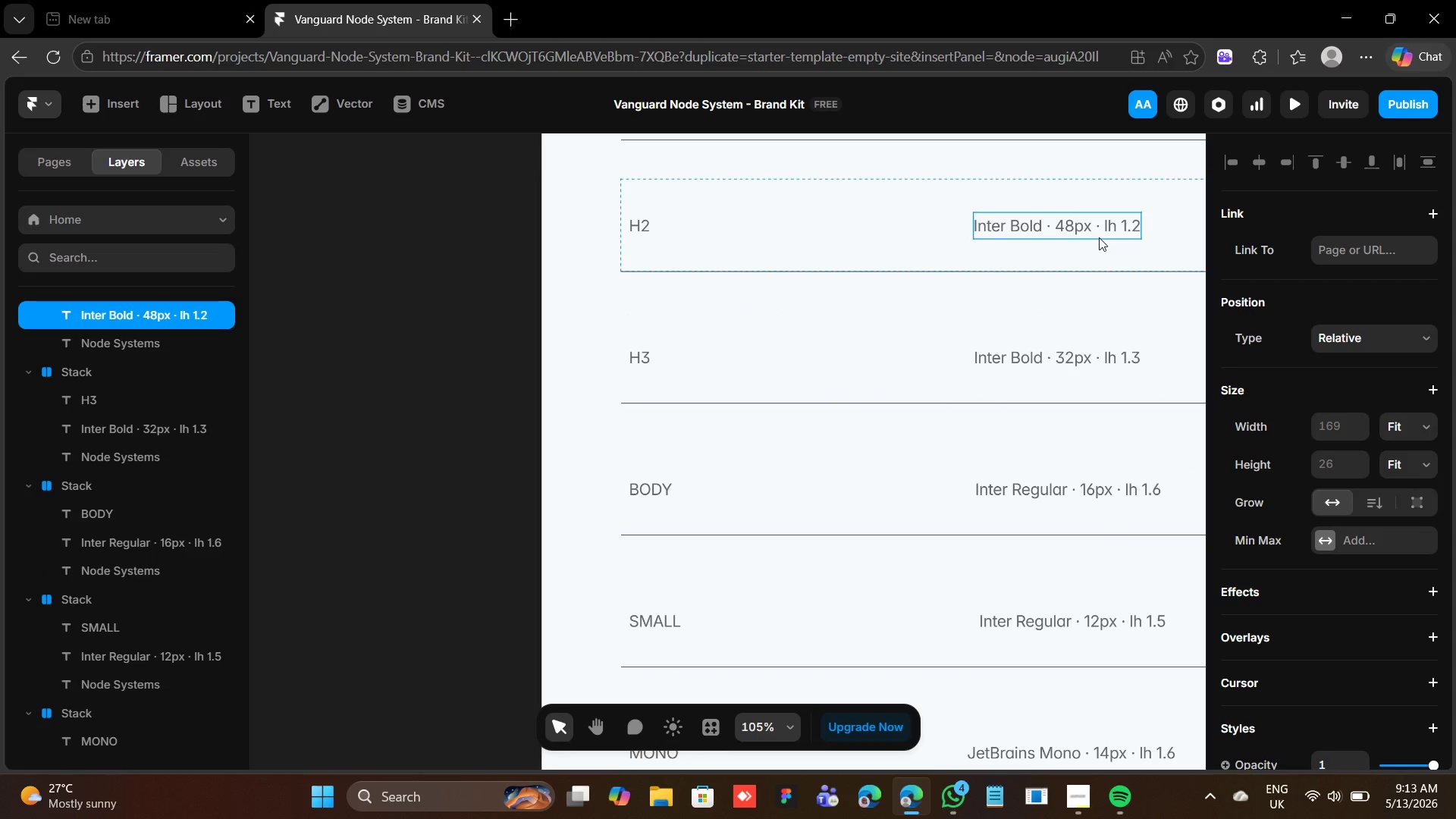 
scroll: coordinate [1095, 243], scroll_direction: up, amount: 2.0
 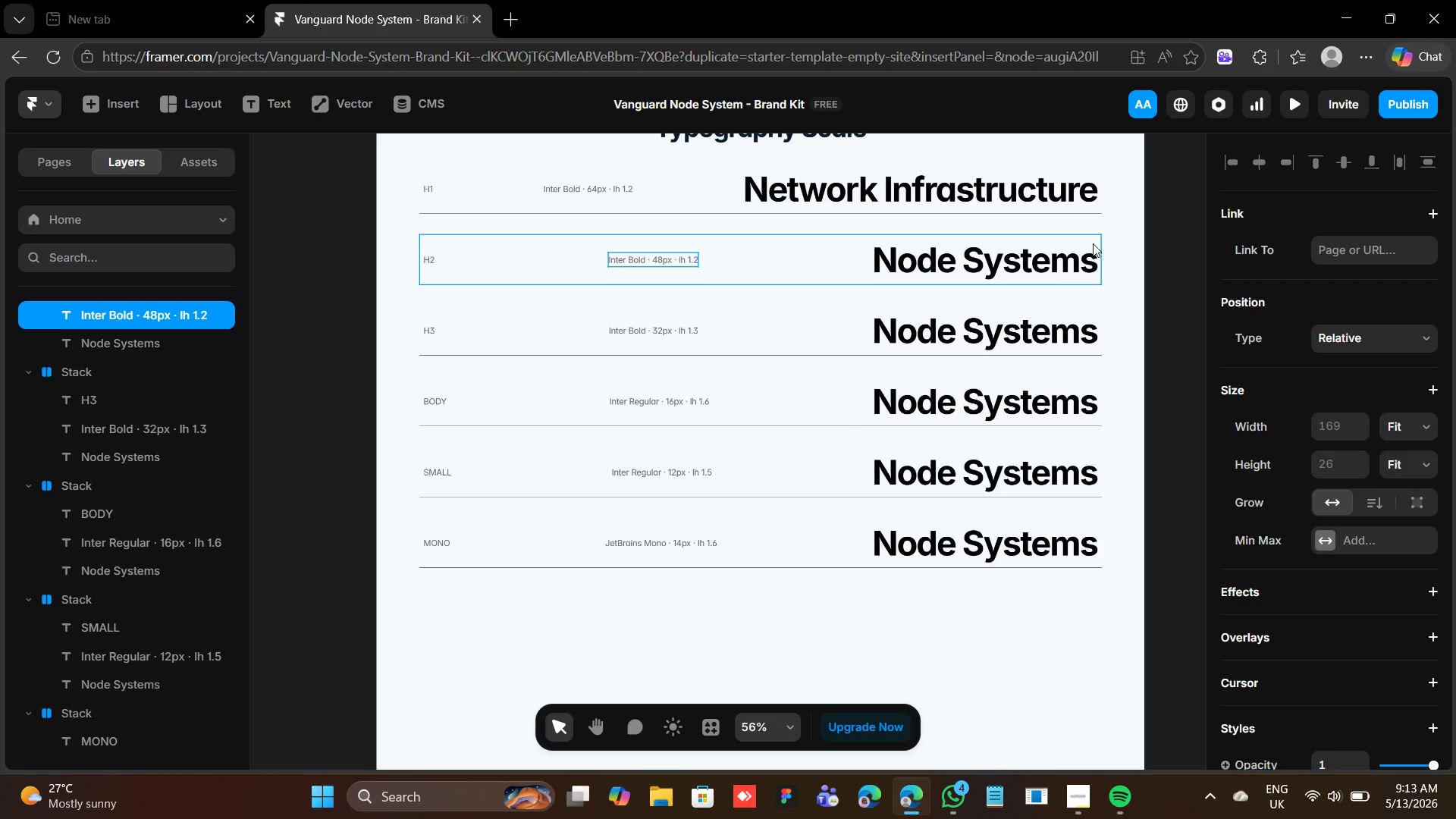 
wait(20.66)
 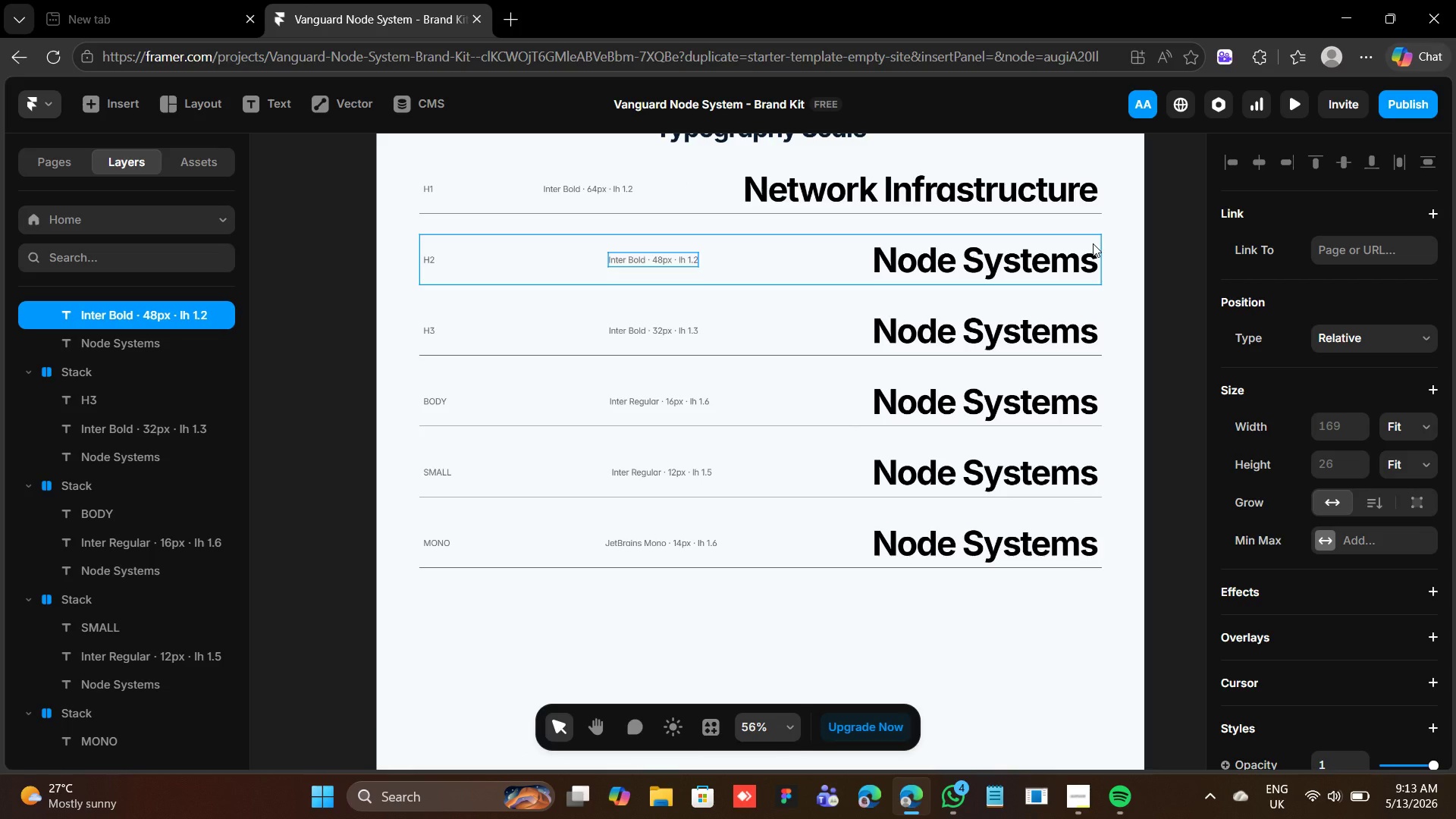 
double_click([978, 256])
 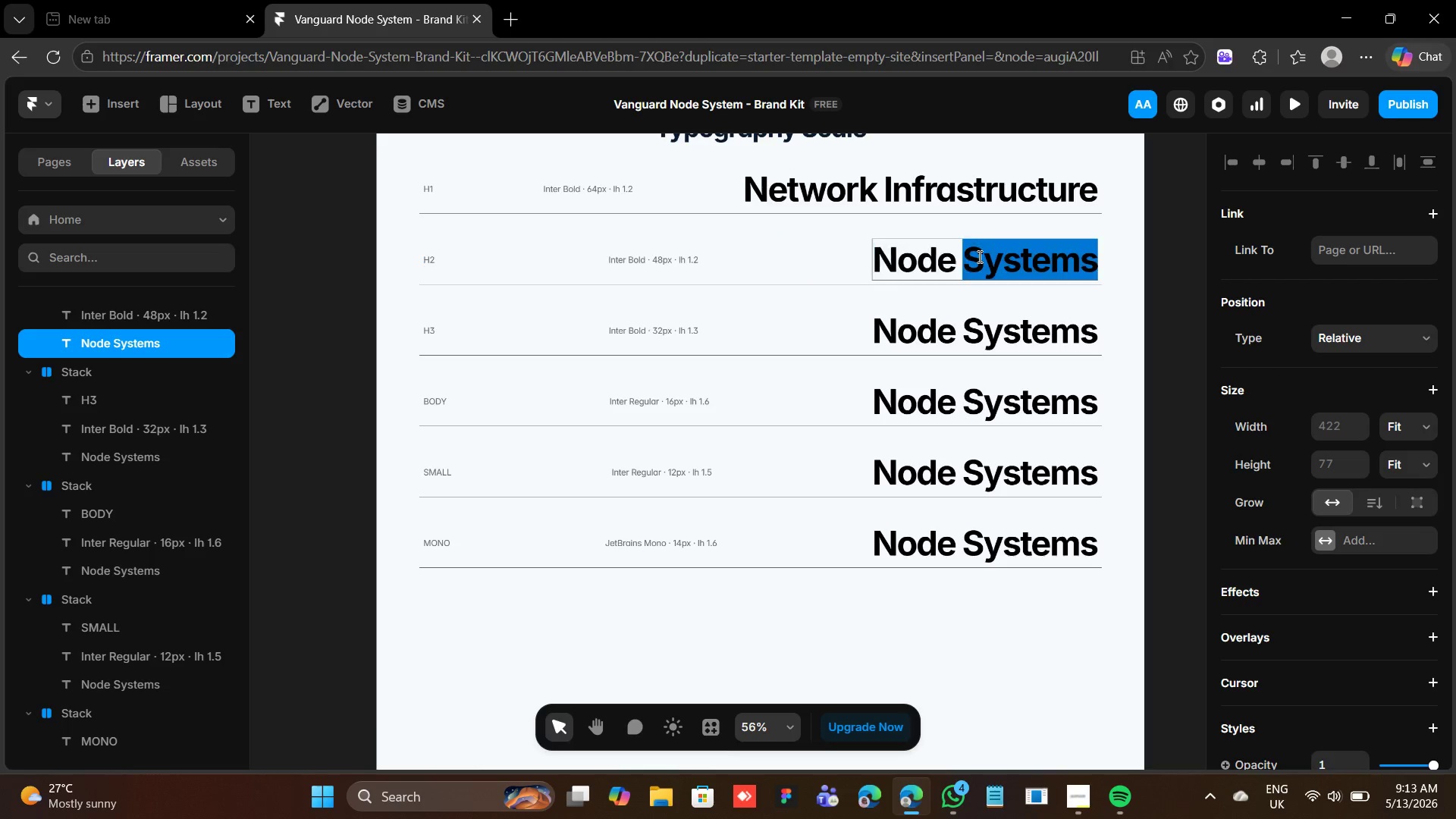 
triple_click([978, 256])
 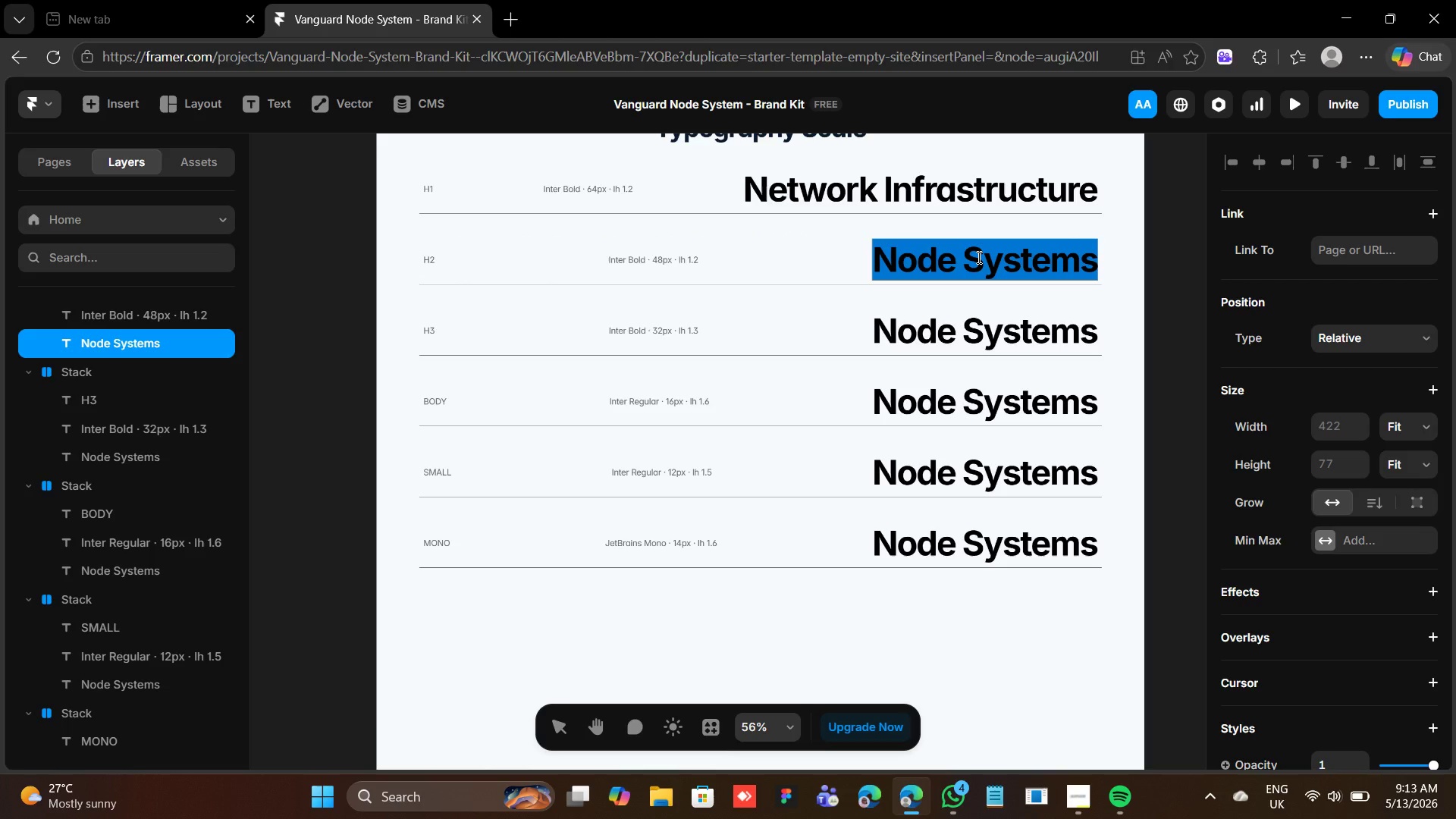 
type(Server Room Solutions)
 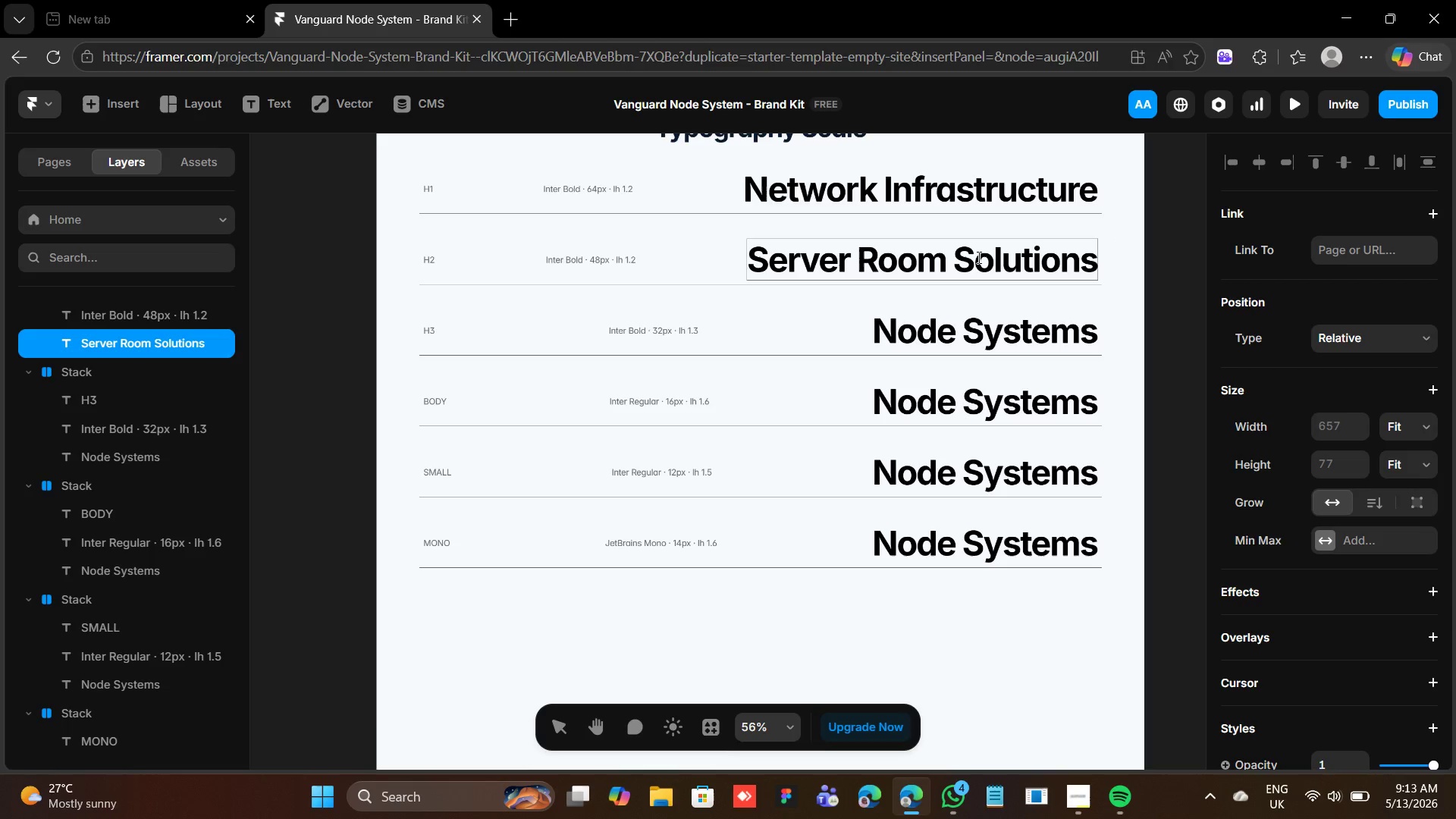 
scroll: coordinate [1357, 585], scroll_direction: down, amount: 3.0
 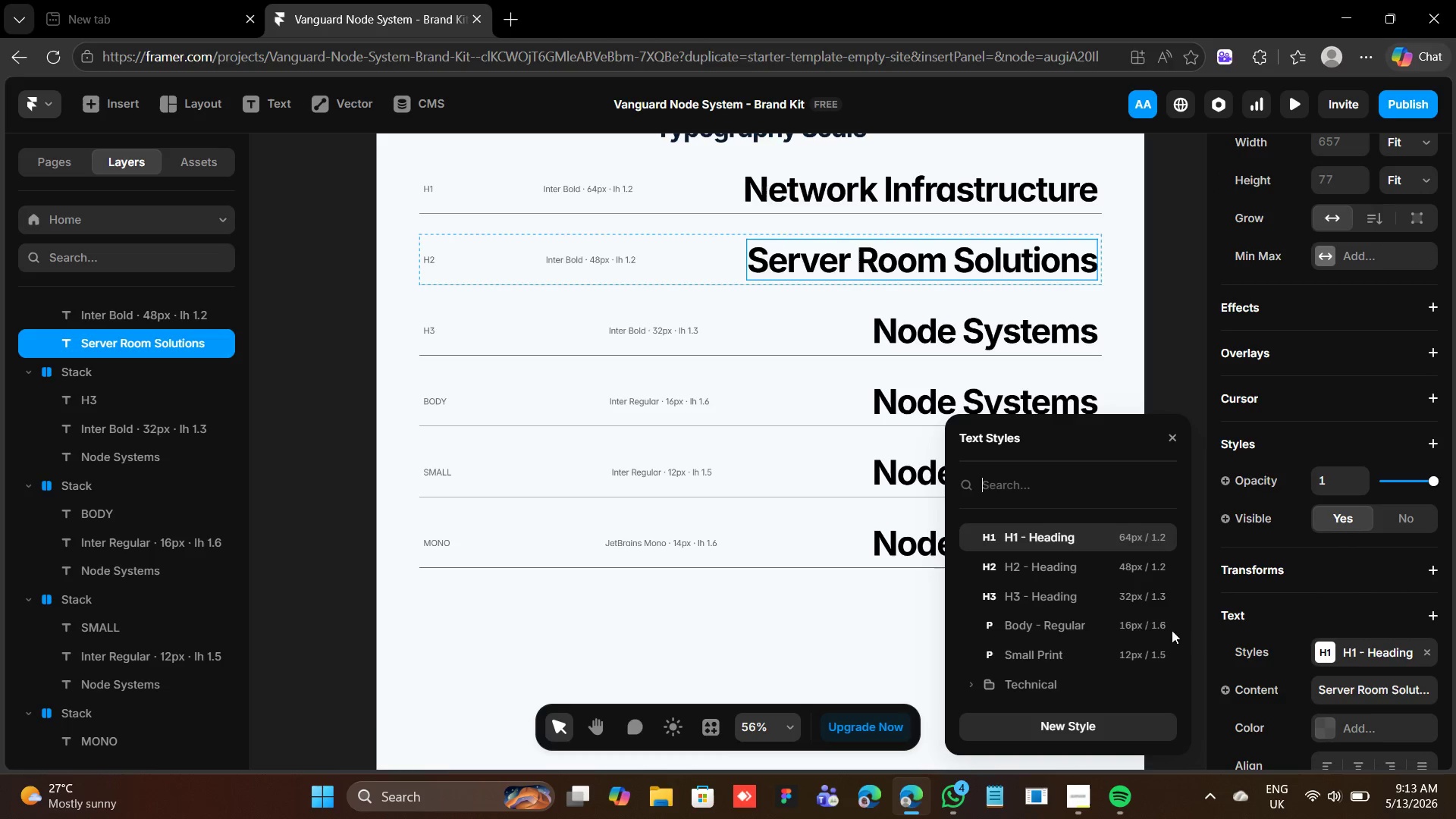 
left_click([1055, 573])
 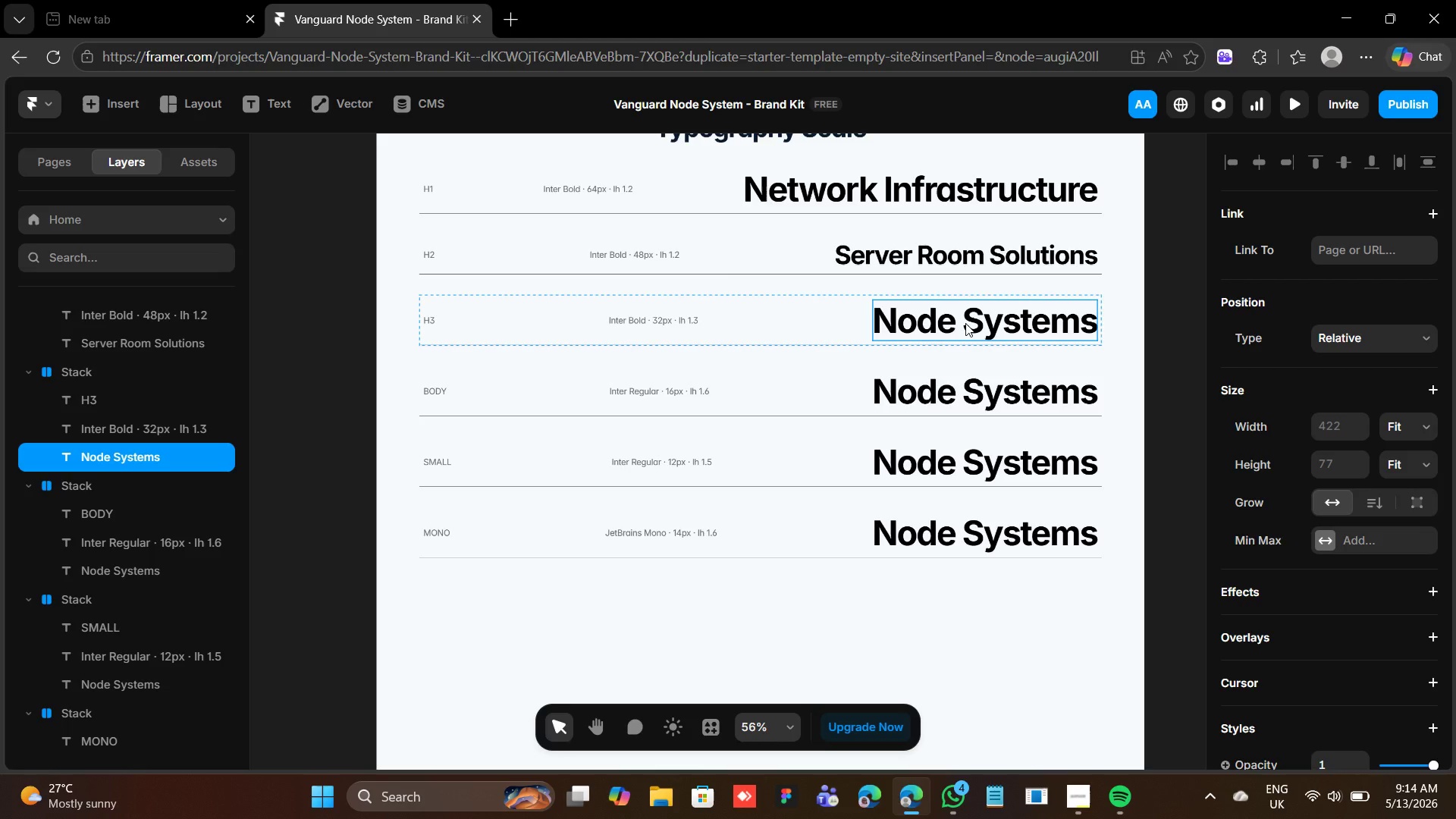 
wait(5.8)
 